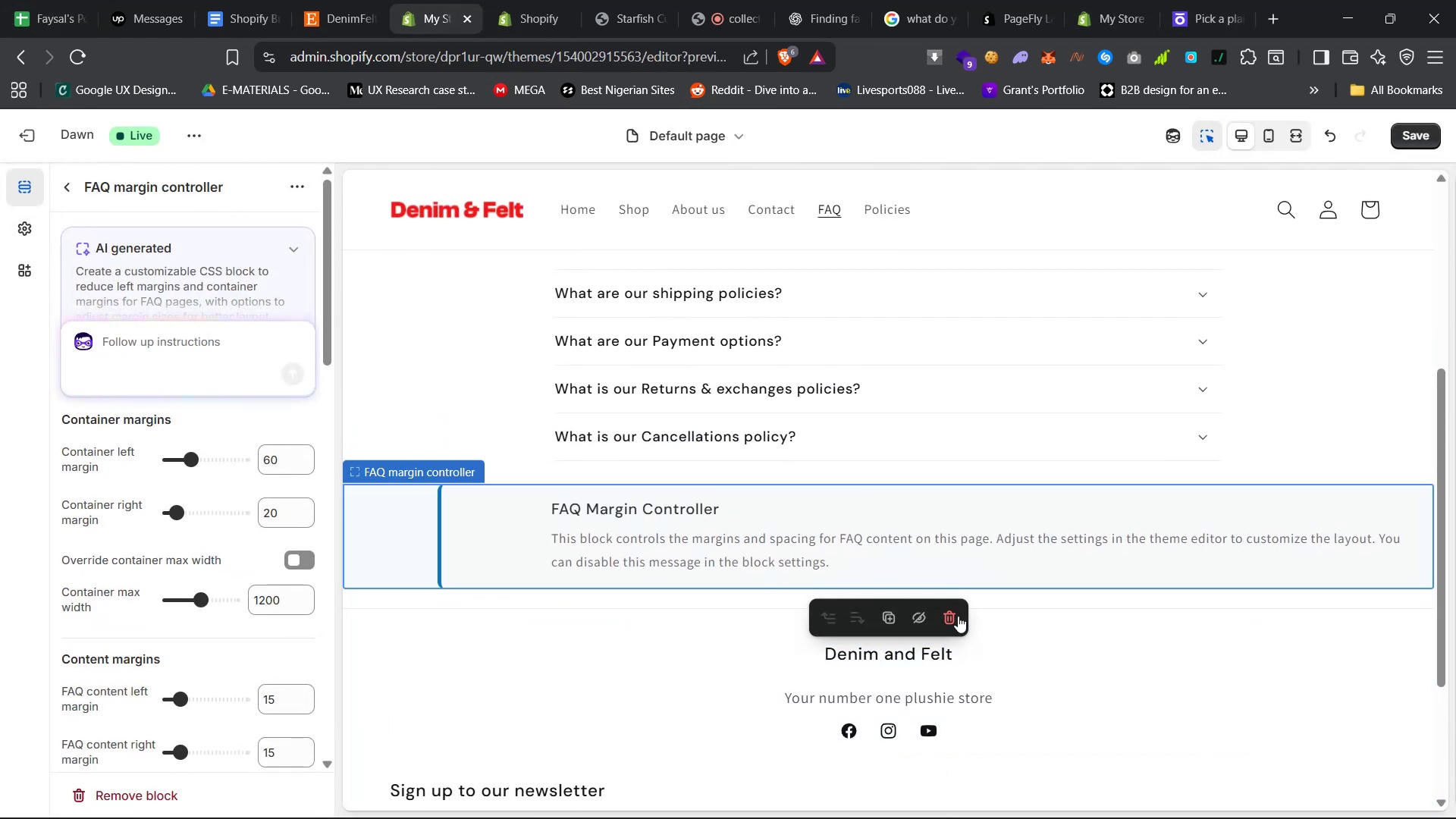 
left_click([944, 618])
 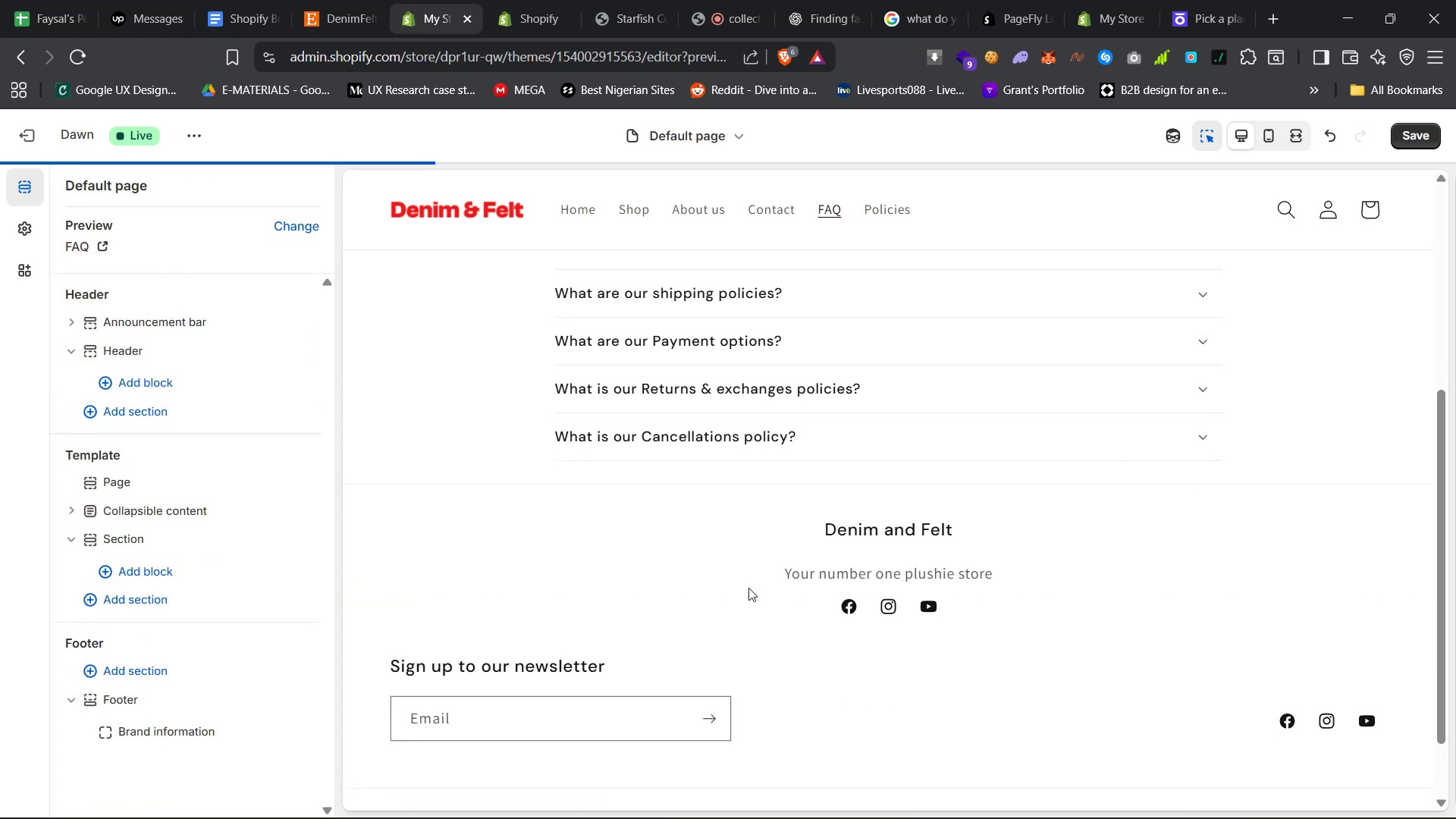 
scroll: coordinate [623, 460], scroll_direction: up, amount: 45.0
 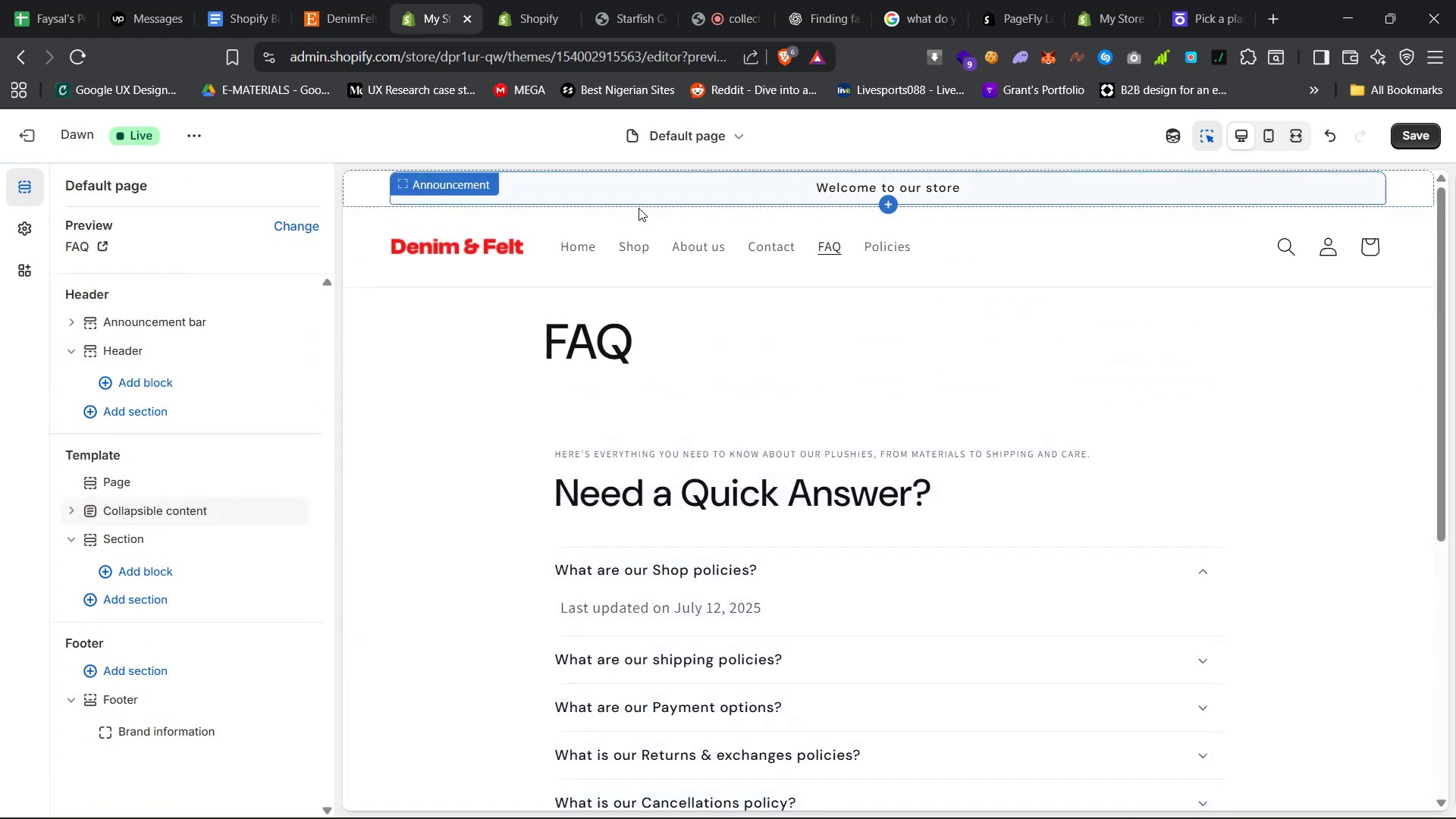 
left_click([646, 224])
 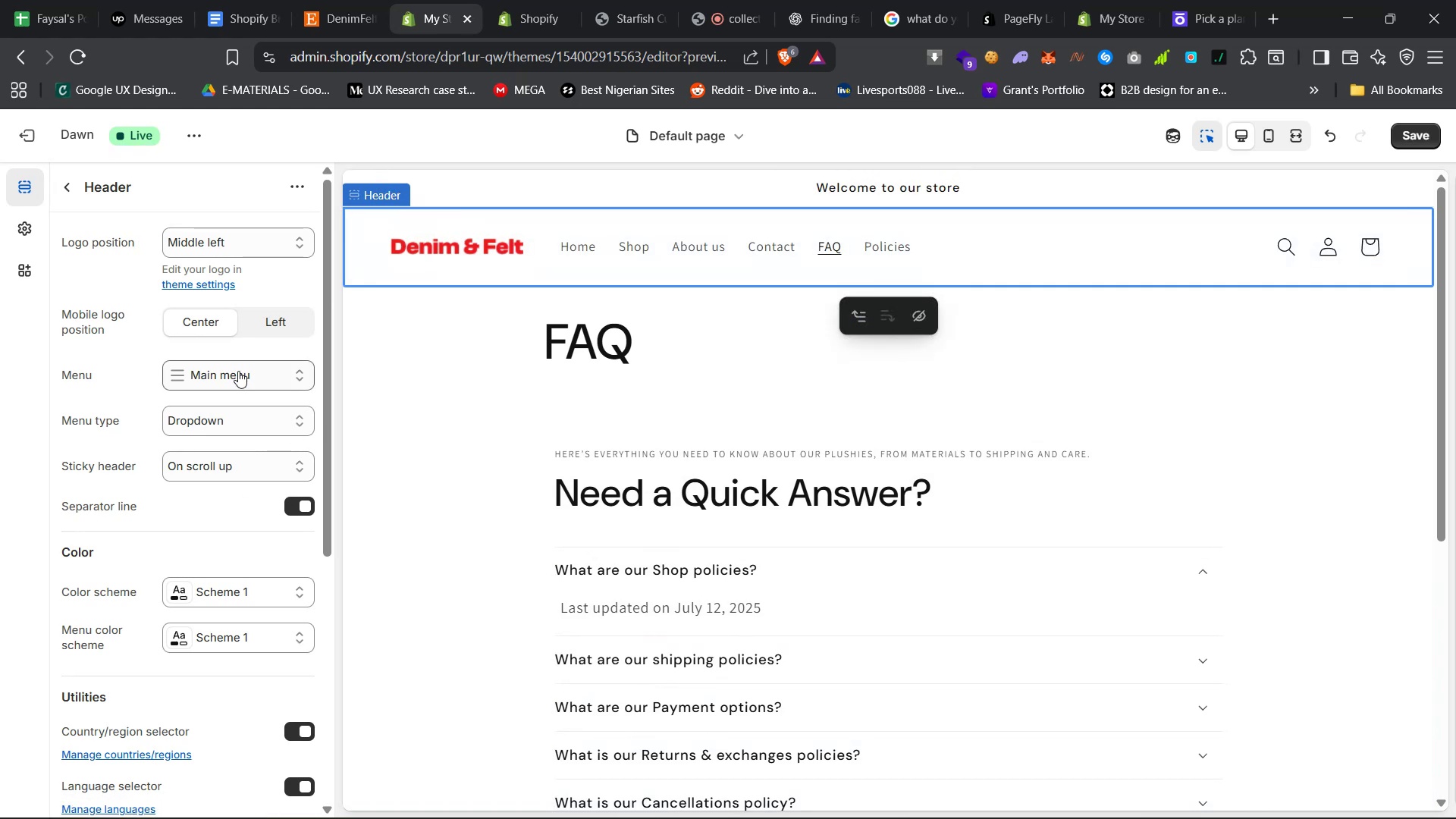 
wait(13.6)
 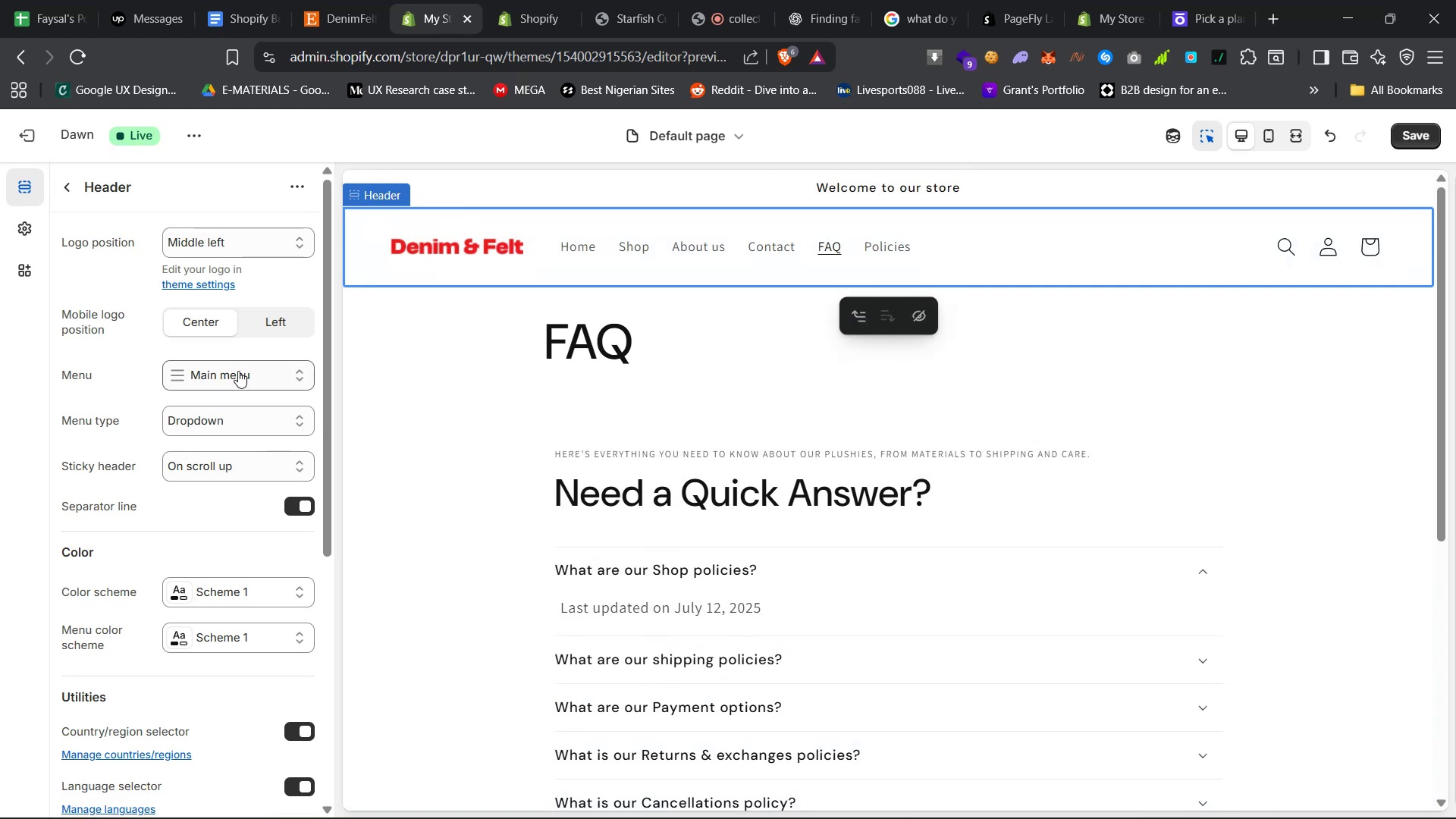 
left_click([255, 248])
 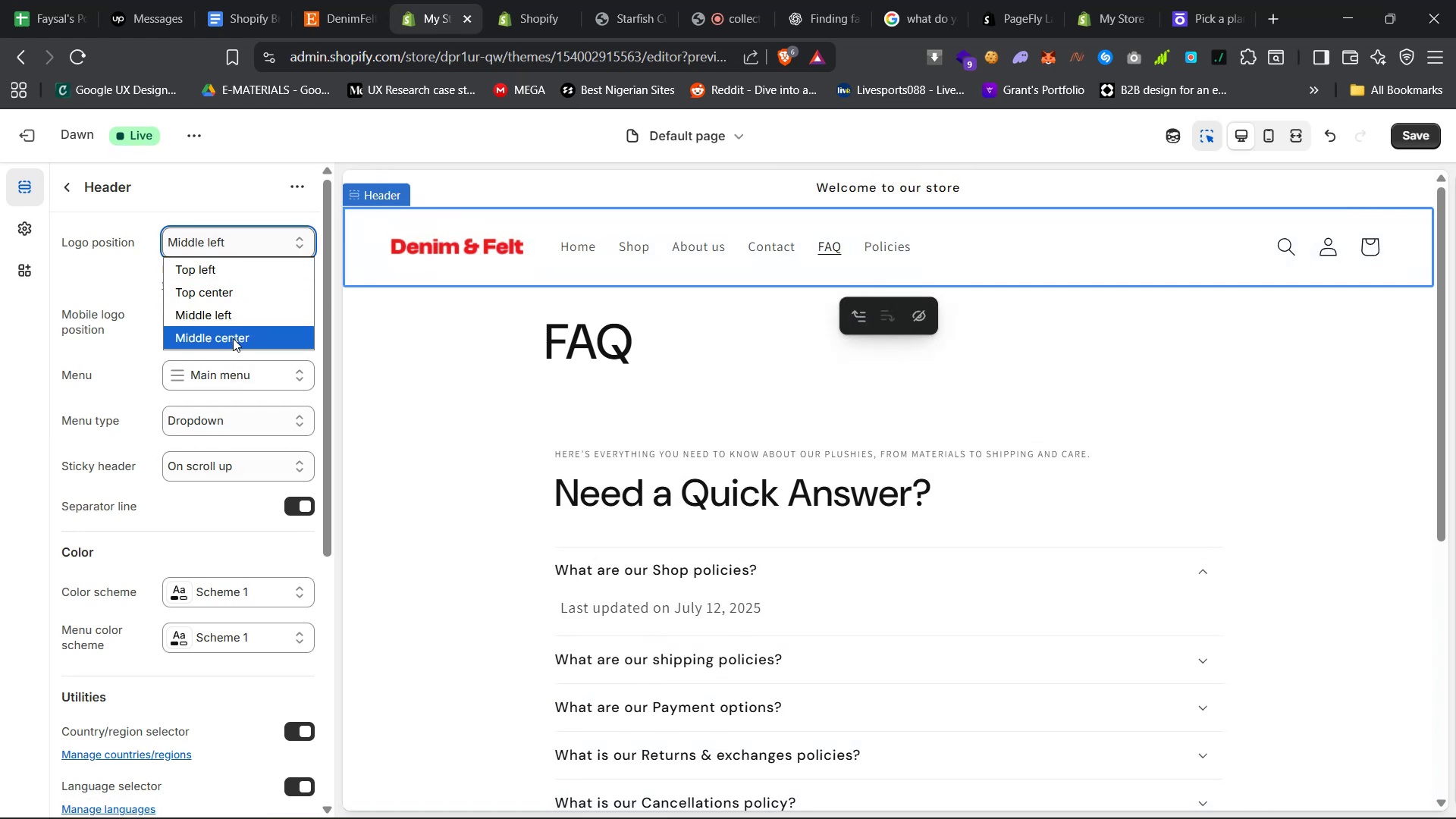 
left_click([233, 338])
 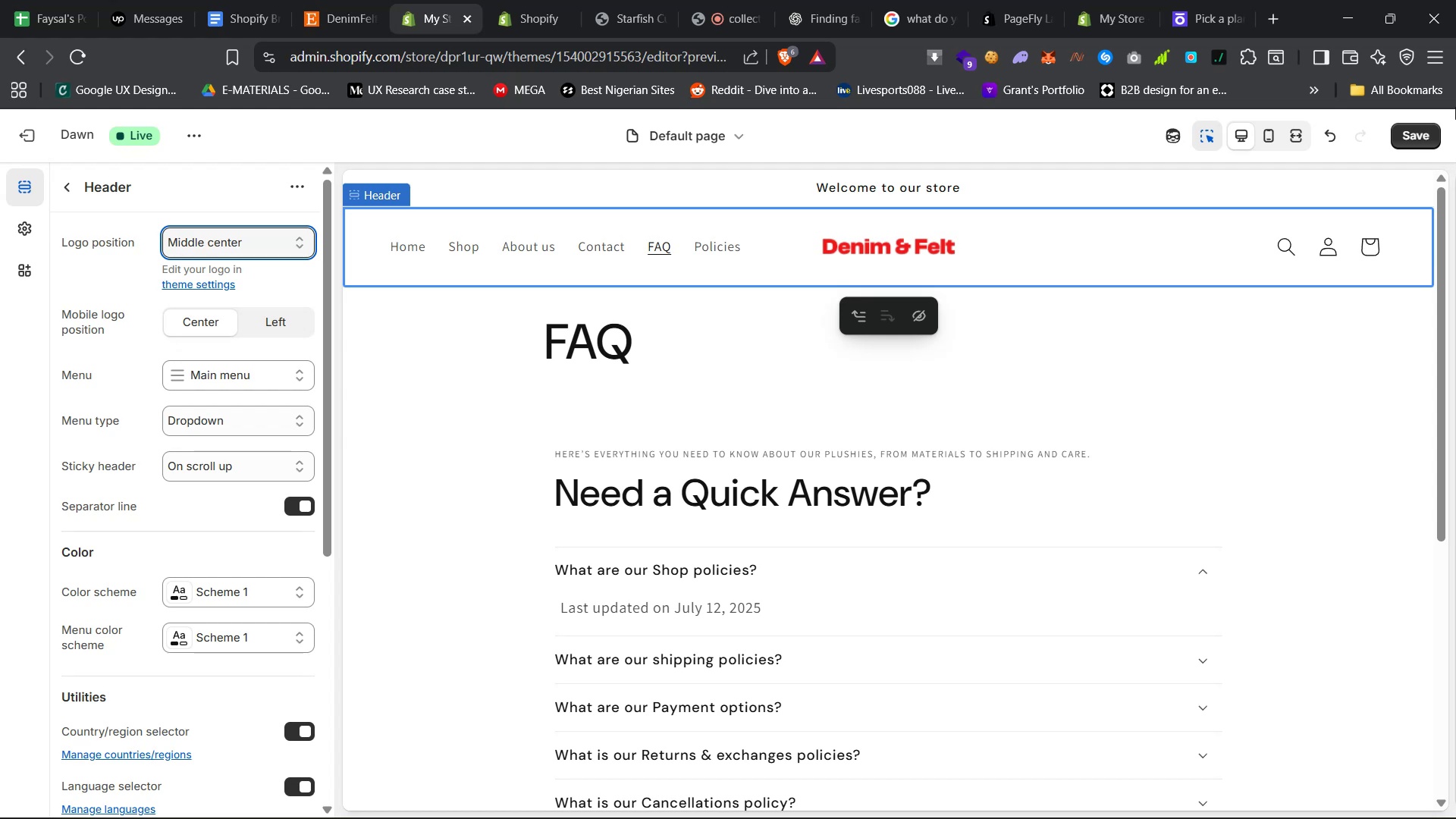 
left_click([1291, 138])
 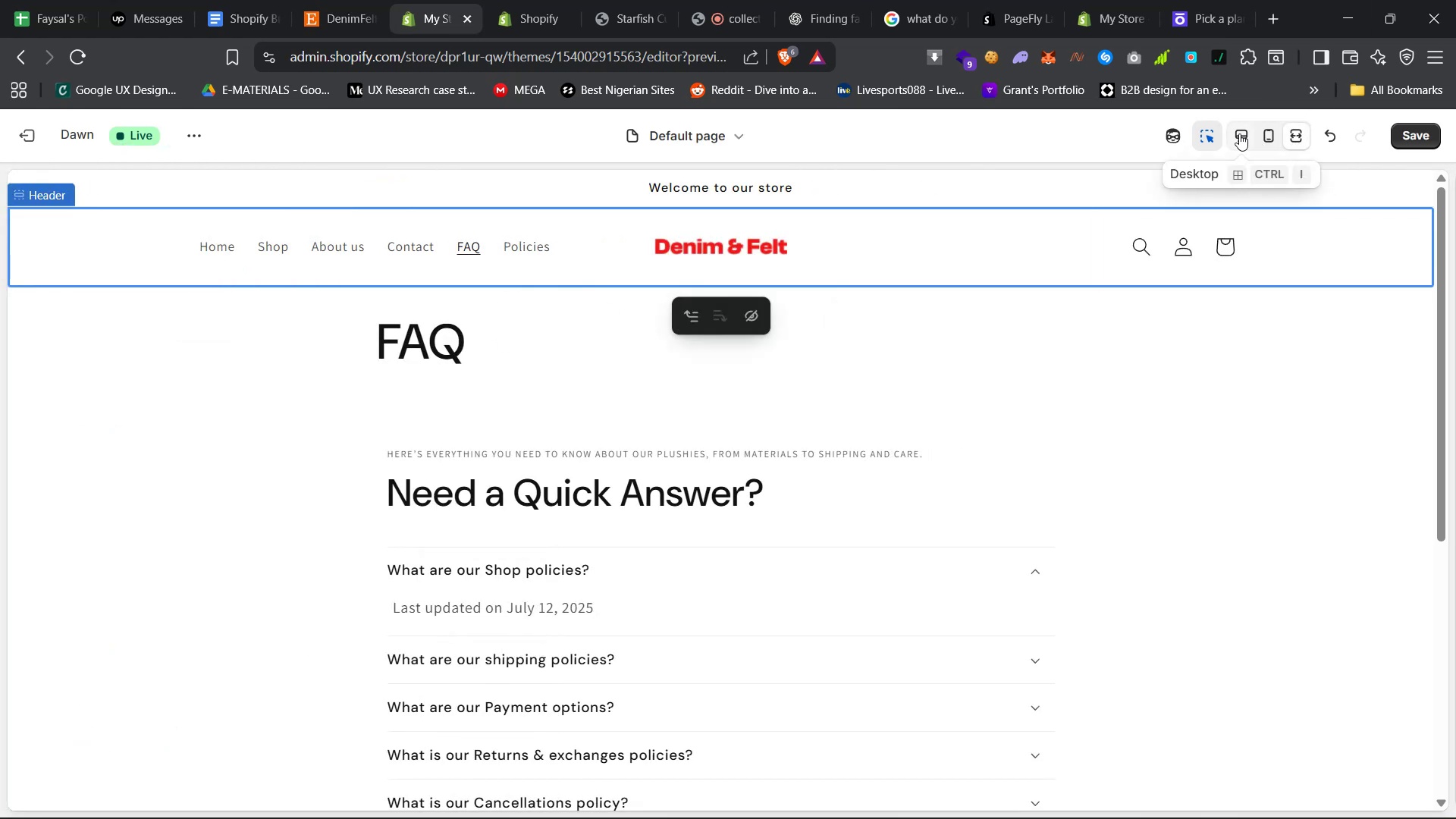 
wait(5.69)
 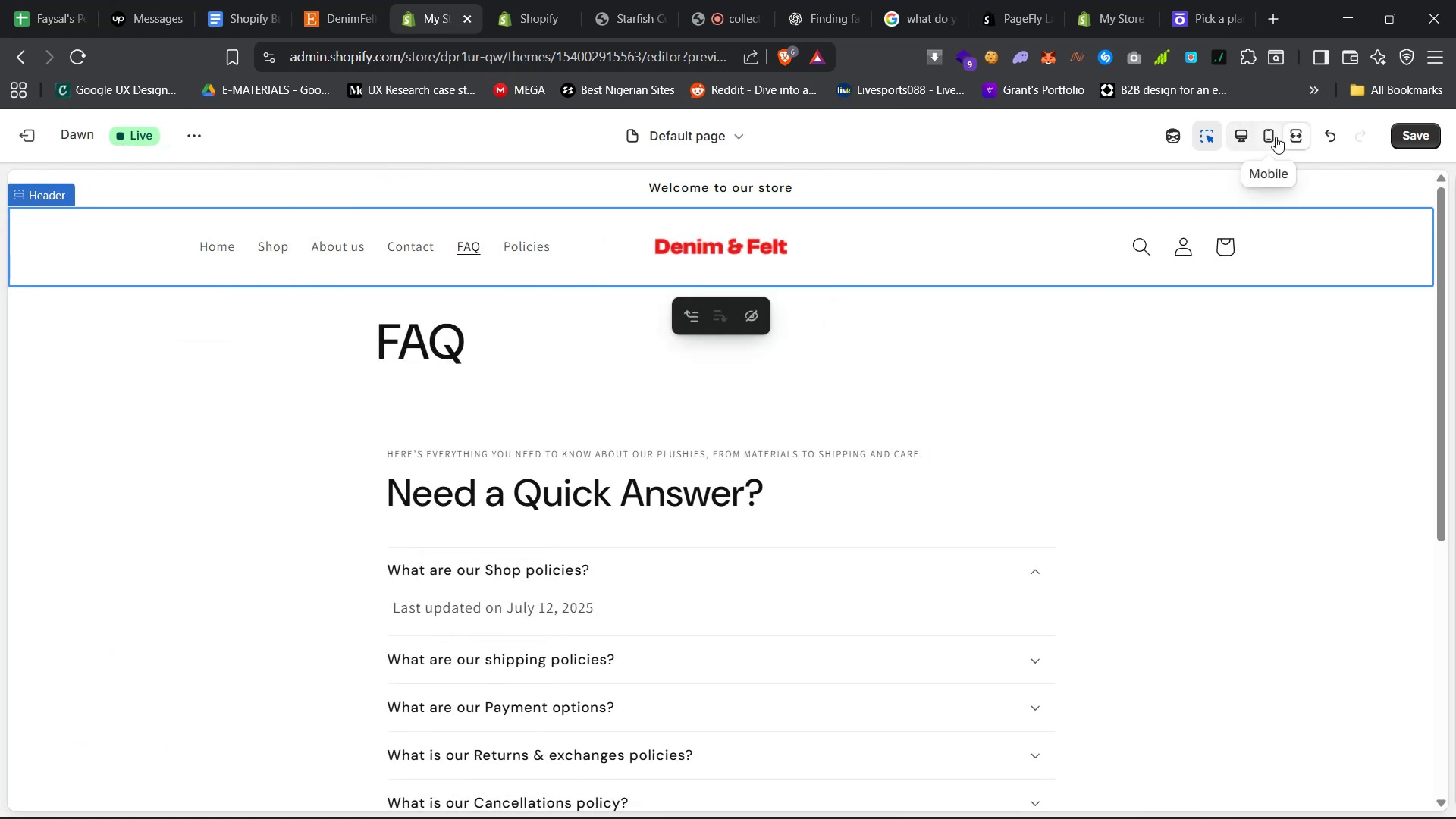 
left_click([1239, 133])
 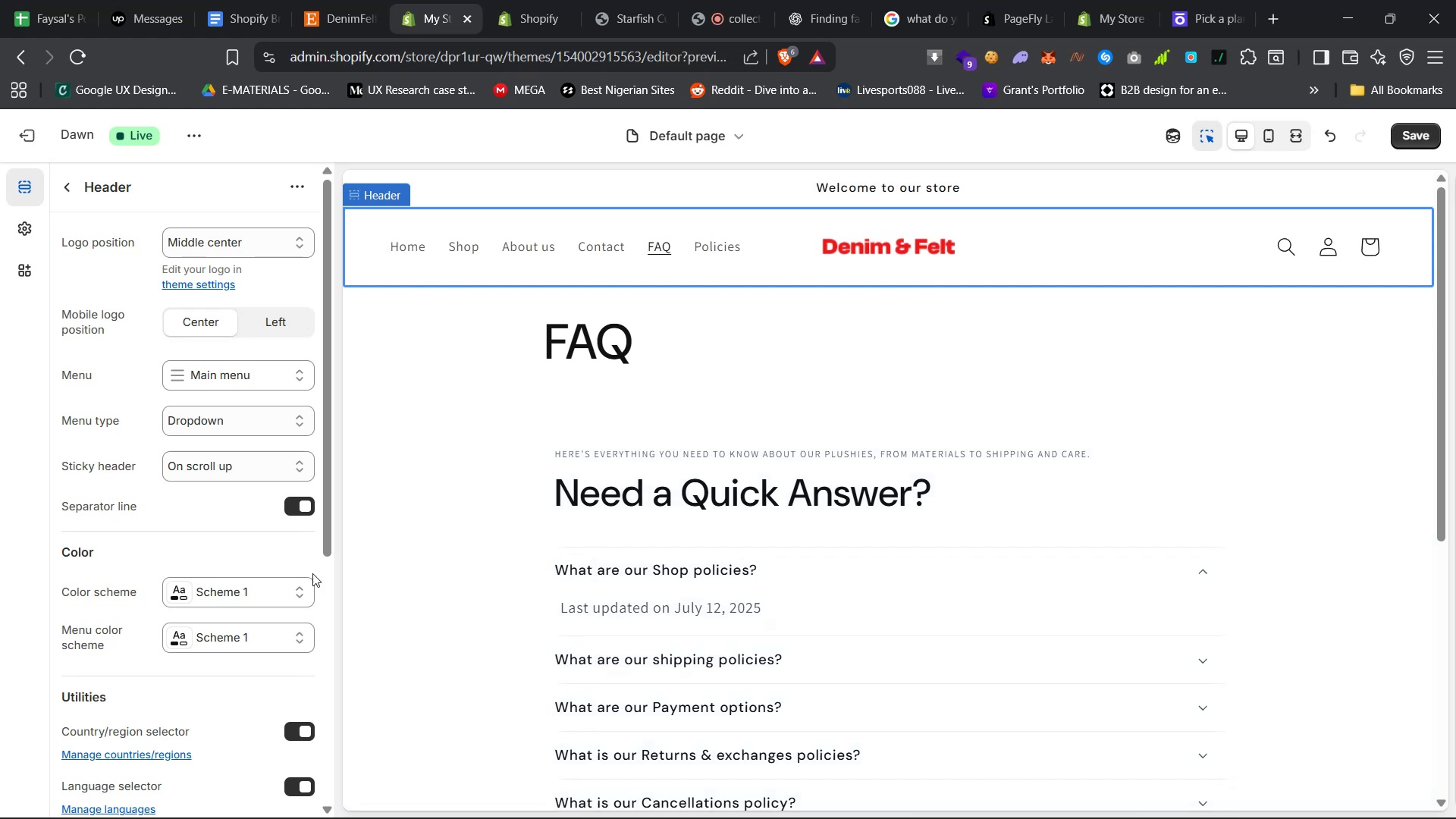 
left_click([240, 590])
 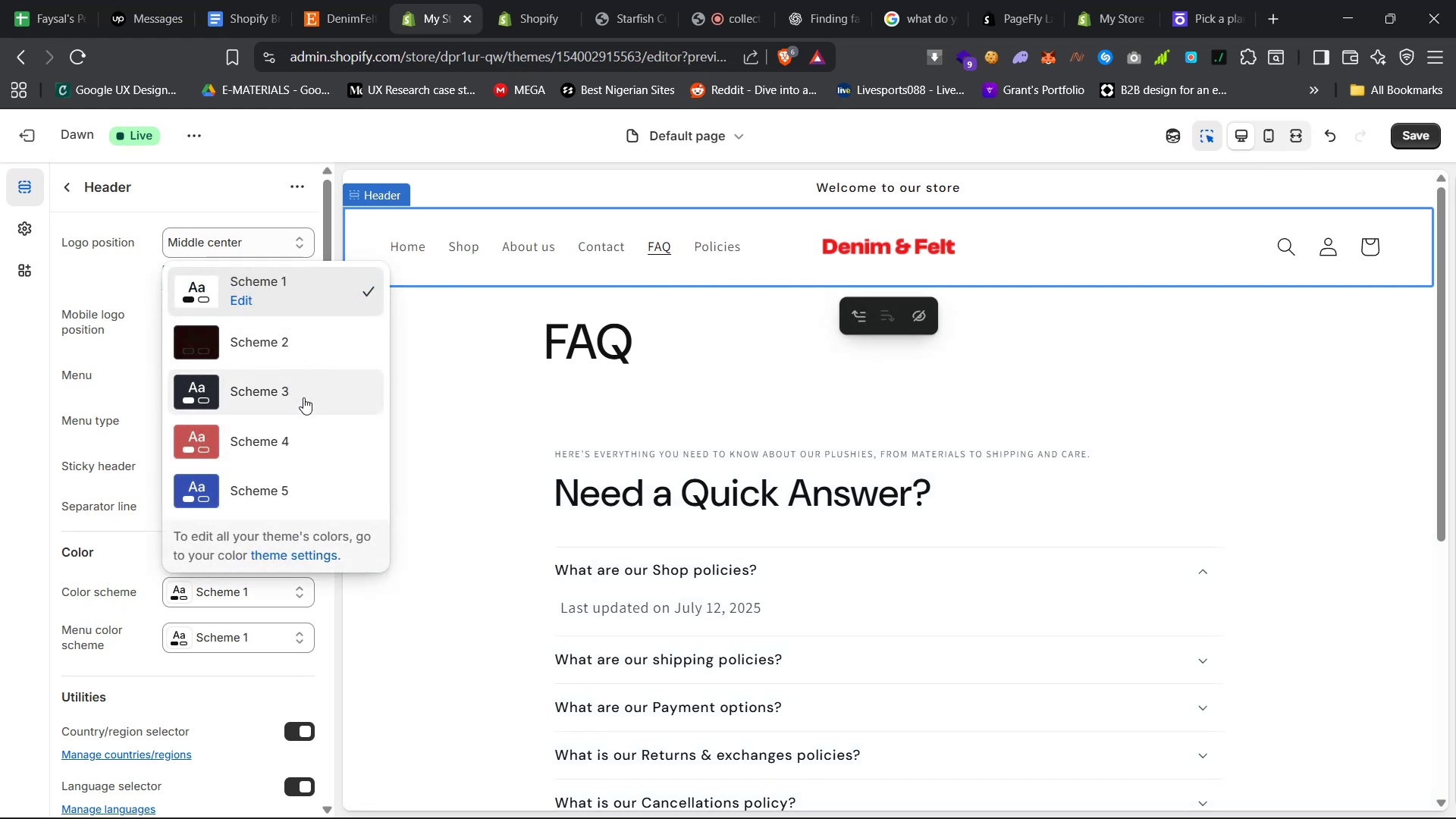 
left_click([303, 397])
 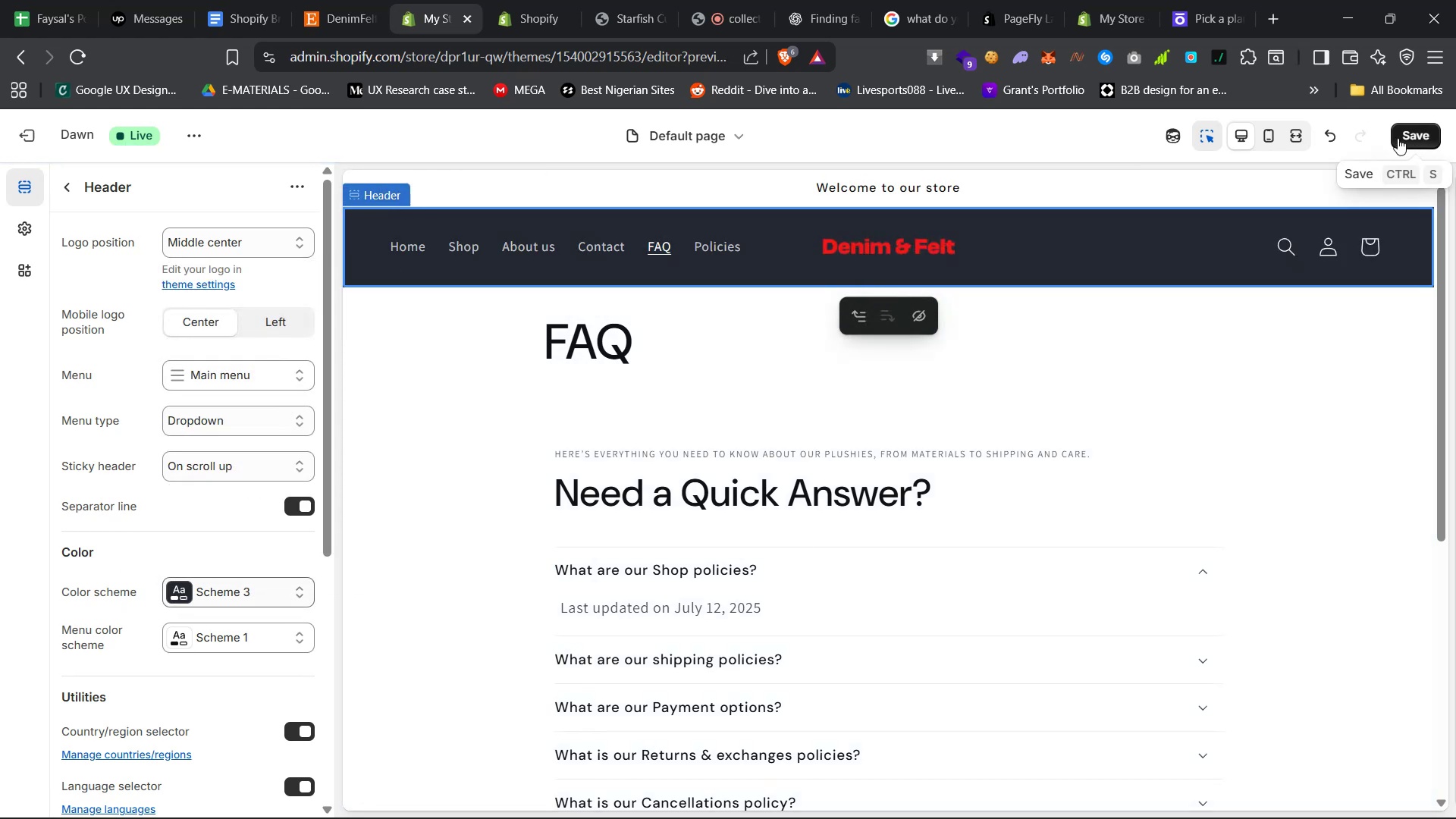 
left_click([1291, 139])
 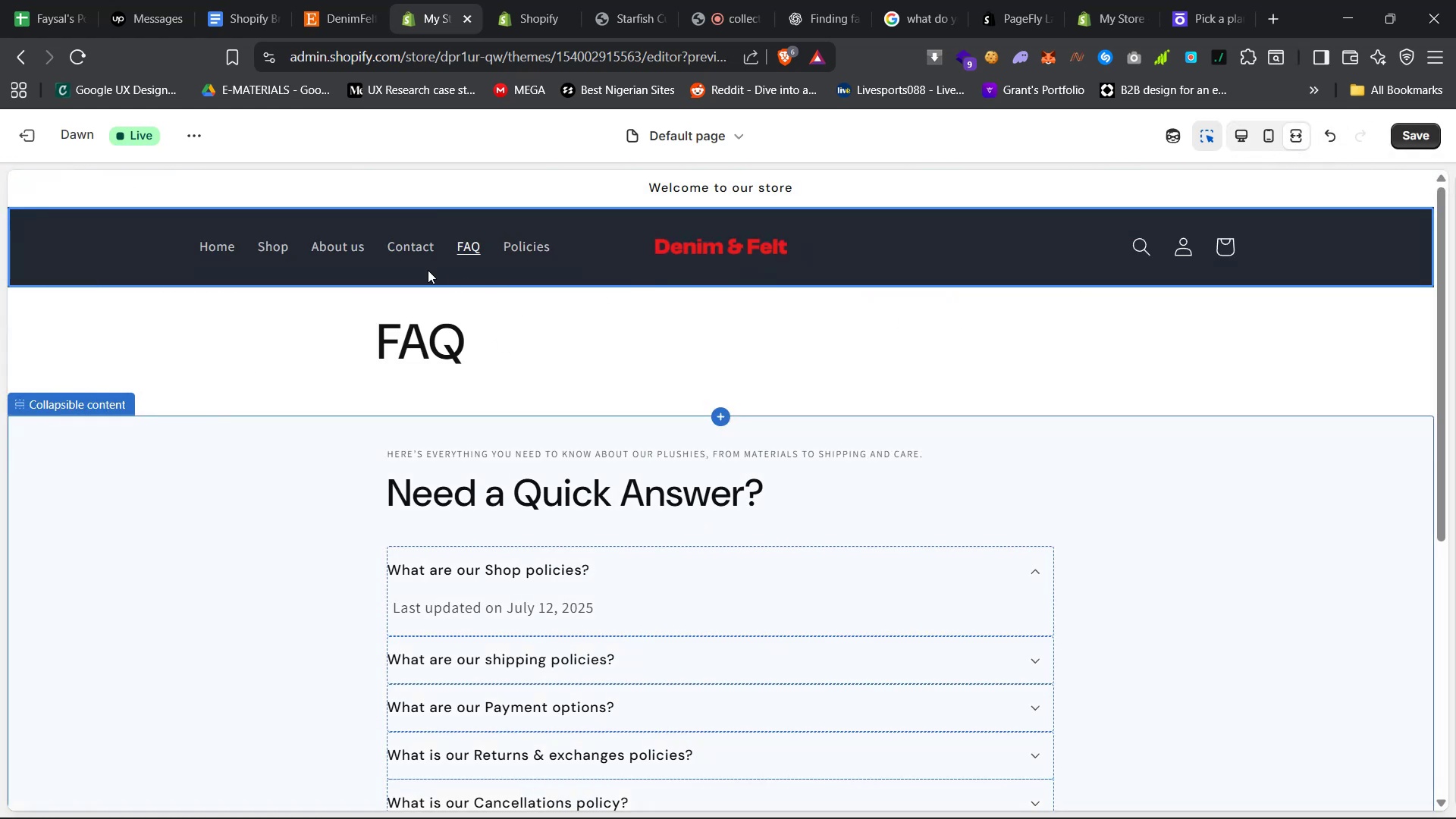 
left_click([215, 250])
 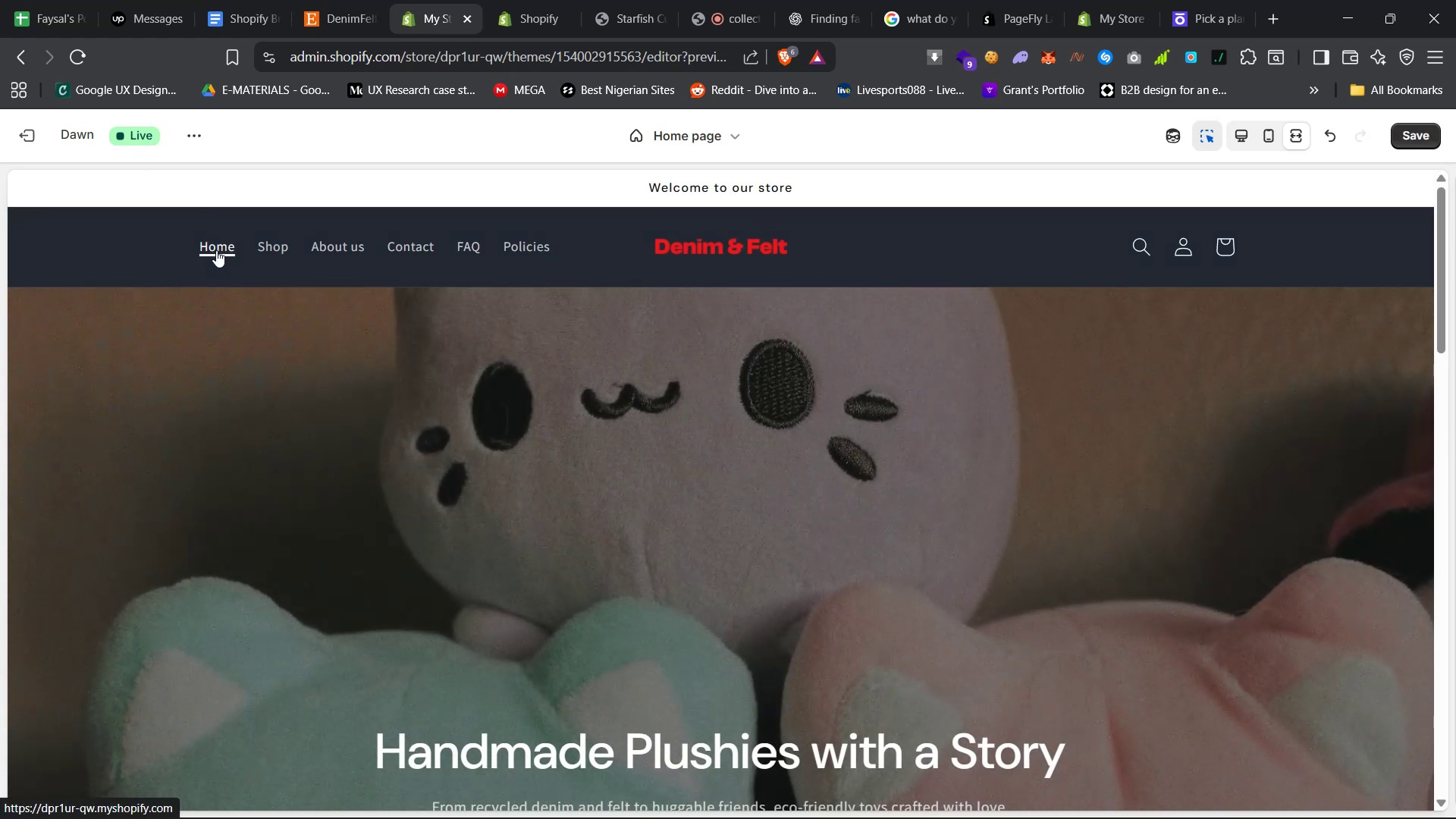 
wait(6.86)
 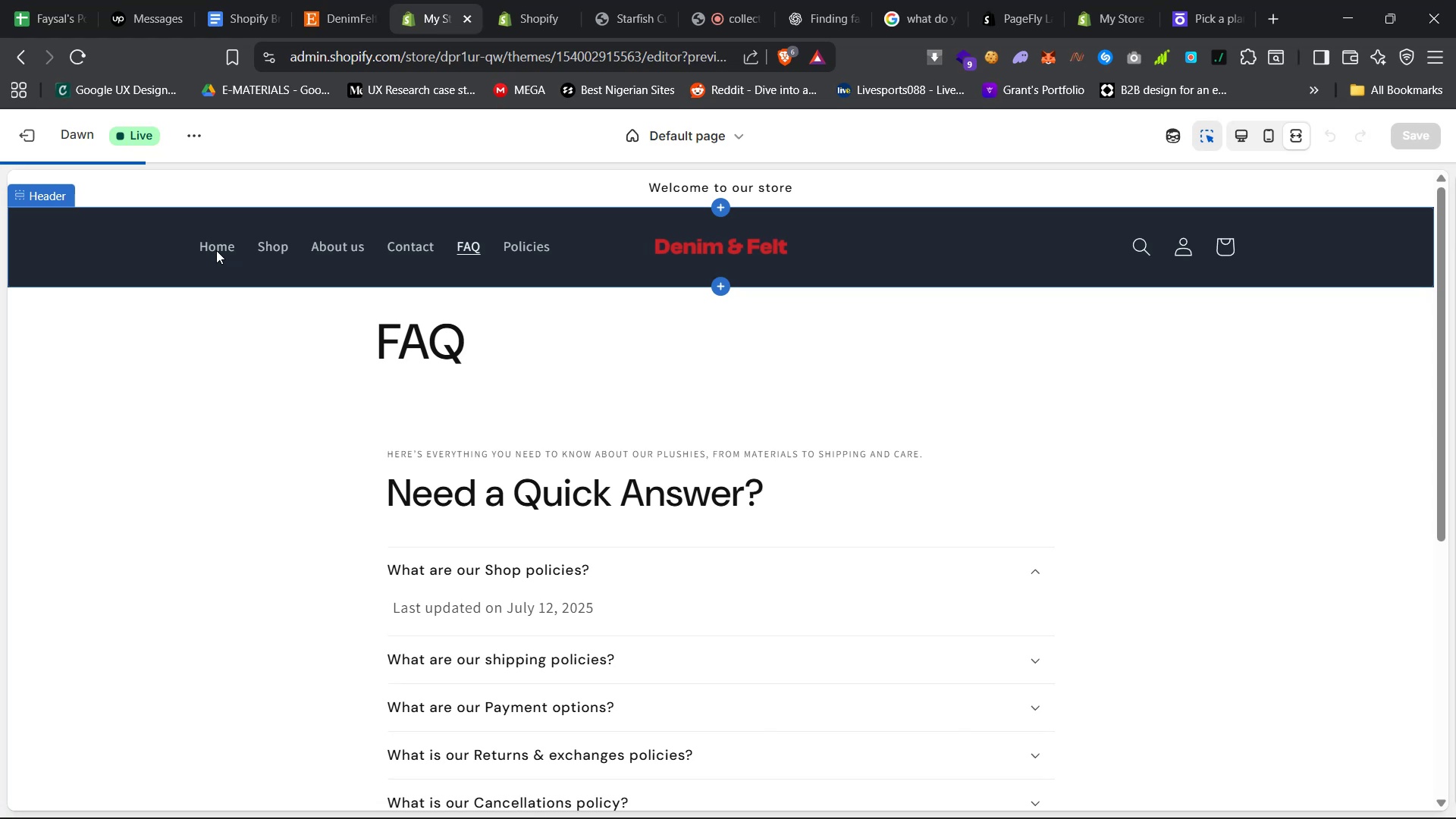 
left_click([1245, 129])
 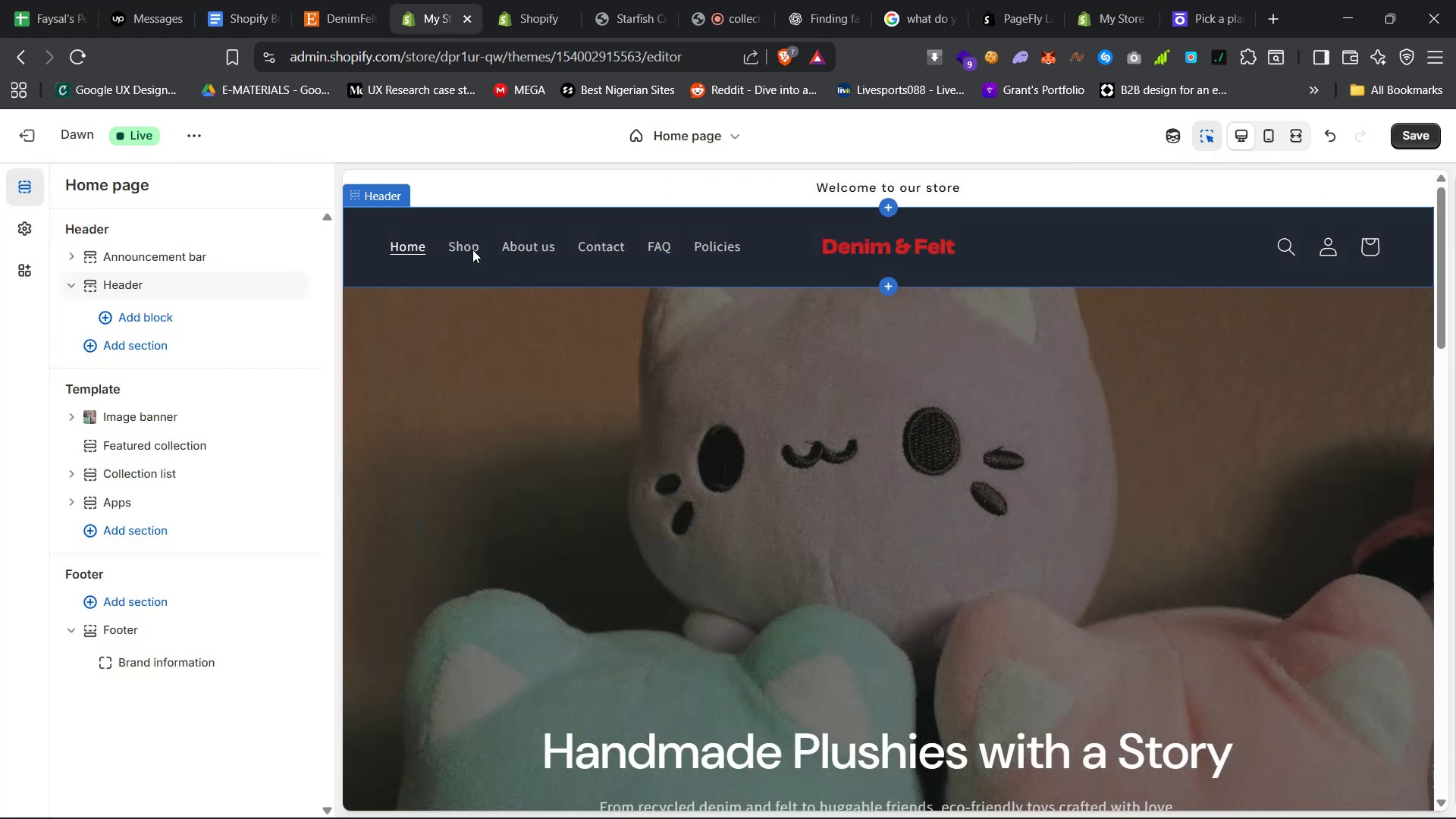 
left_click([651, 263])
 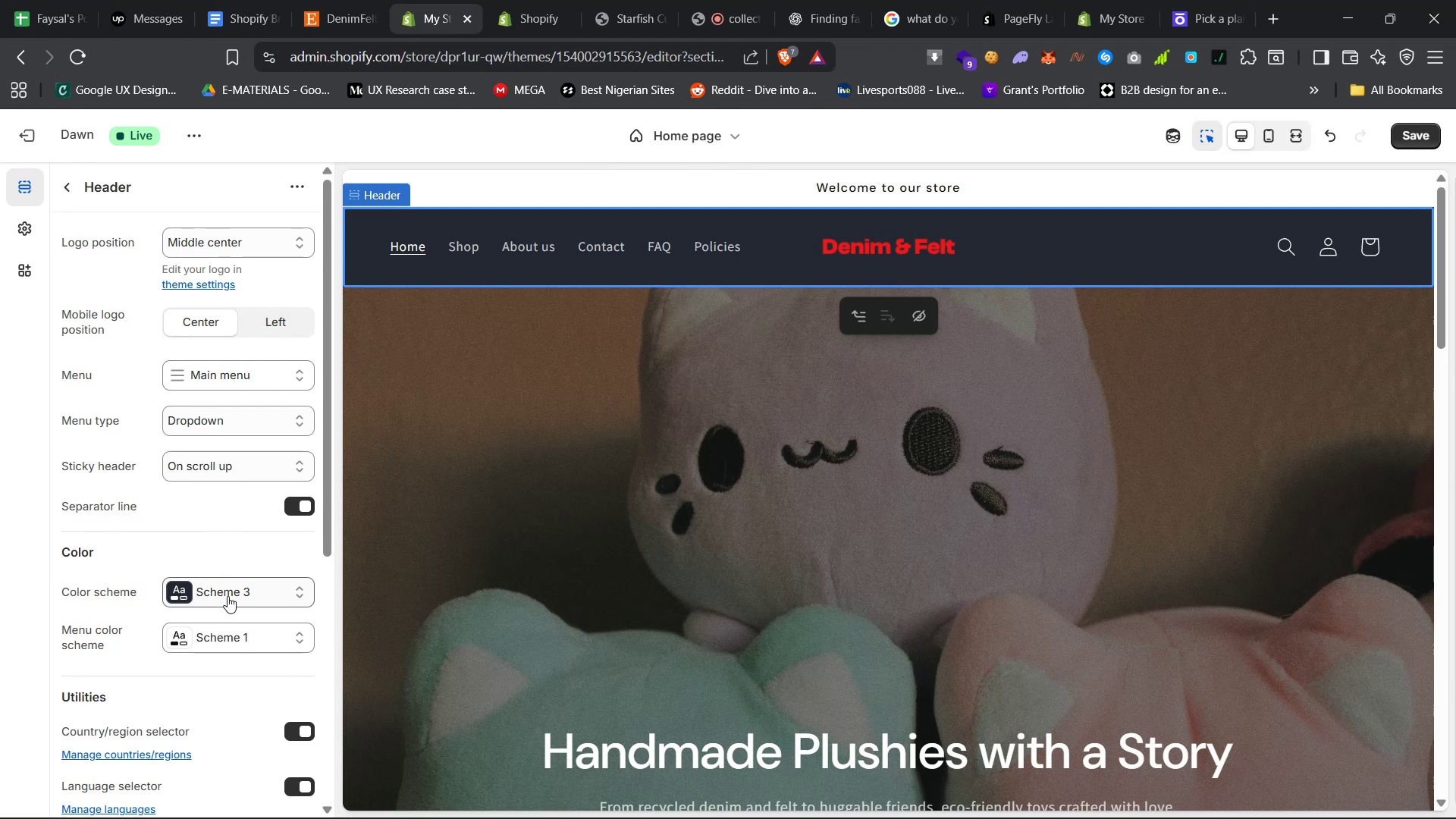 
left_click([258, 592])
 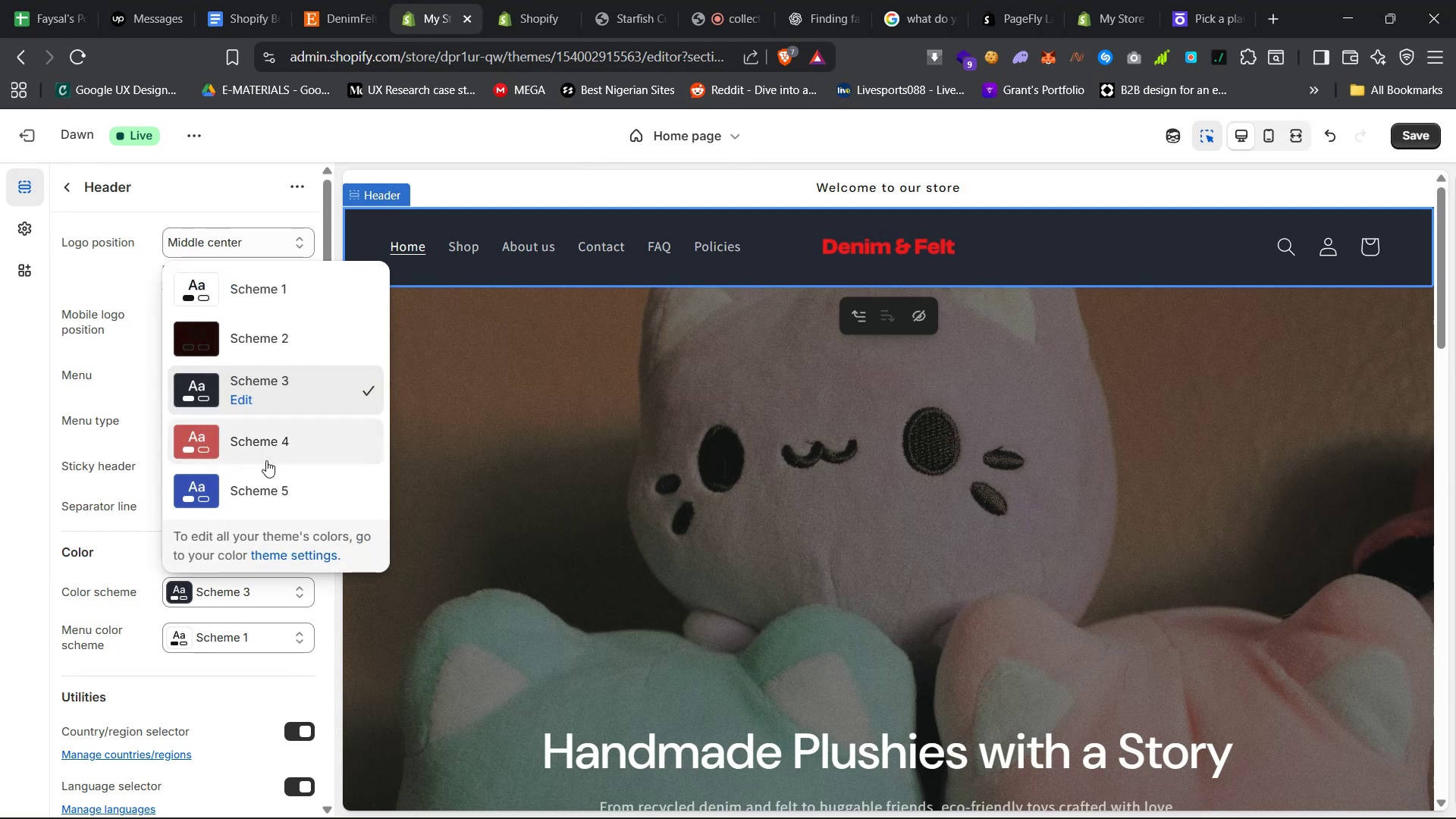 
left_click([268, 454])
 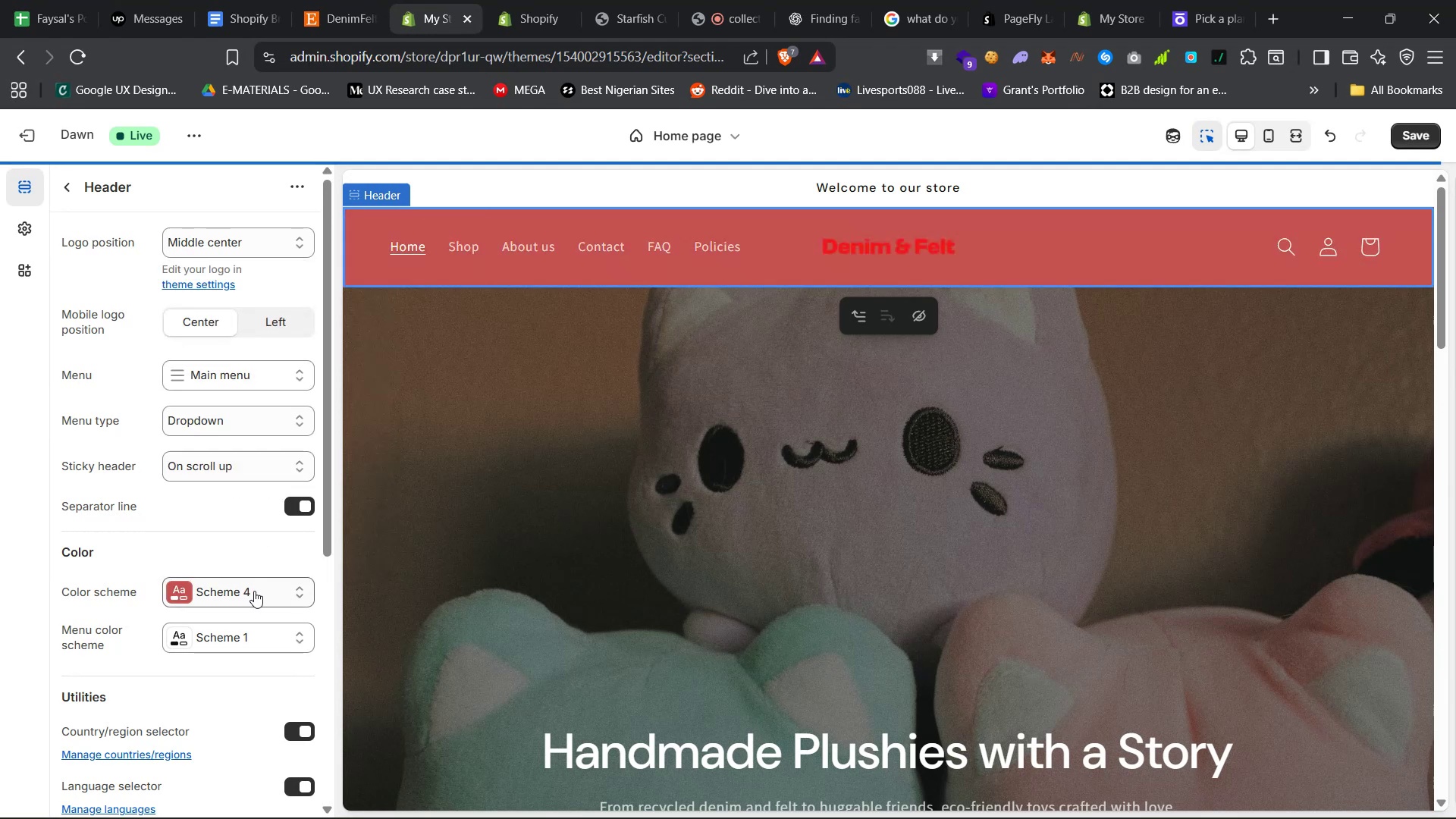 
left_click([246, 595])
 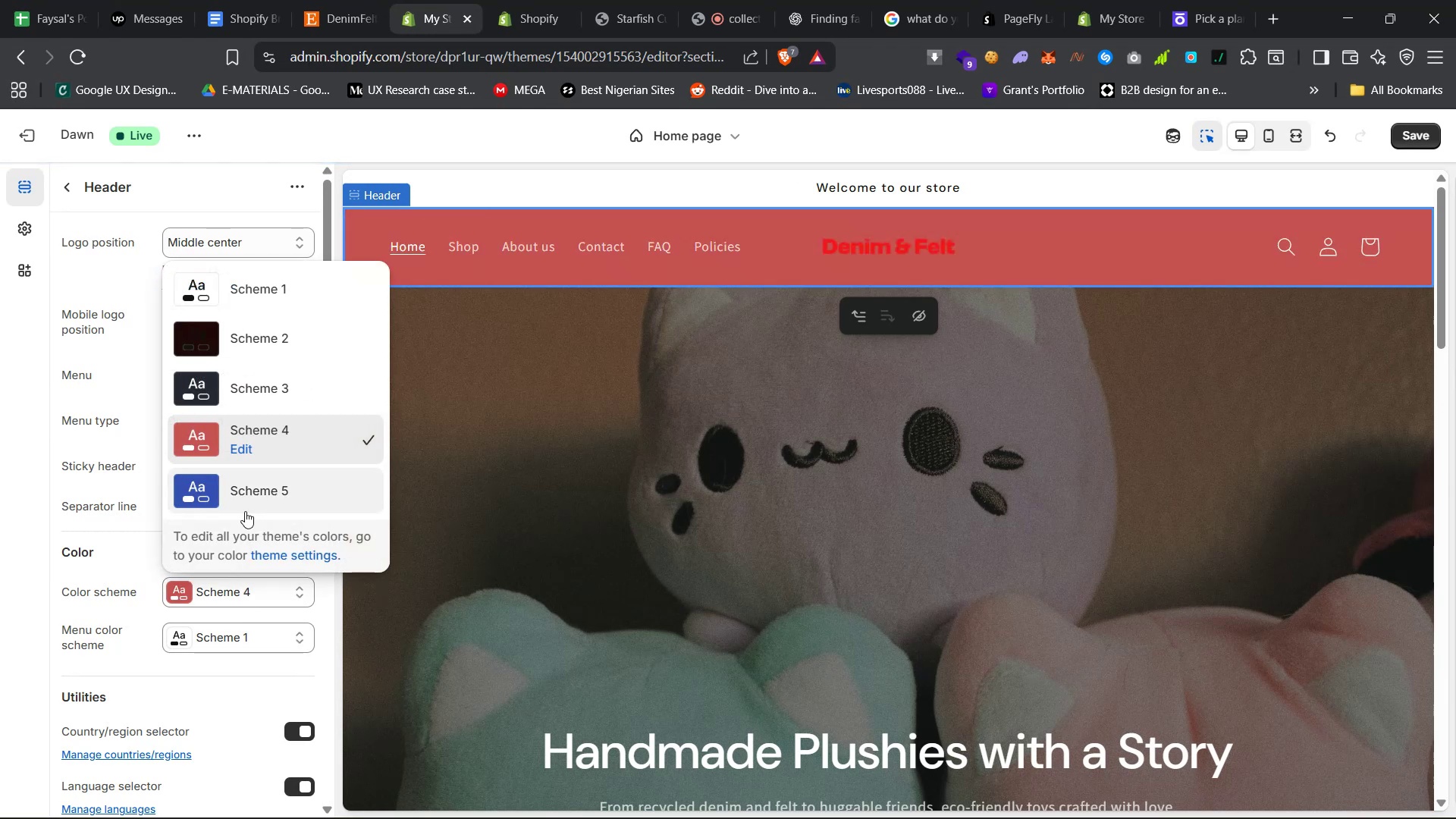 
left_click([248, 498])
 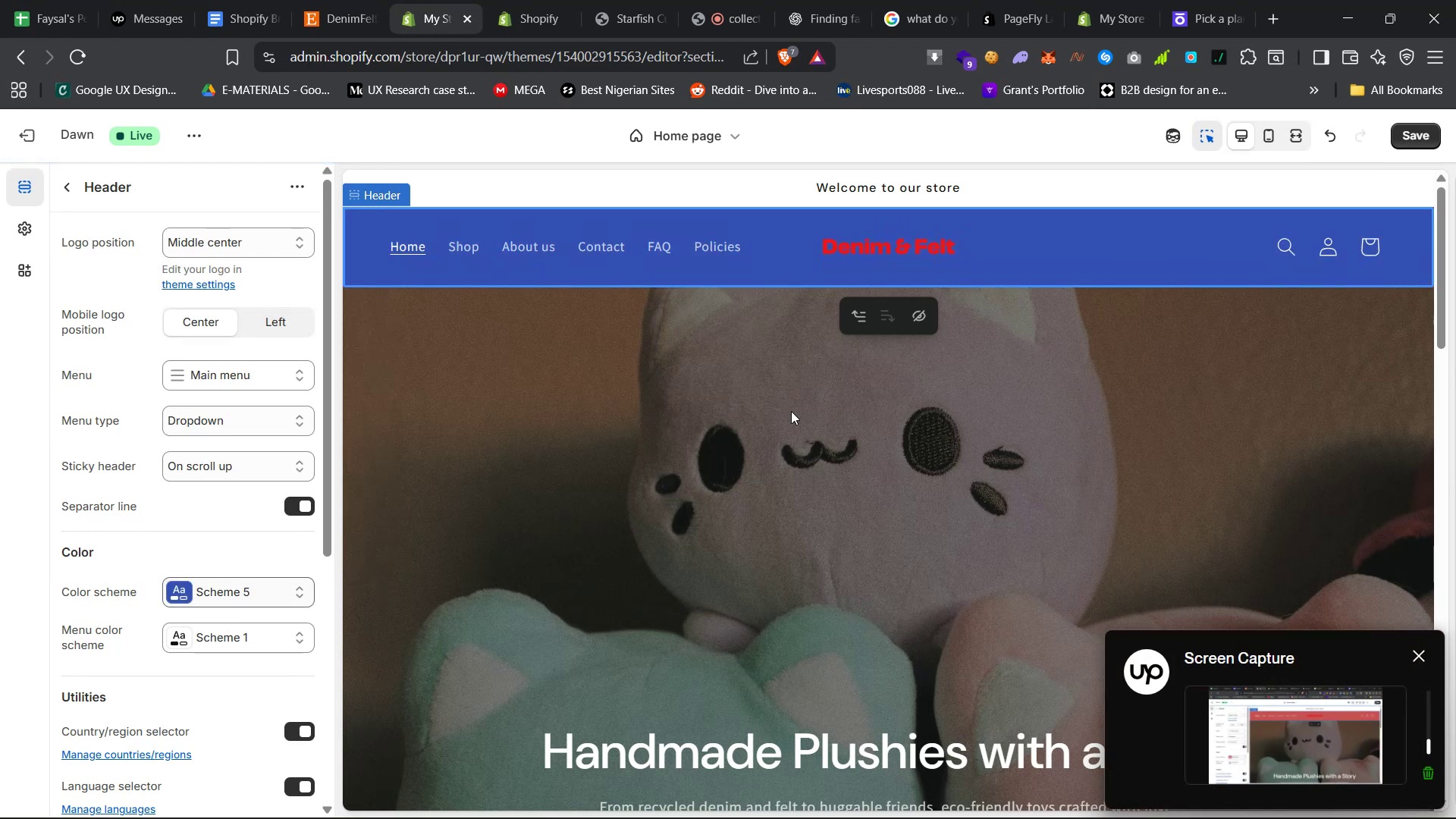 
left_click([1292, 140])
 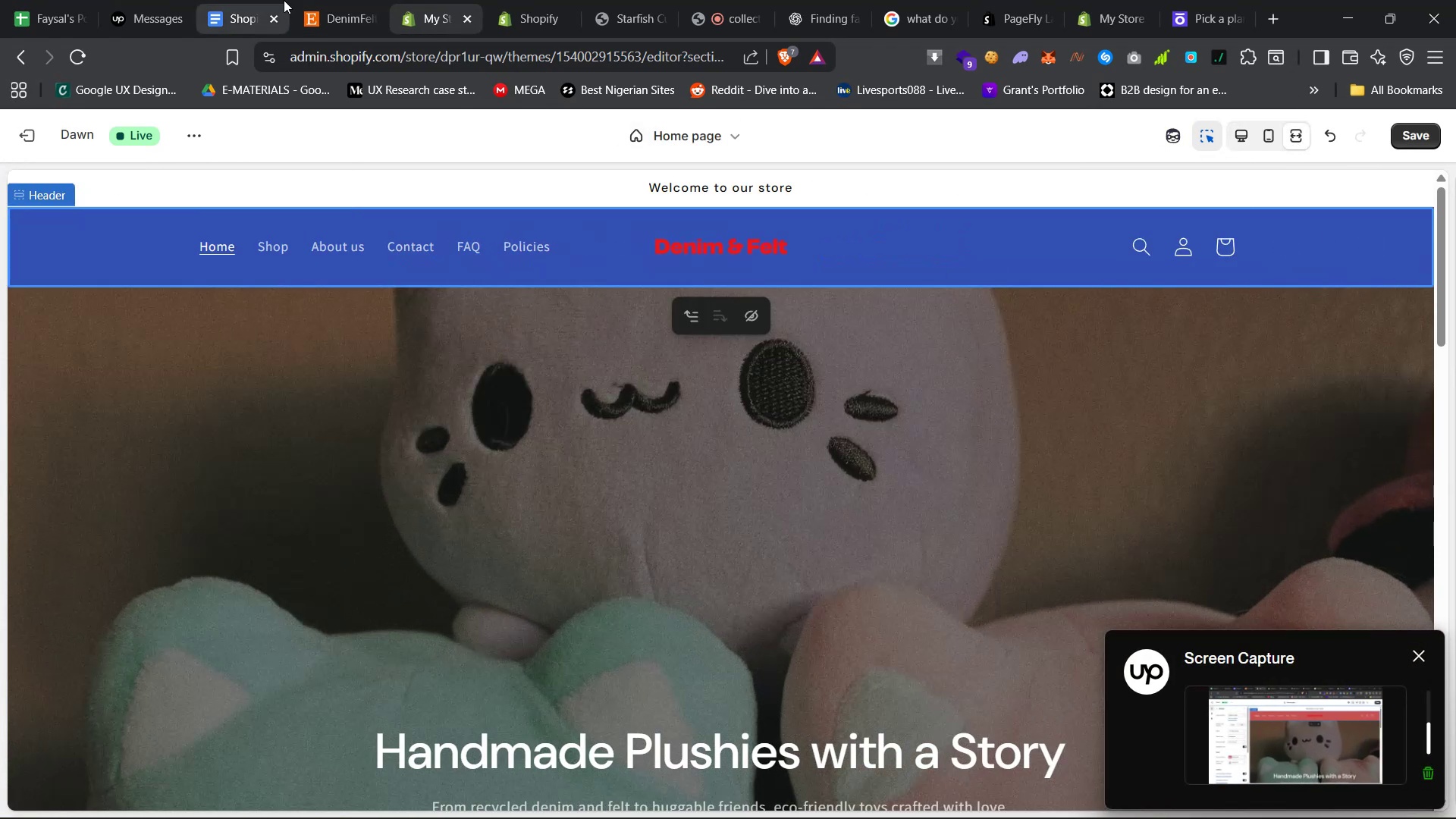 
left_click([339, 0])
 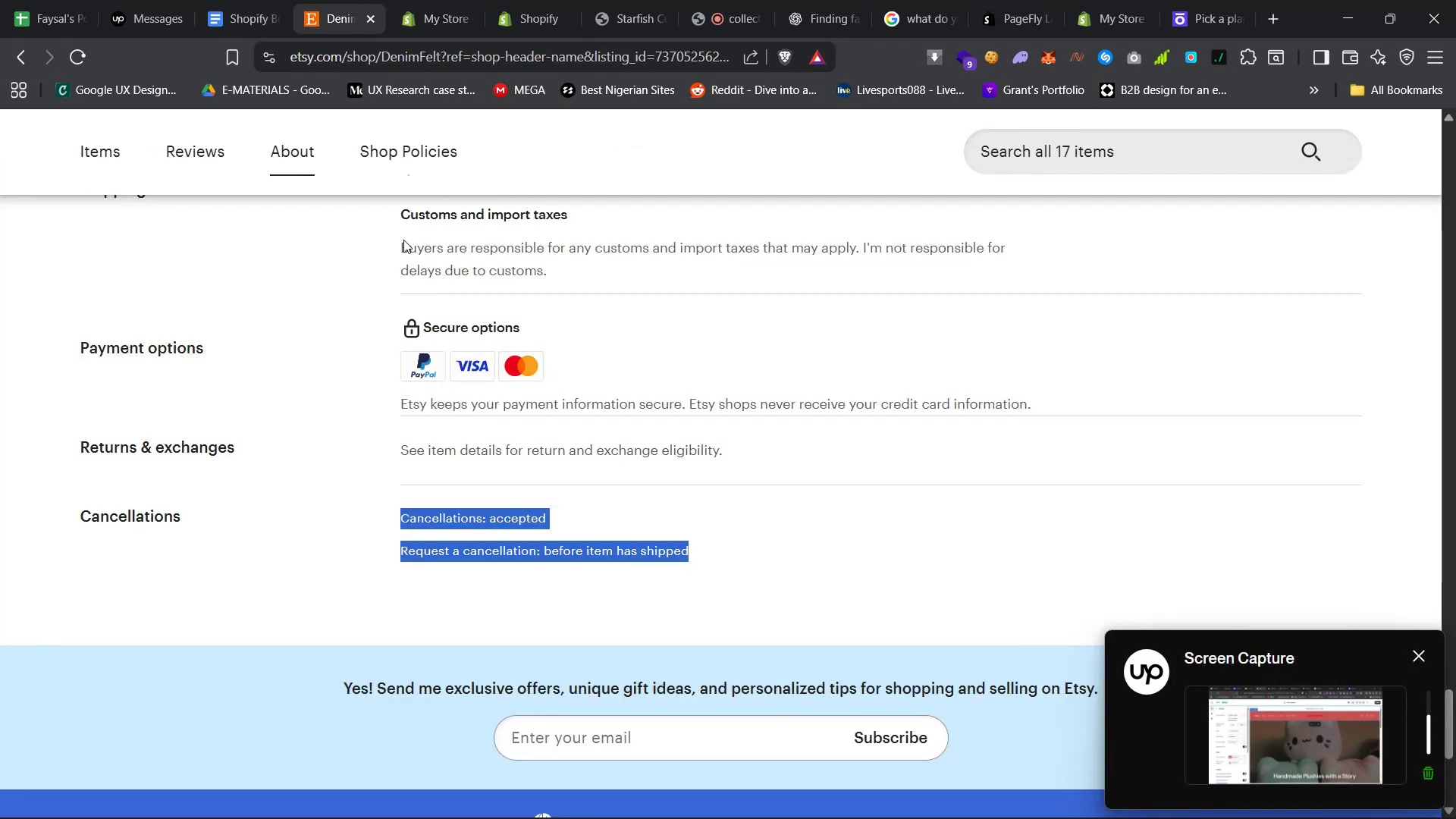 
scroll: coordinate [414, 363], scroll_direction: up, amount: 207.0
 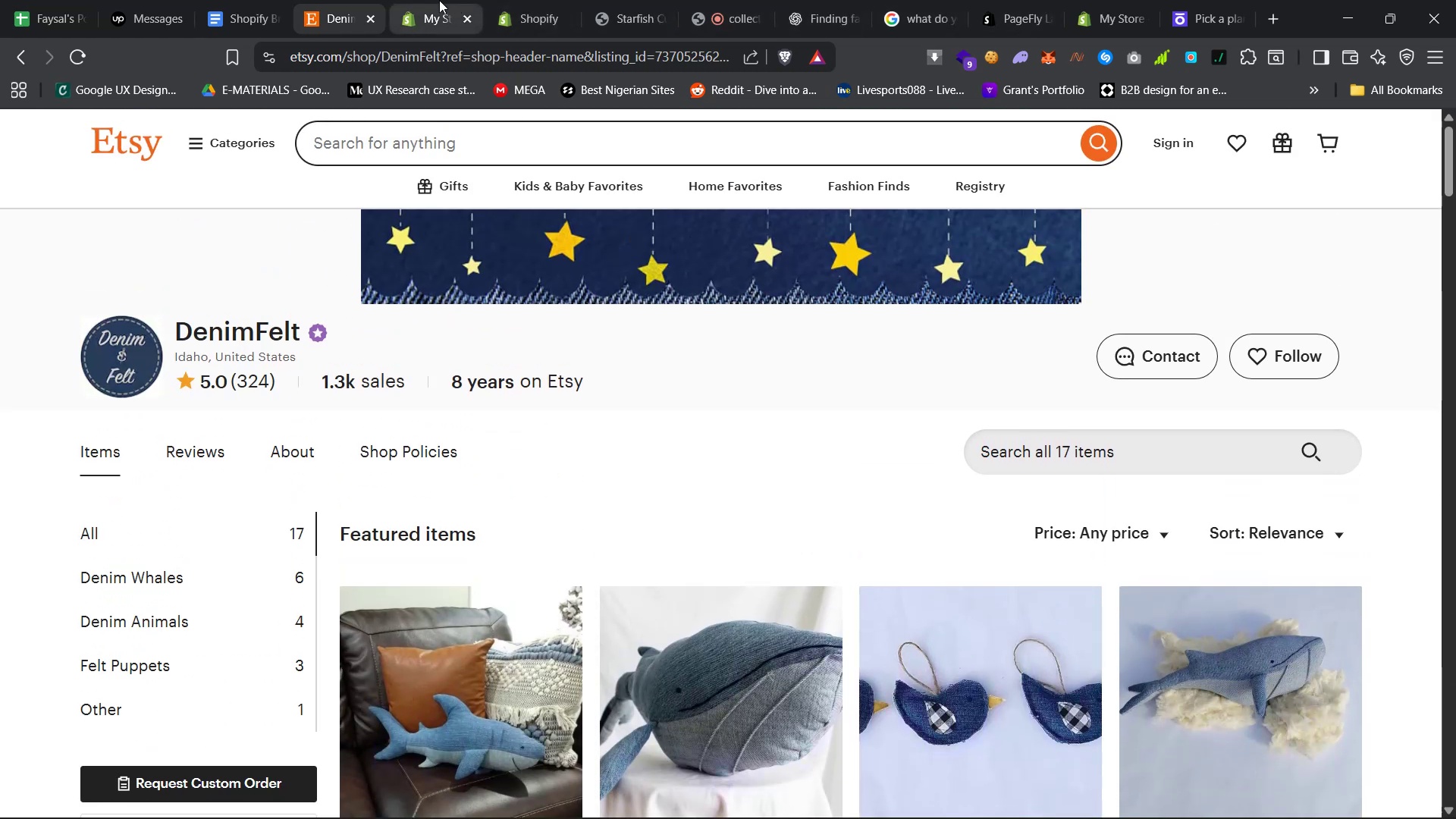 
left_click([417, 0])
 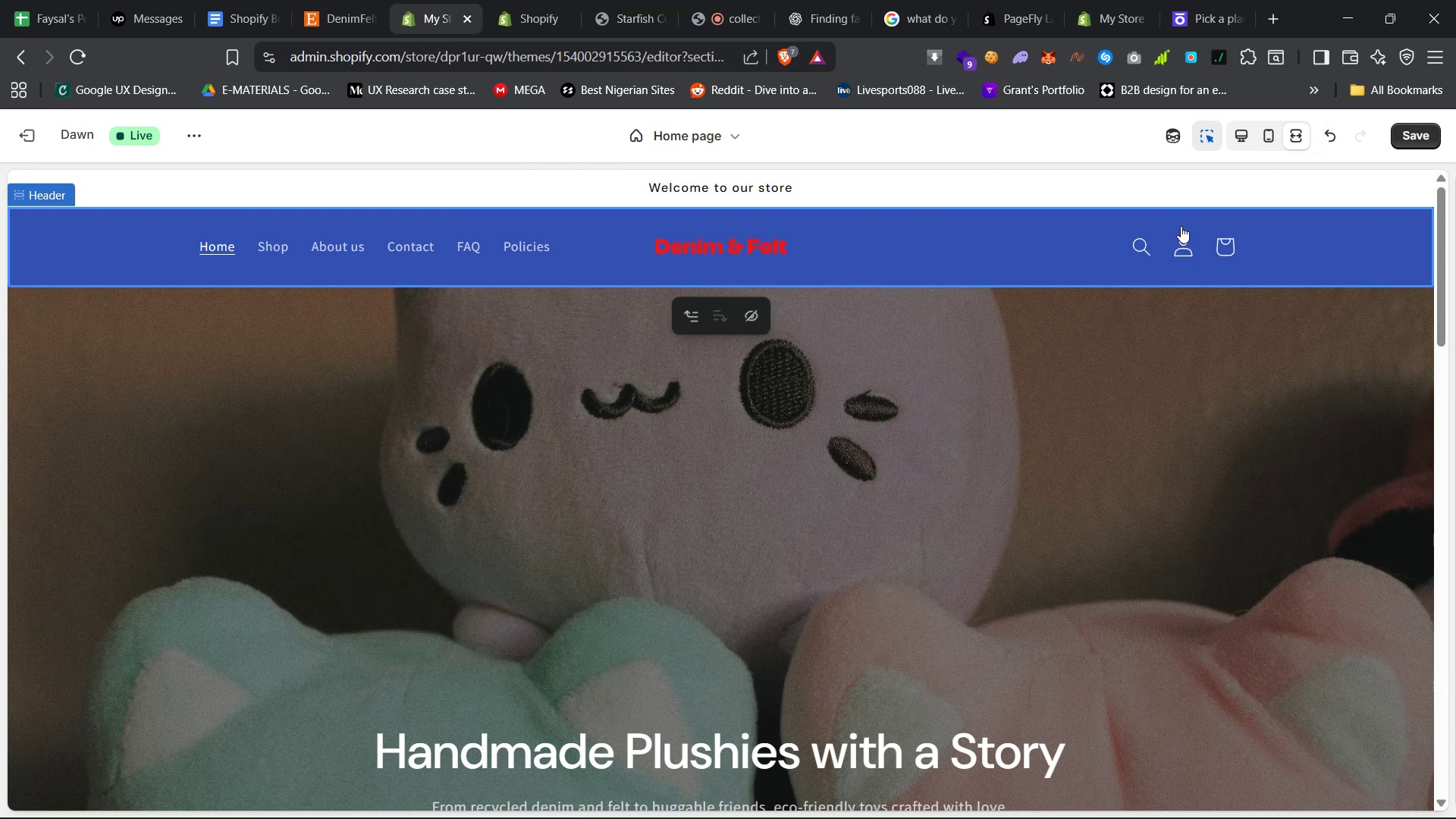 
wait(5.16)
 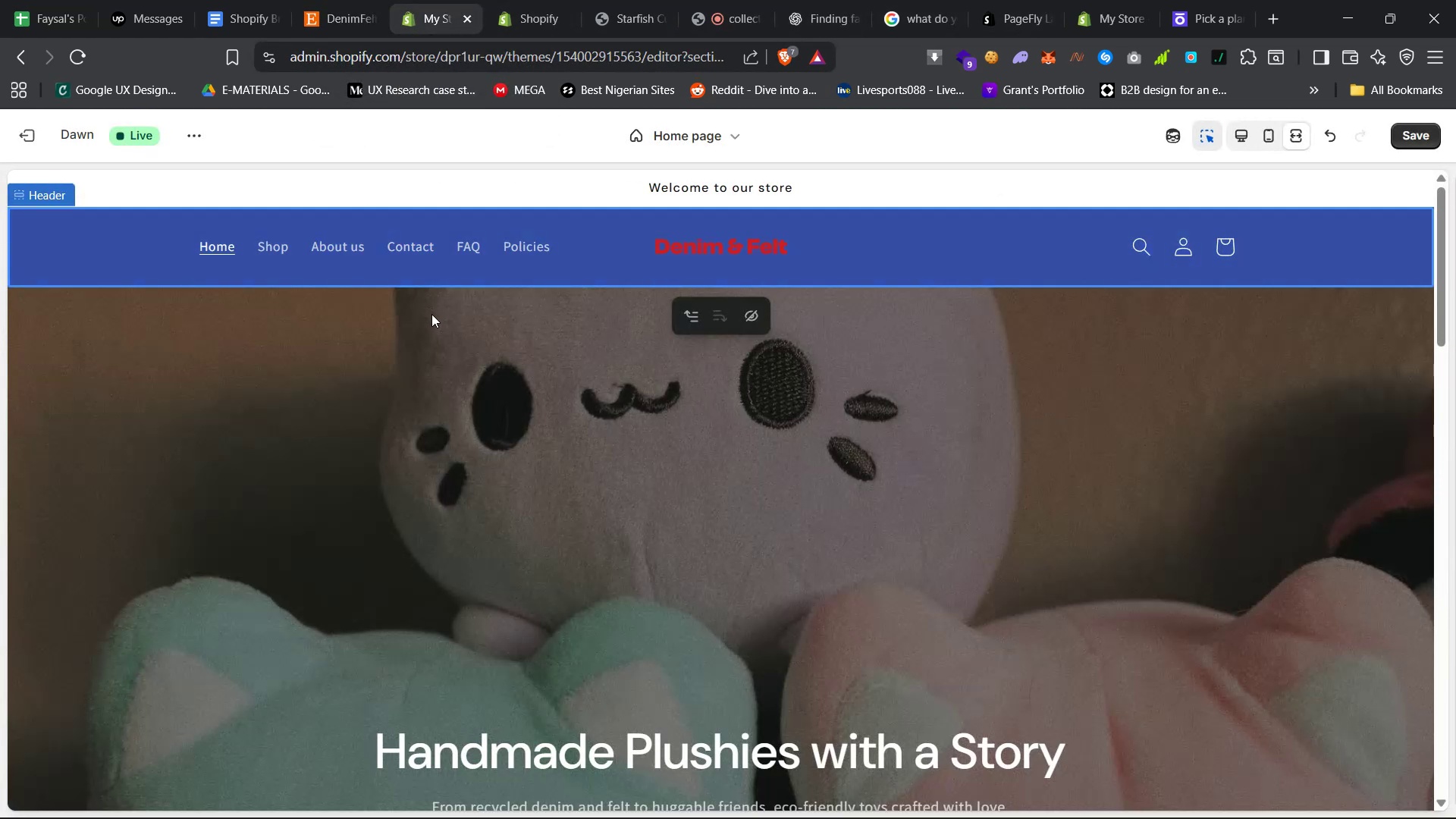 
left_click([1240, 138])
 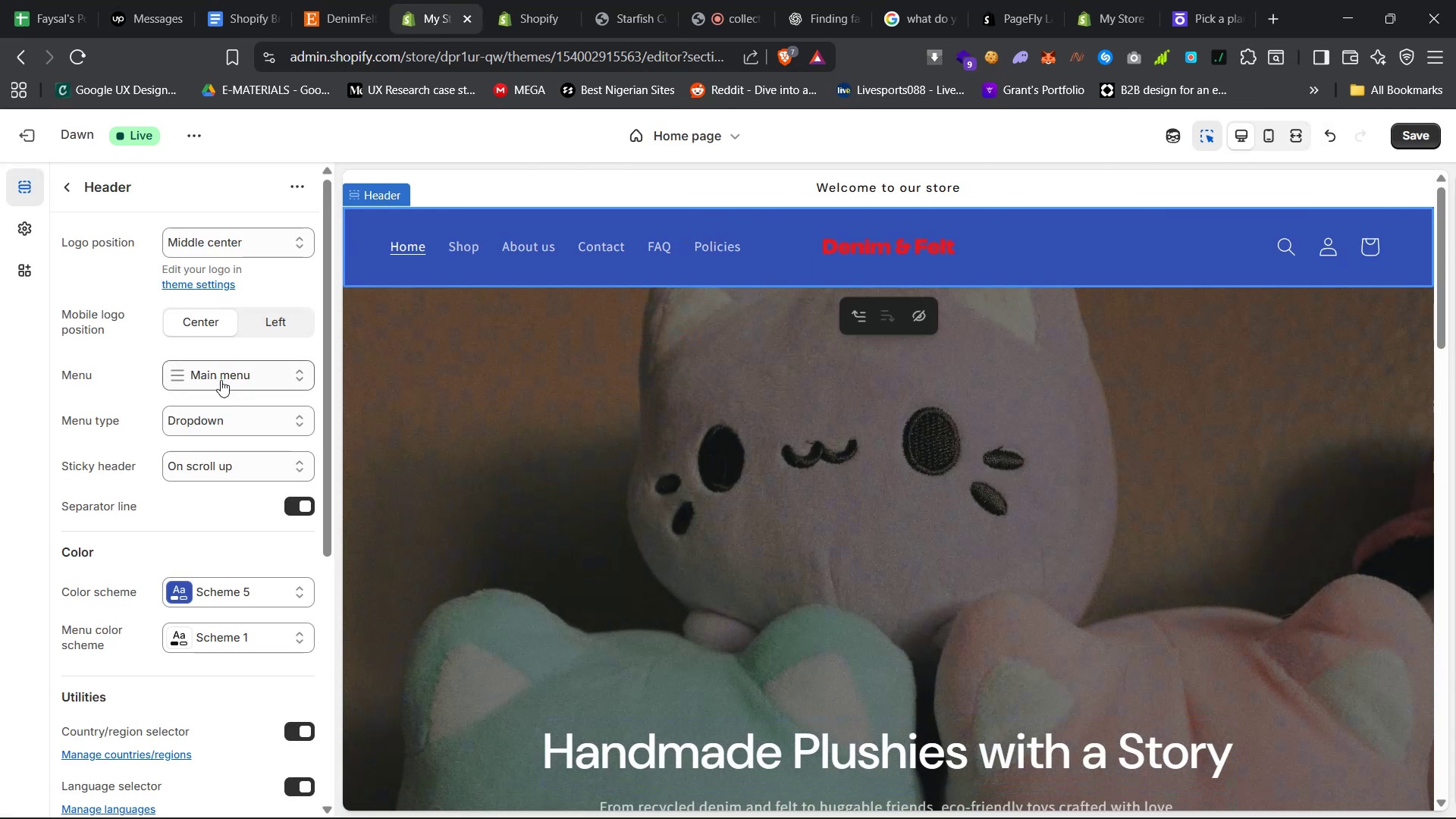 
left_click([222, 586])
 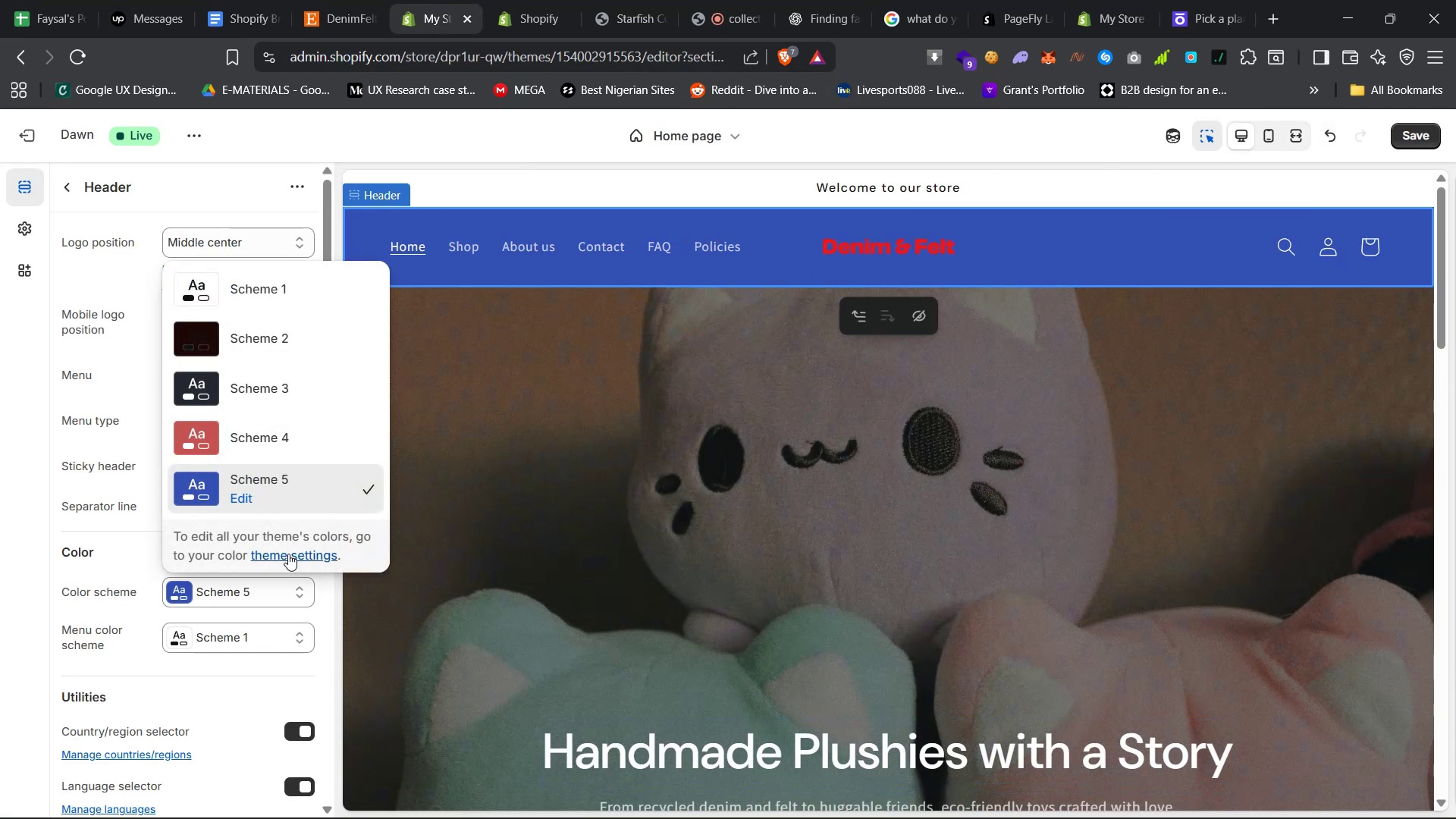 
left_click([284, 350])
 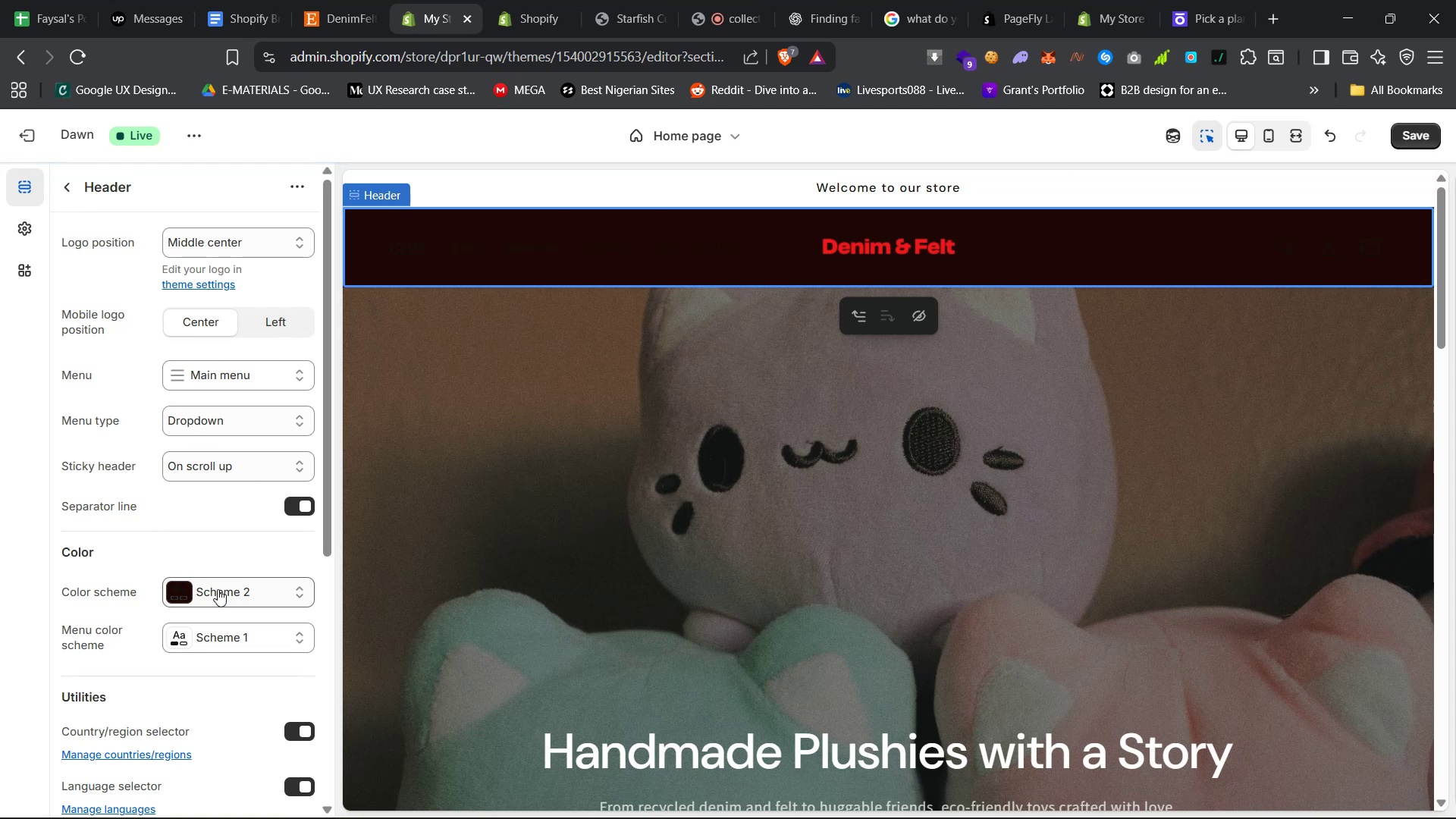 
left_click([218, 605])
 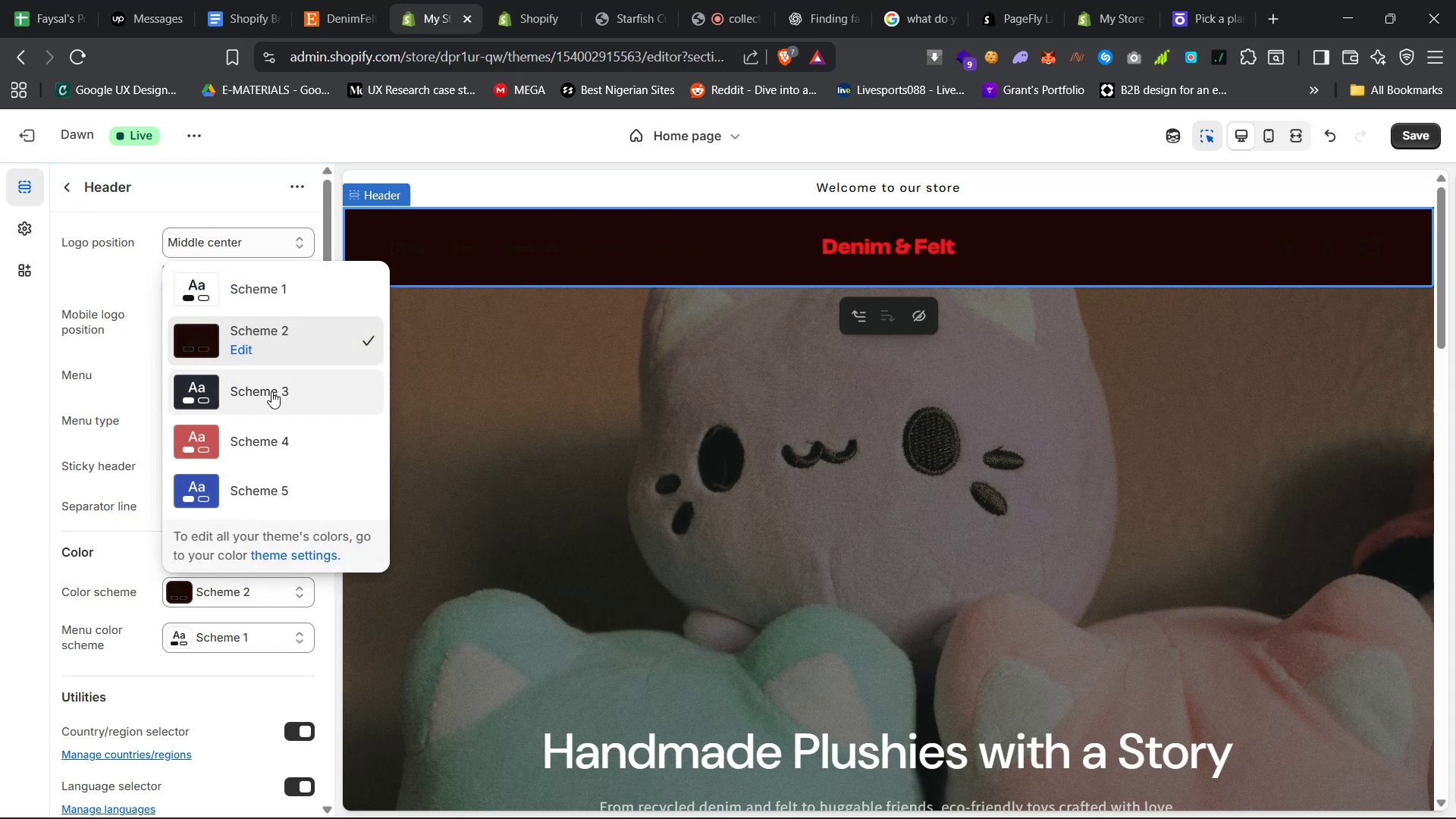 
left_click([271, 391])
 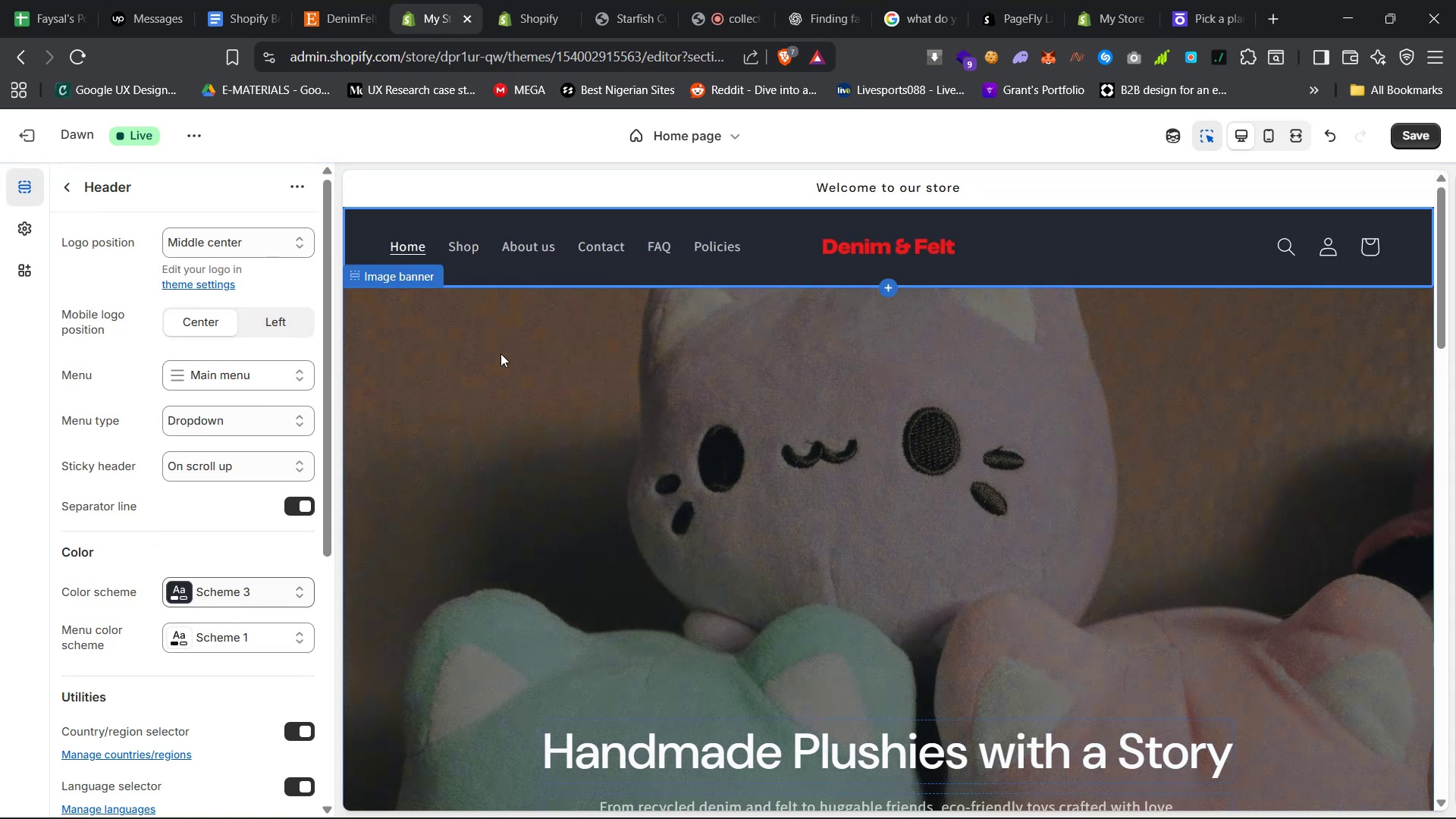 
wait(12.32)
 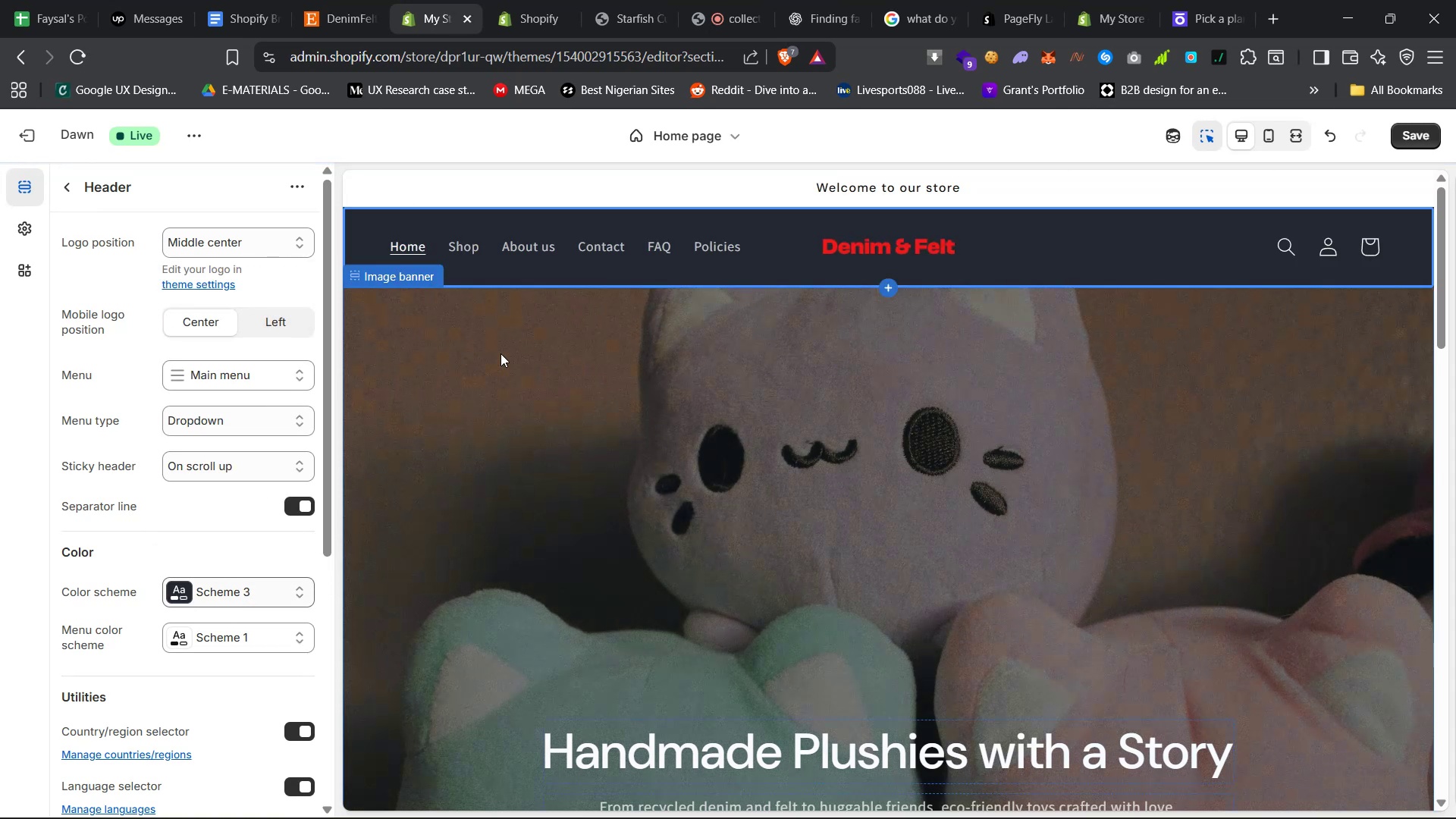 
left_click([1403, 139])
 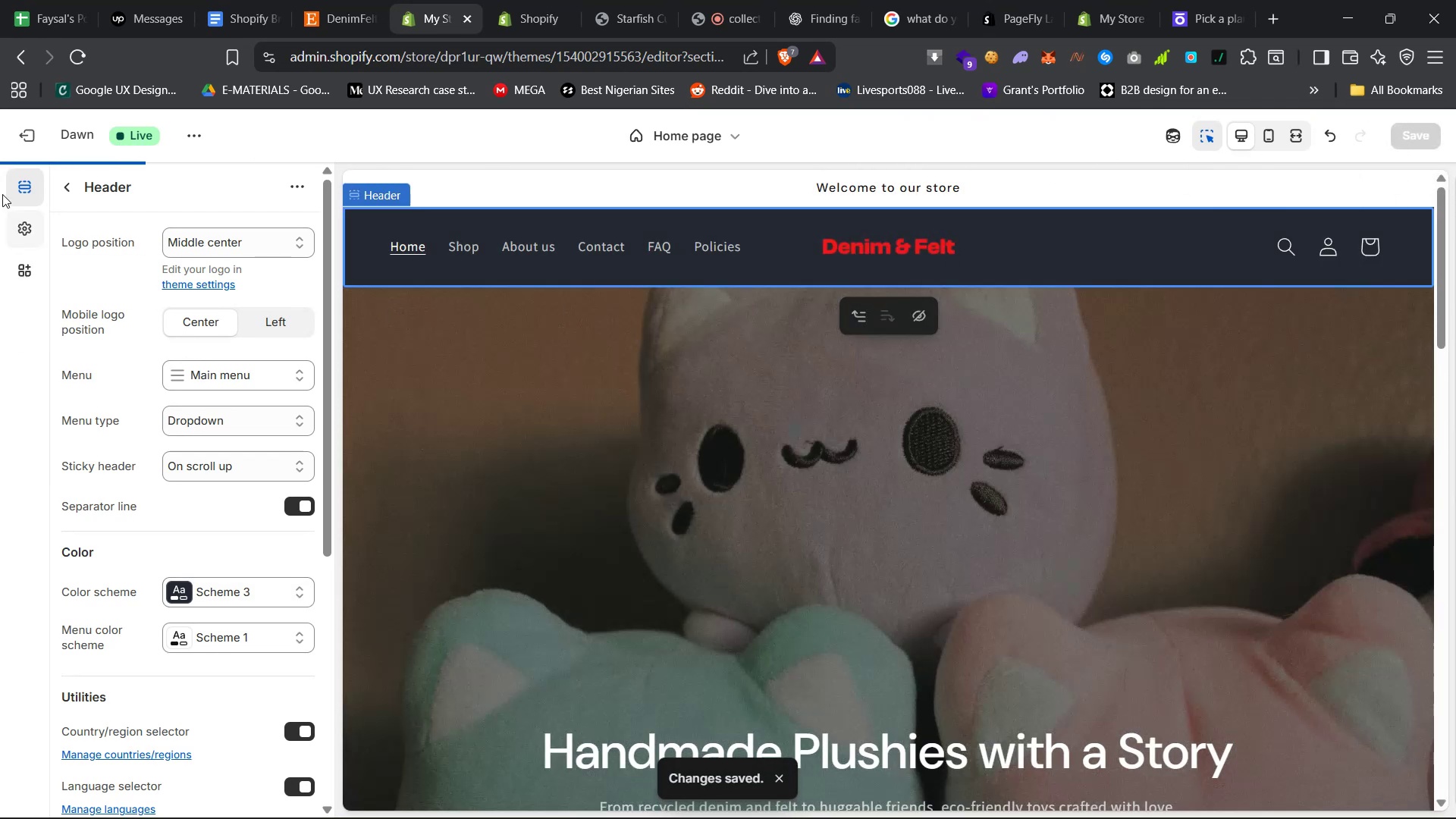 
left_click([33, 140])
 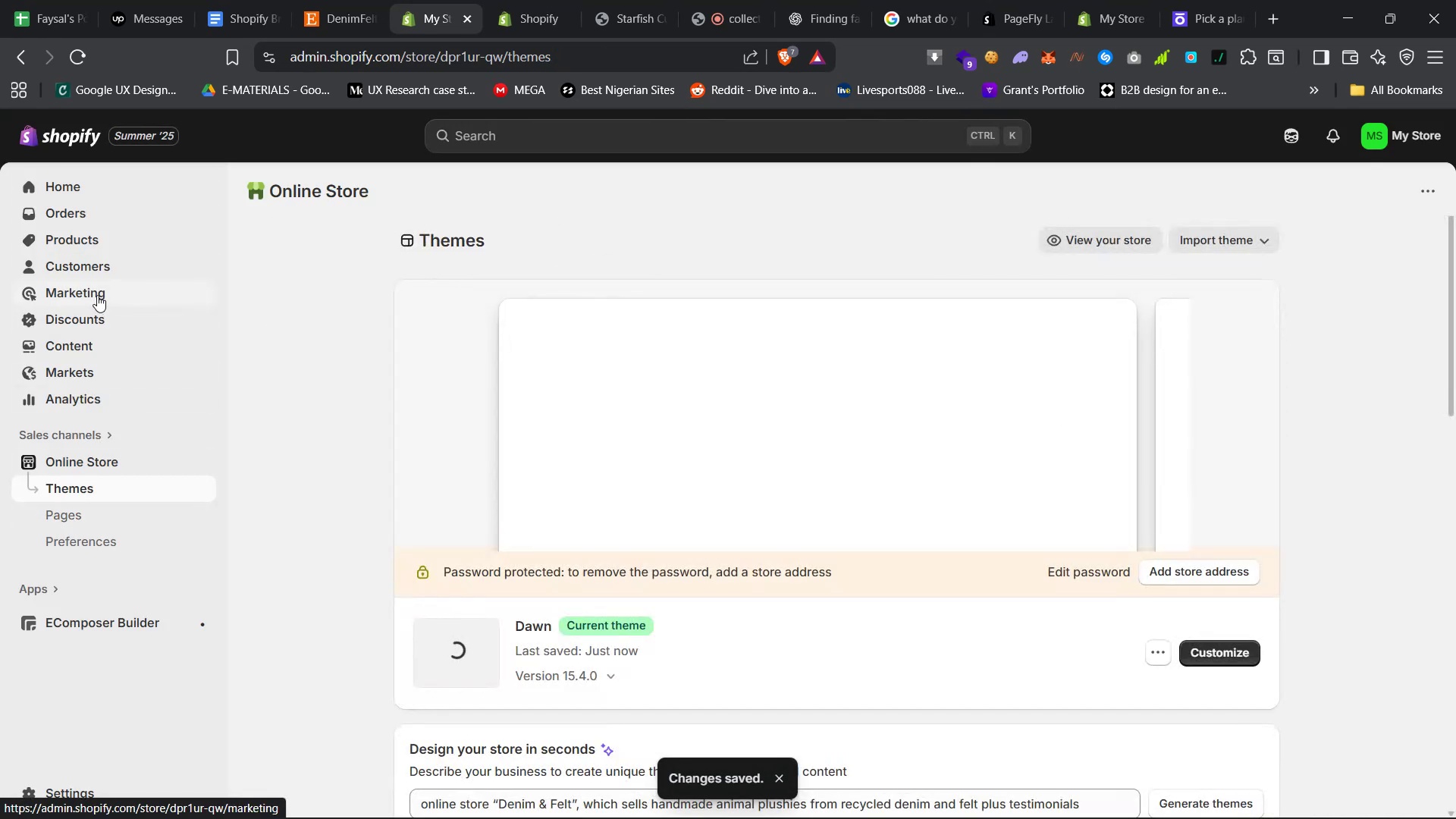 
right_click([77, 344])
 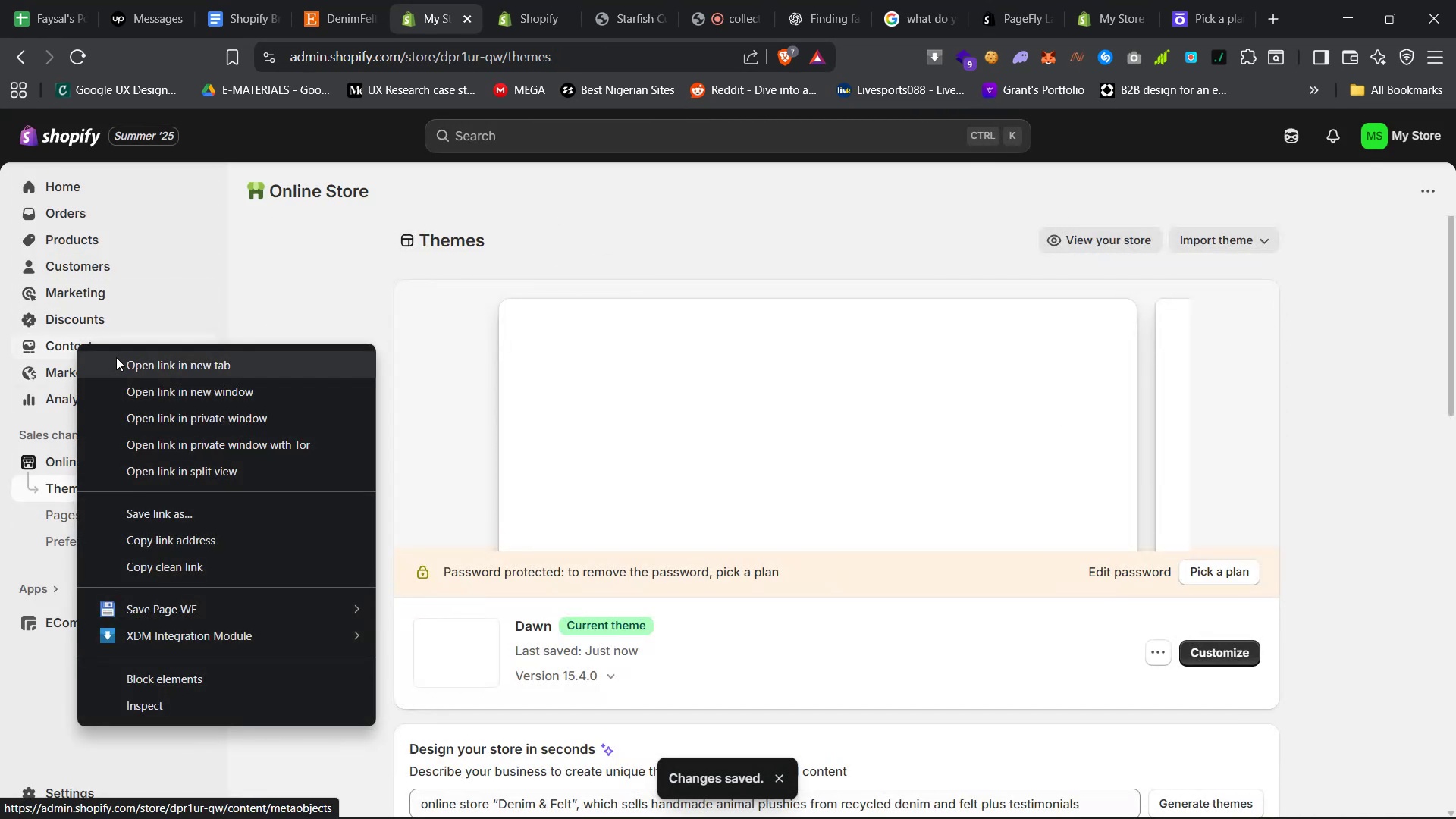 
left_click([118, 359])
 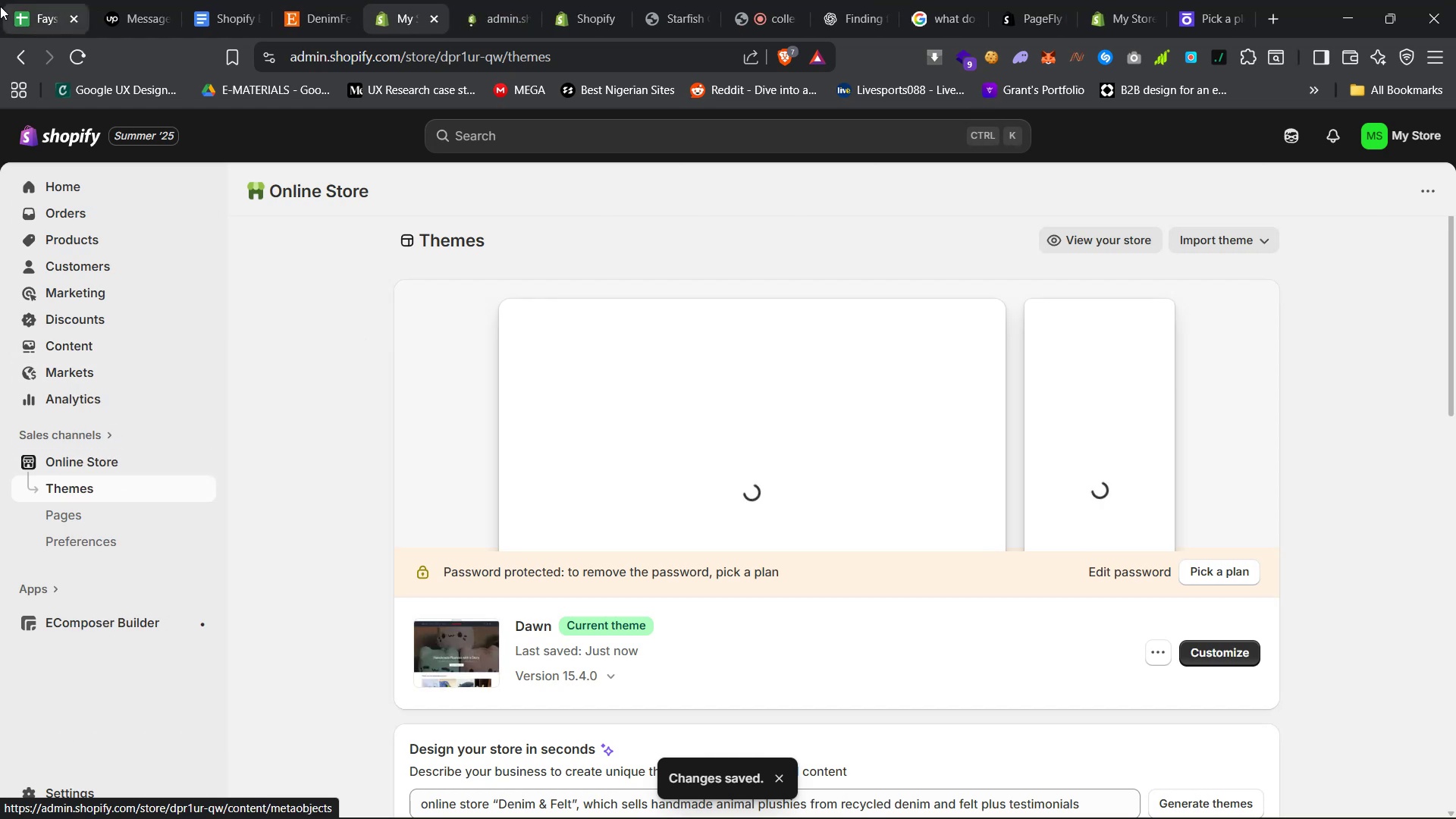 
left_click([18, 52])
 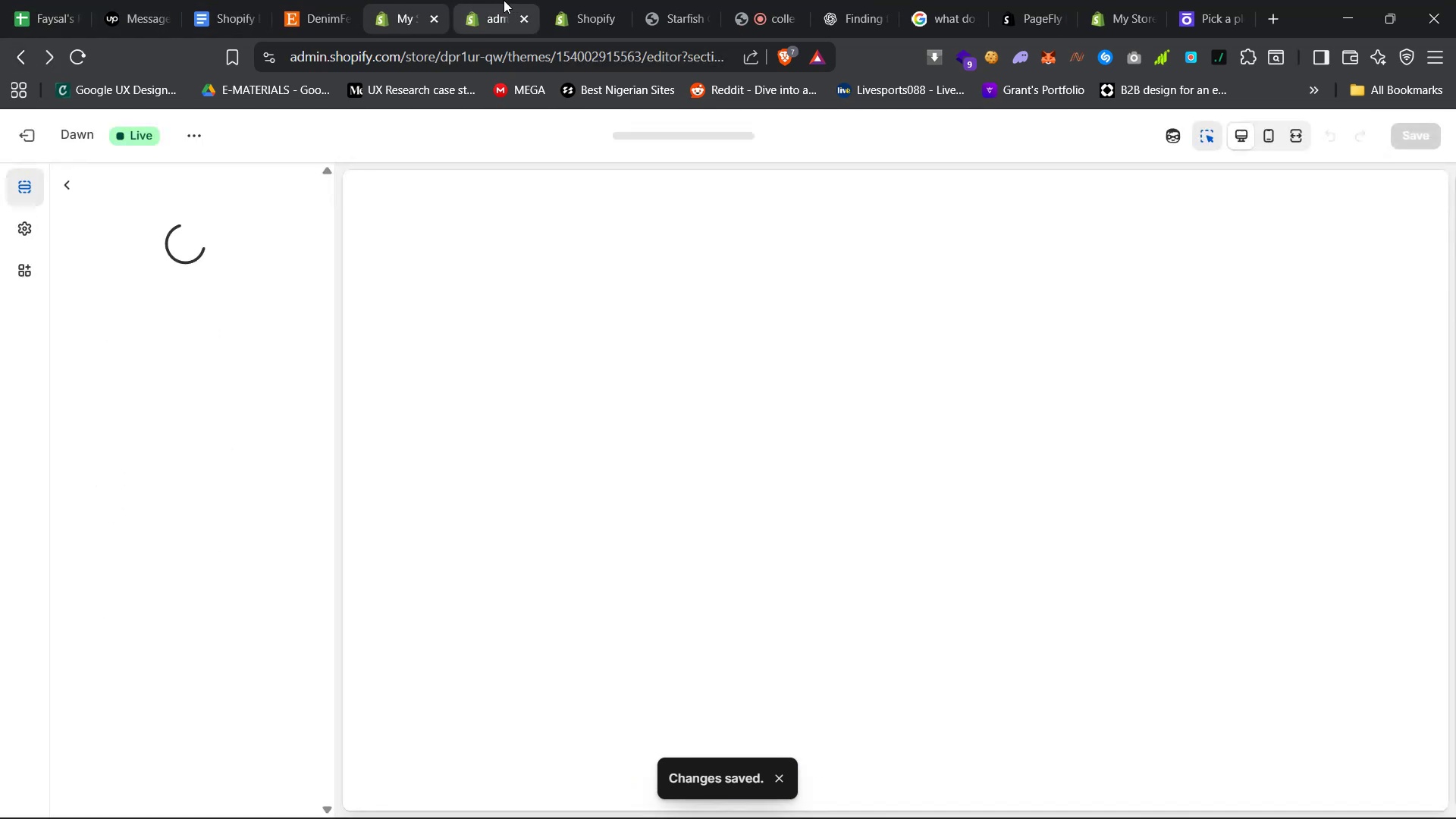 
left_click([482, 0])
 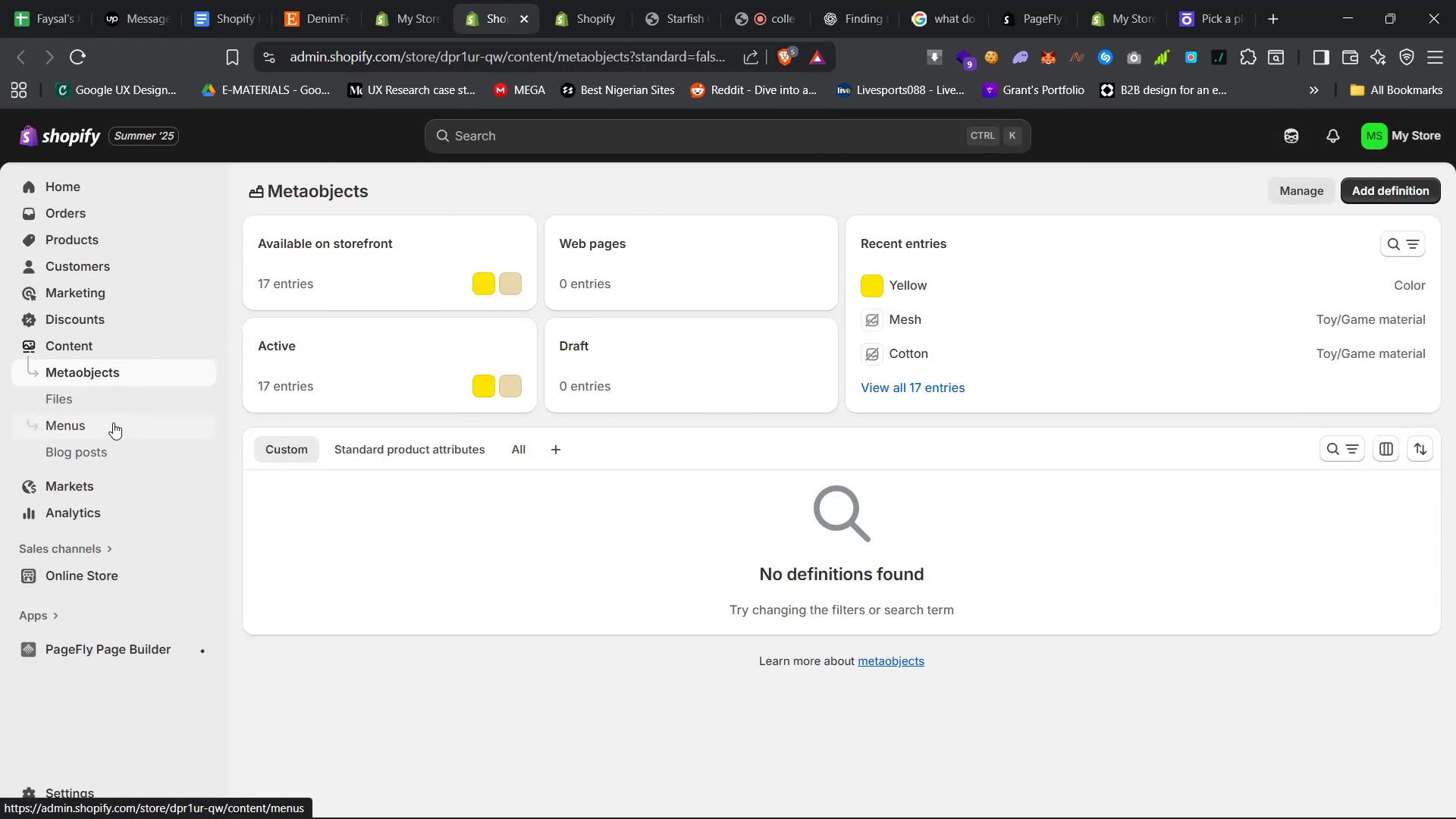 
wait(7.46)
 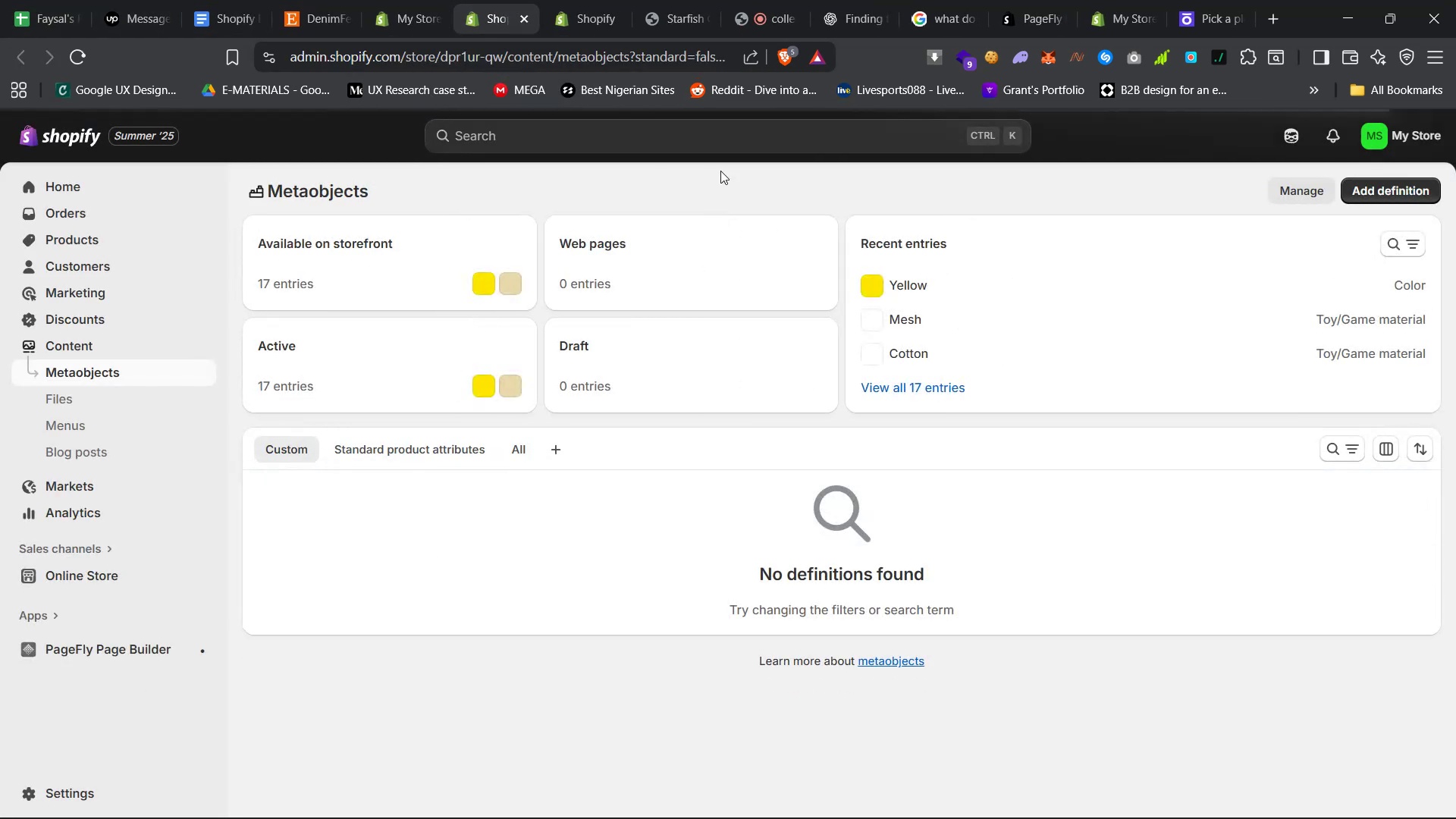 
left_click([103, 421])
 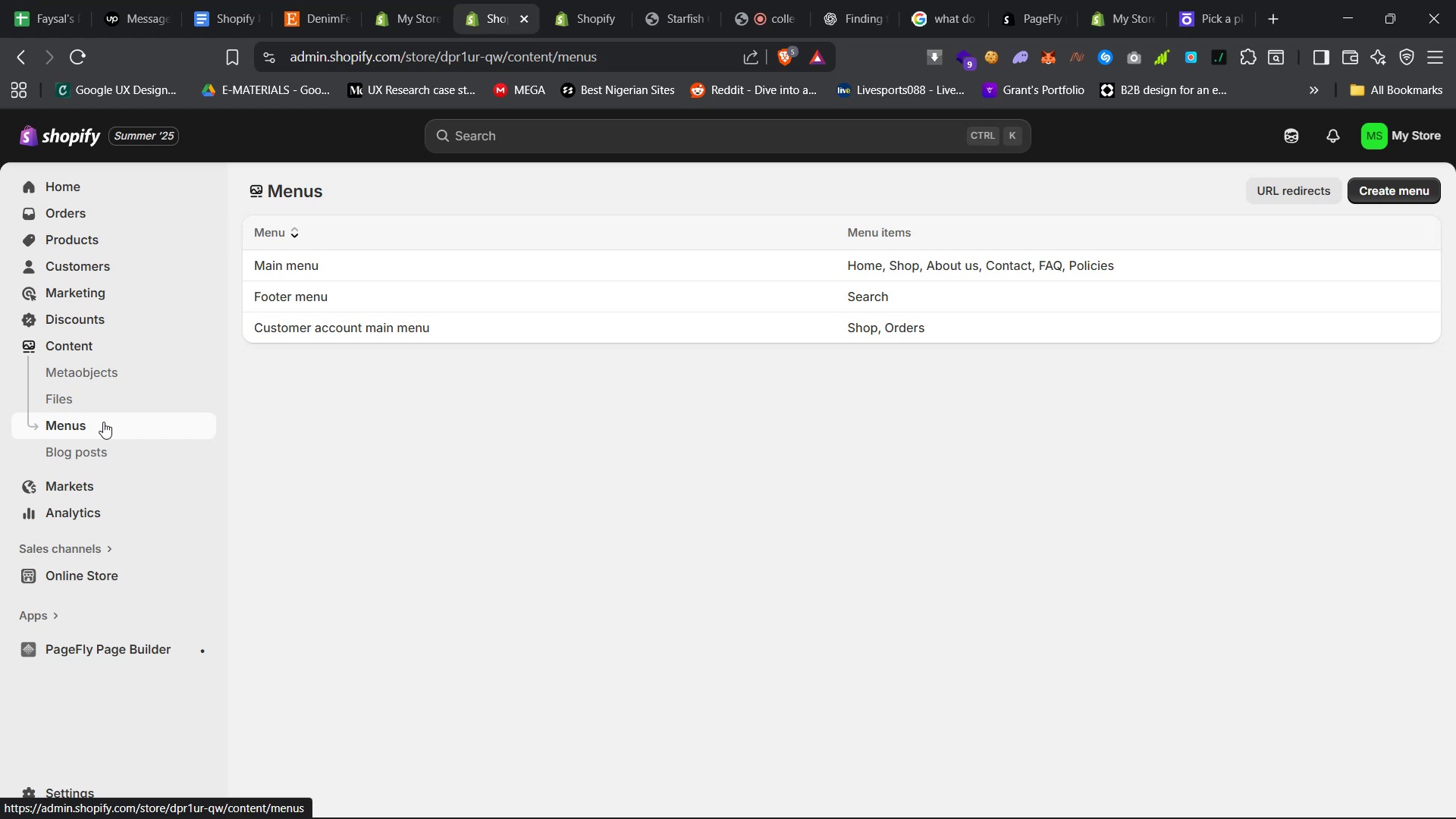 
wait(21.58)
 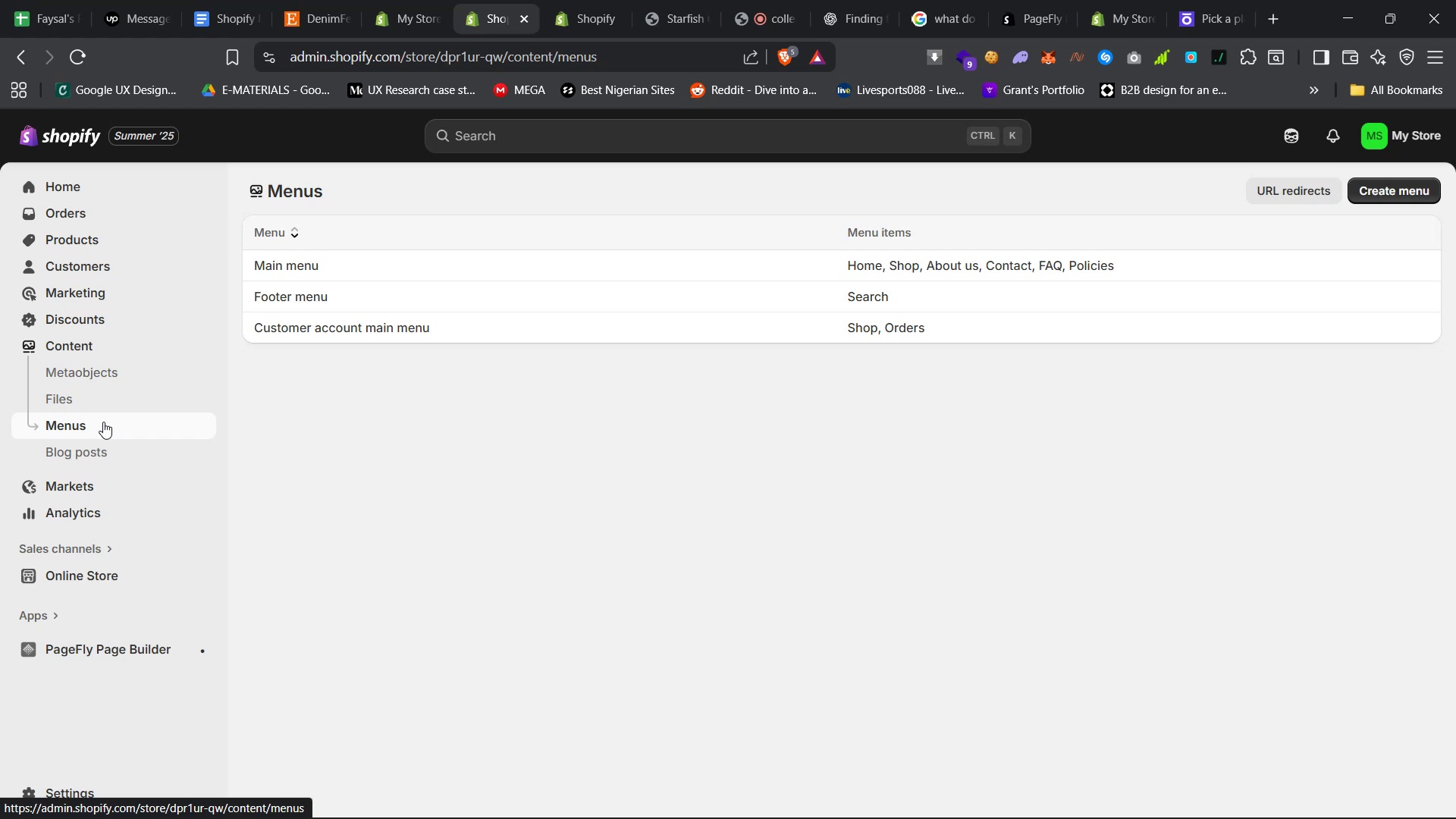 
left_click([395, 0])
 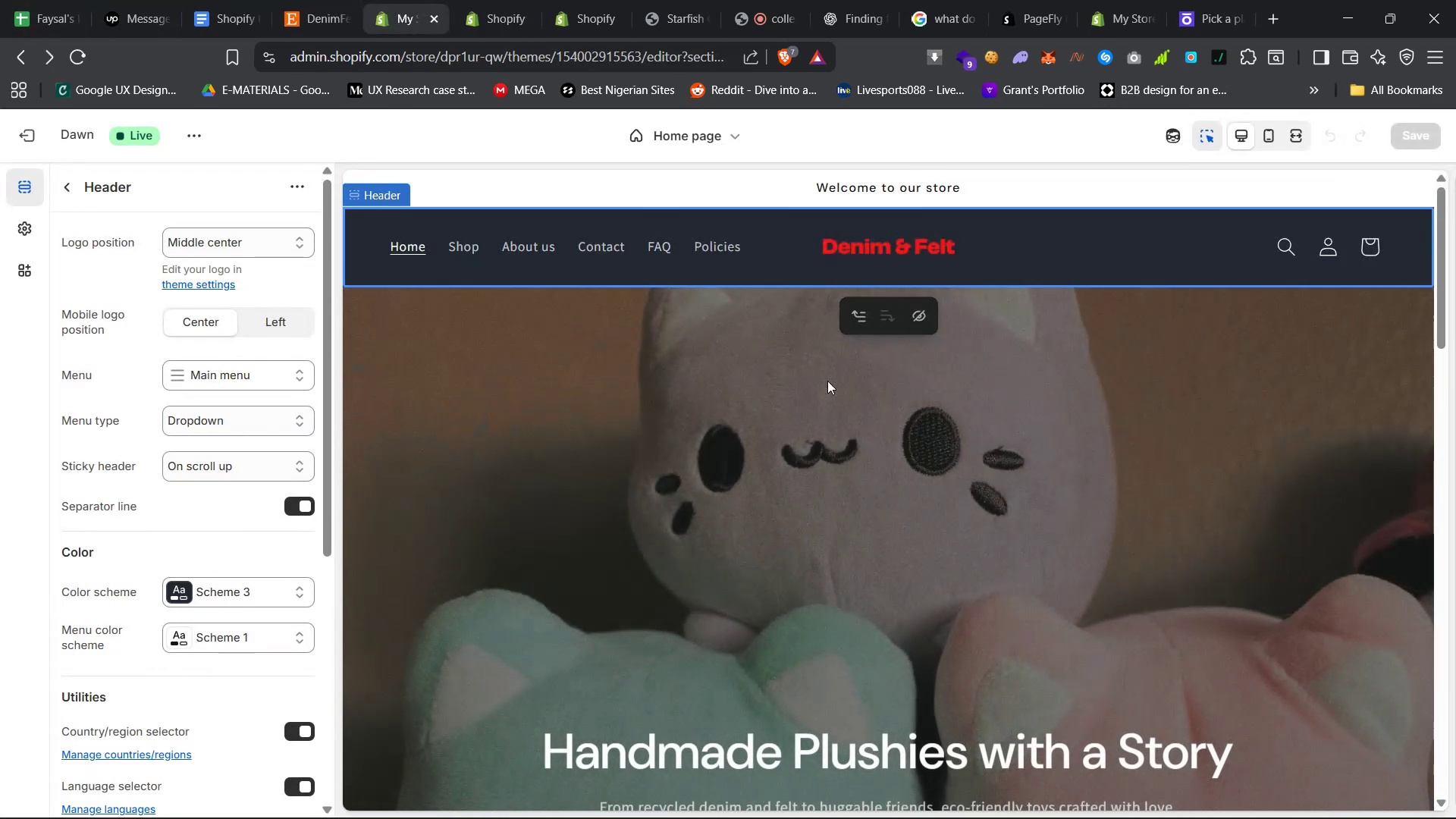 
scroll: coordinate [902, 482], scroll_direction: down, amount: 12.0
 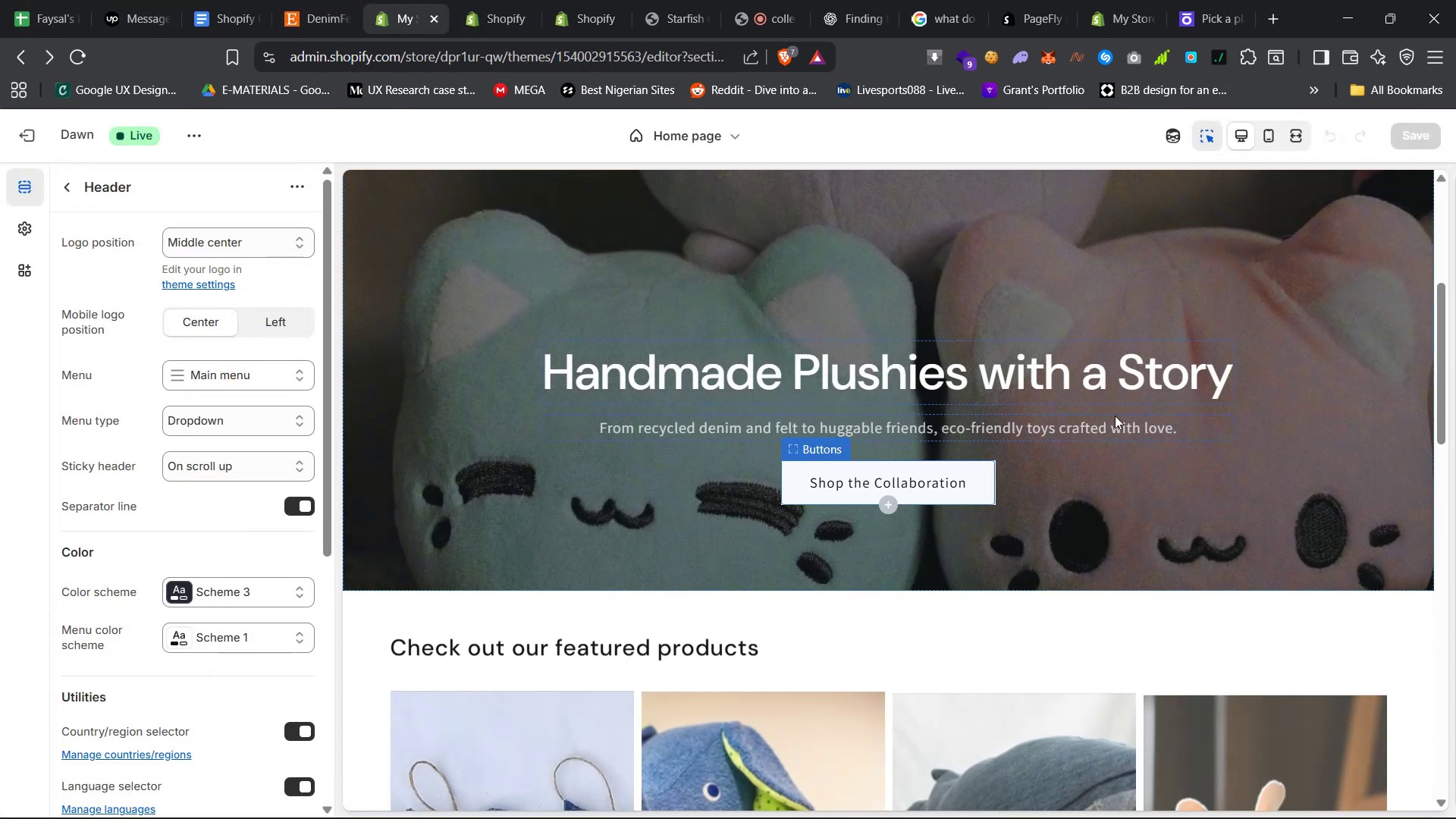 
left_click([1203, 445])
 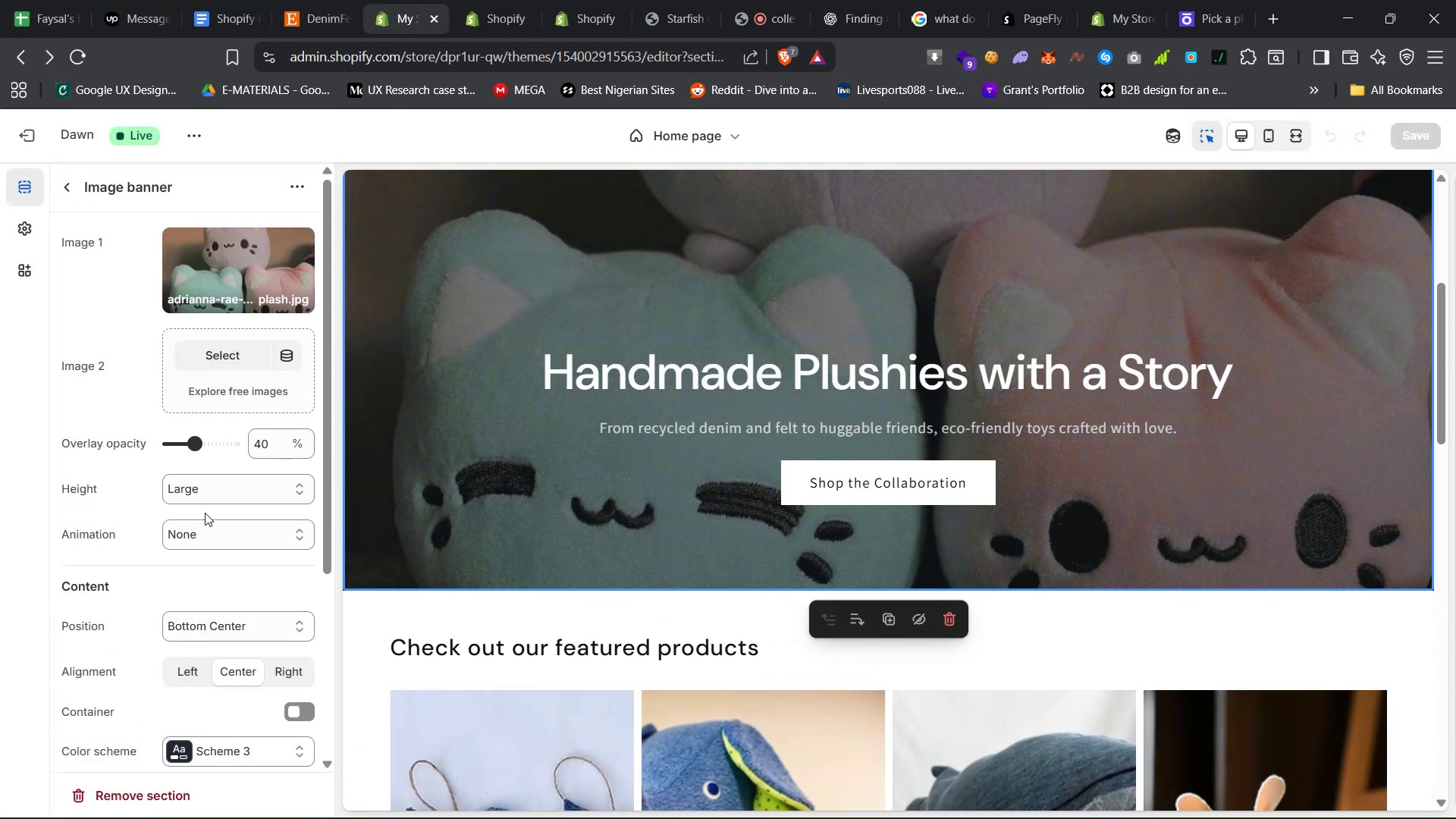 
scroll: coordinate [227, 457], scroll_direction: up, amount: 14.0
 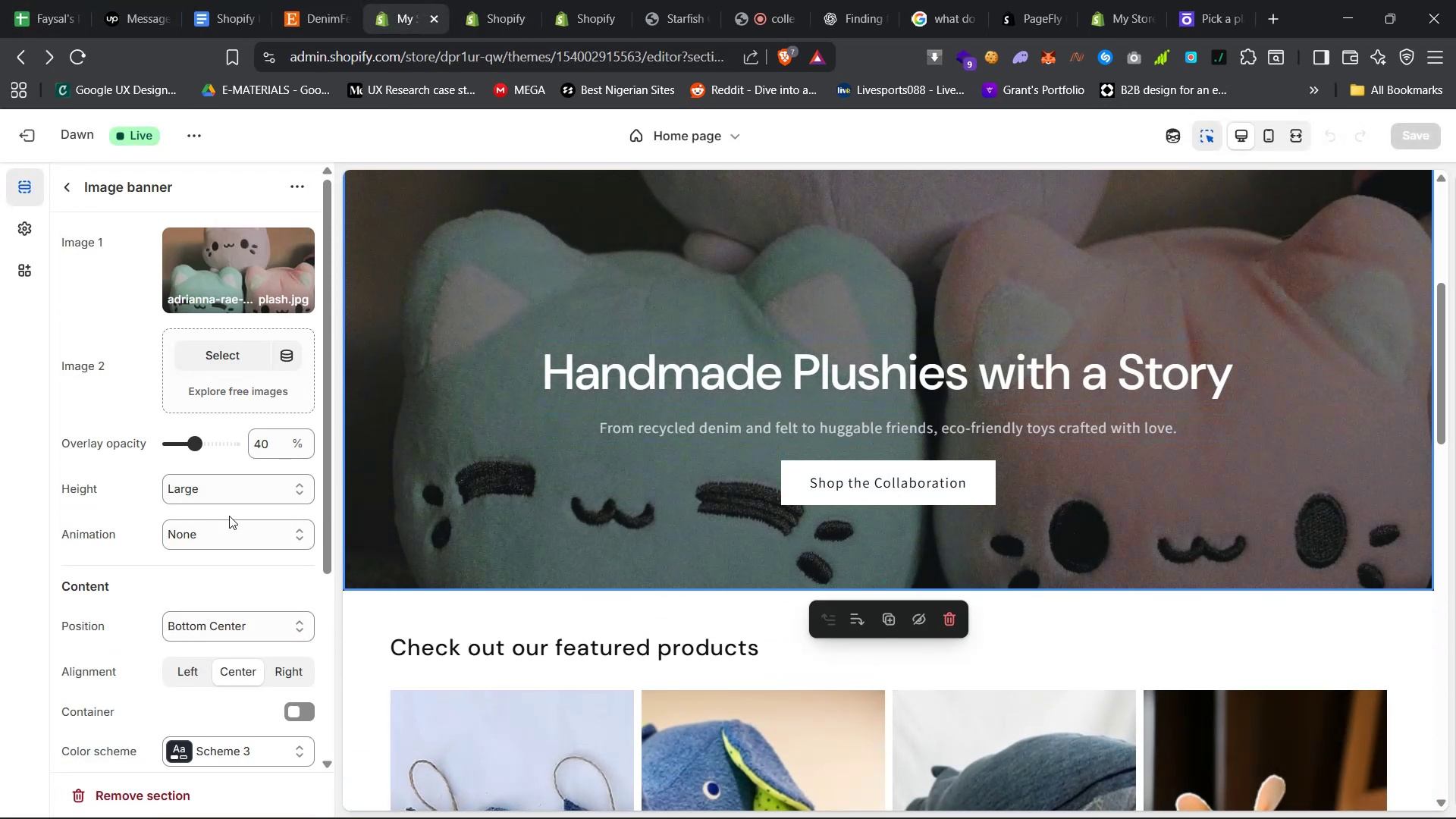 
scroll: coordinate [243, 571], scroll_direction: down, amount: 6.0
 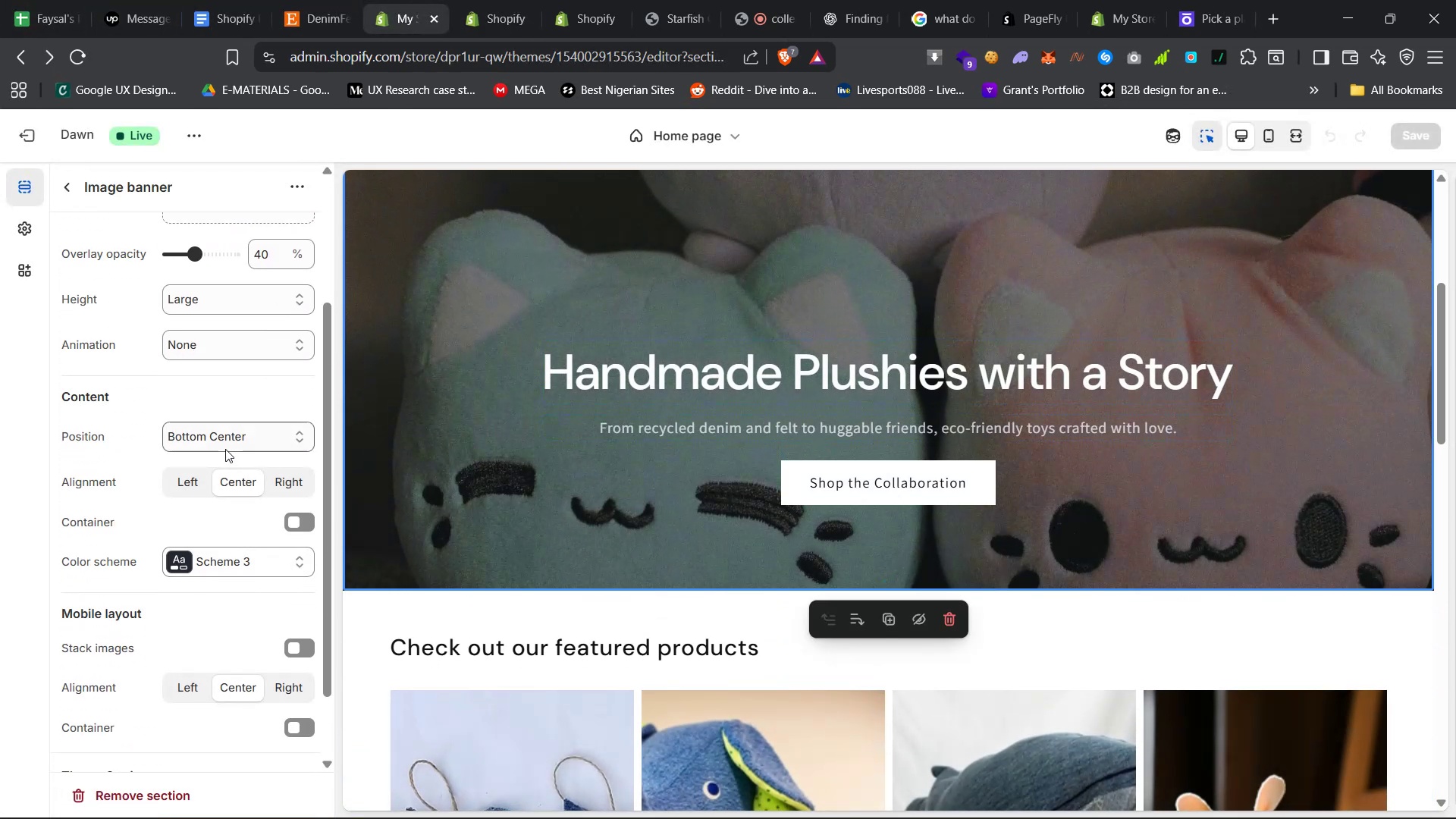 
left_click([231, 433])
 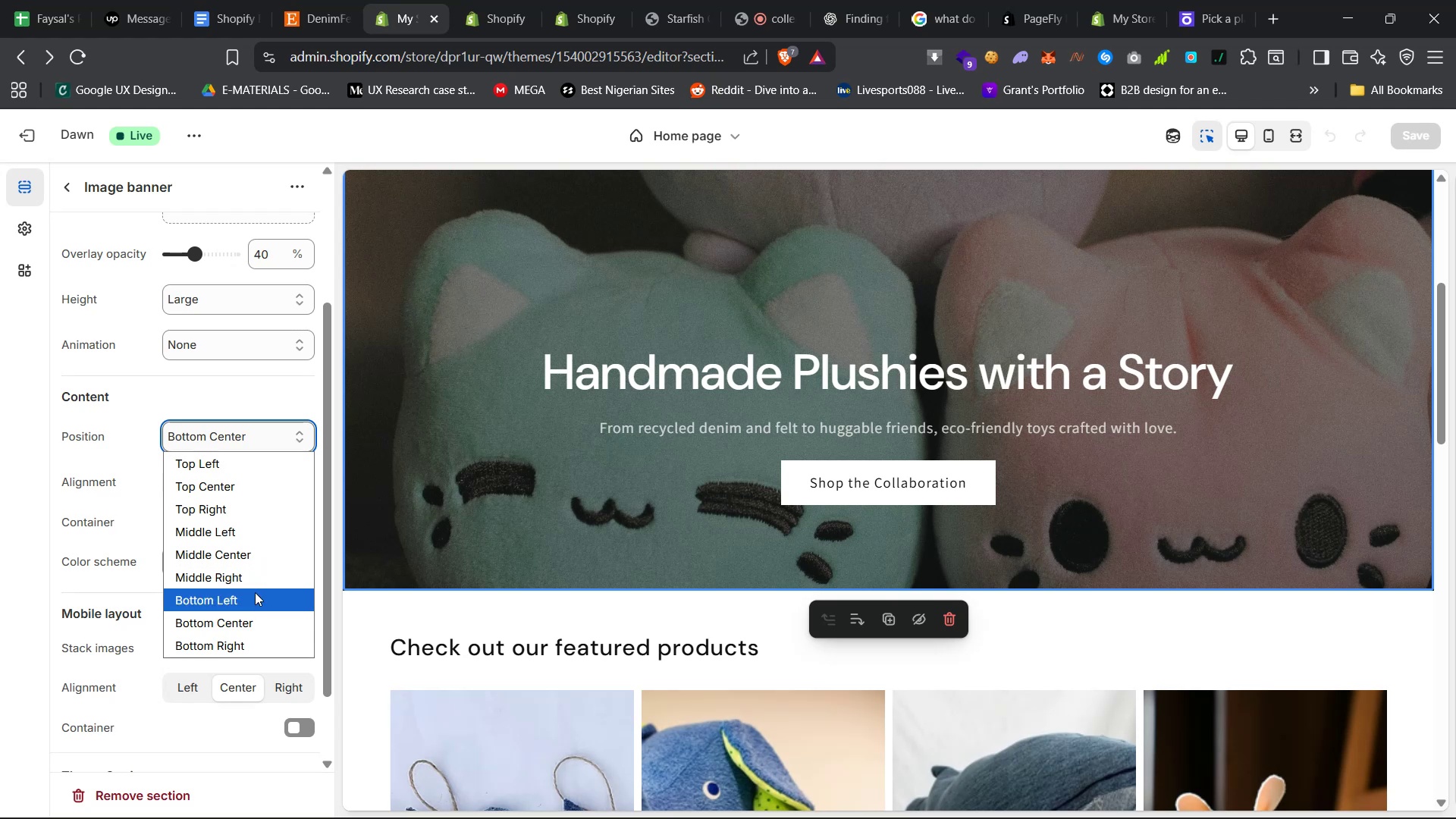 
left_click([247, 601])
 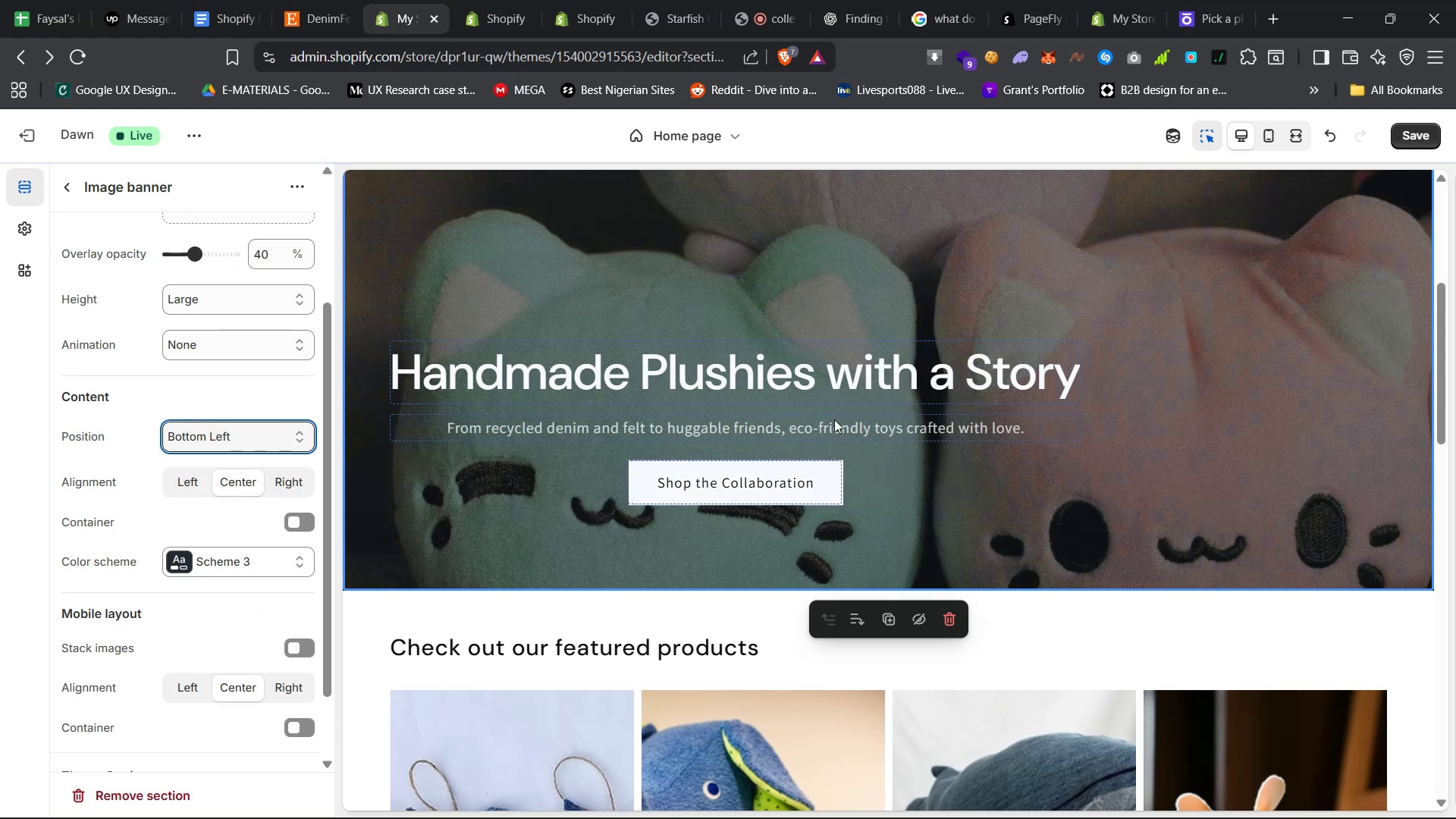 
left_click([579, 484])
 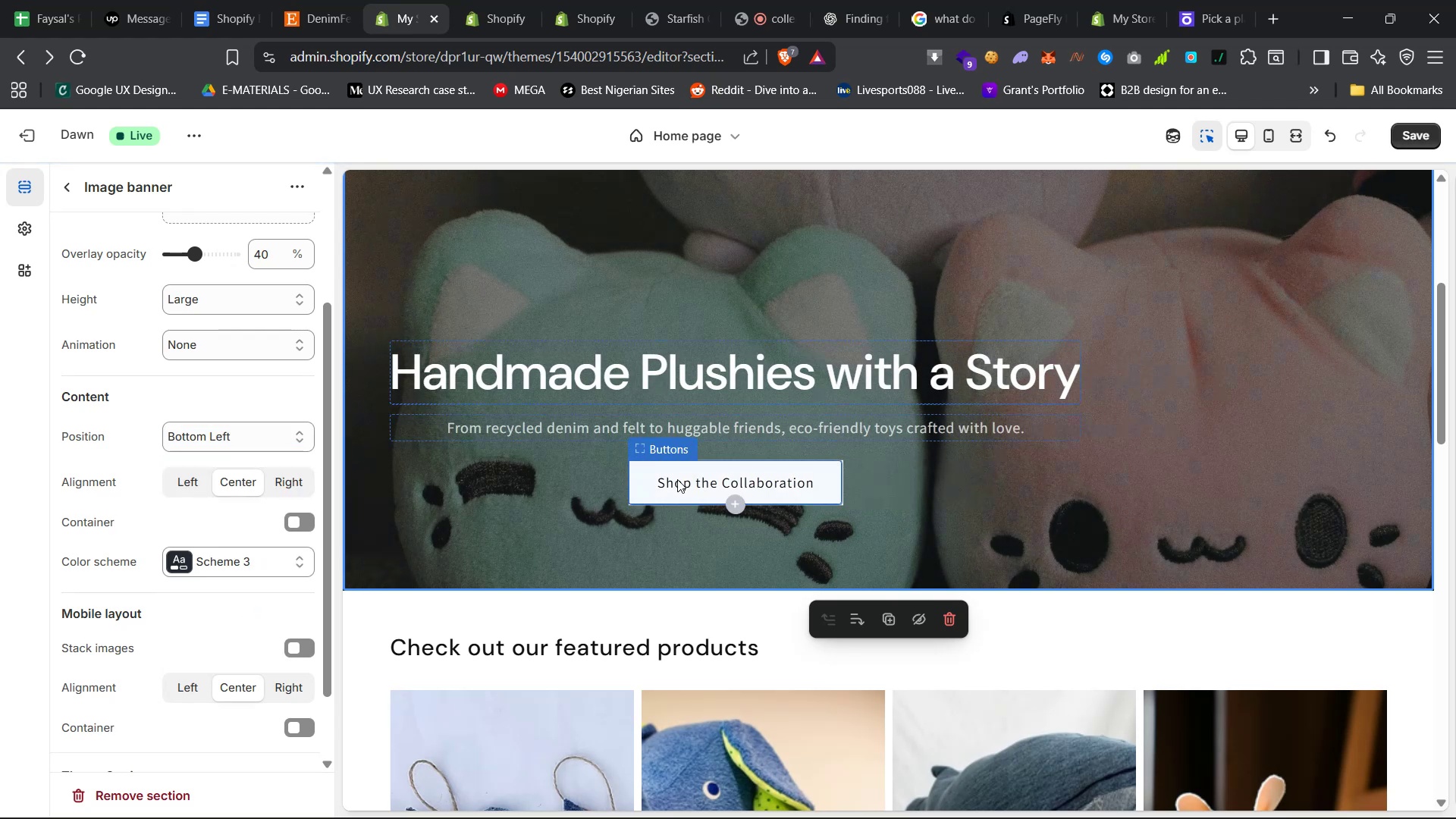 
left_click([677, 479])
 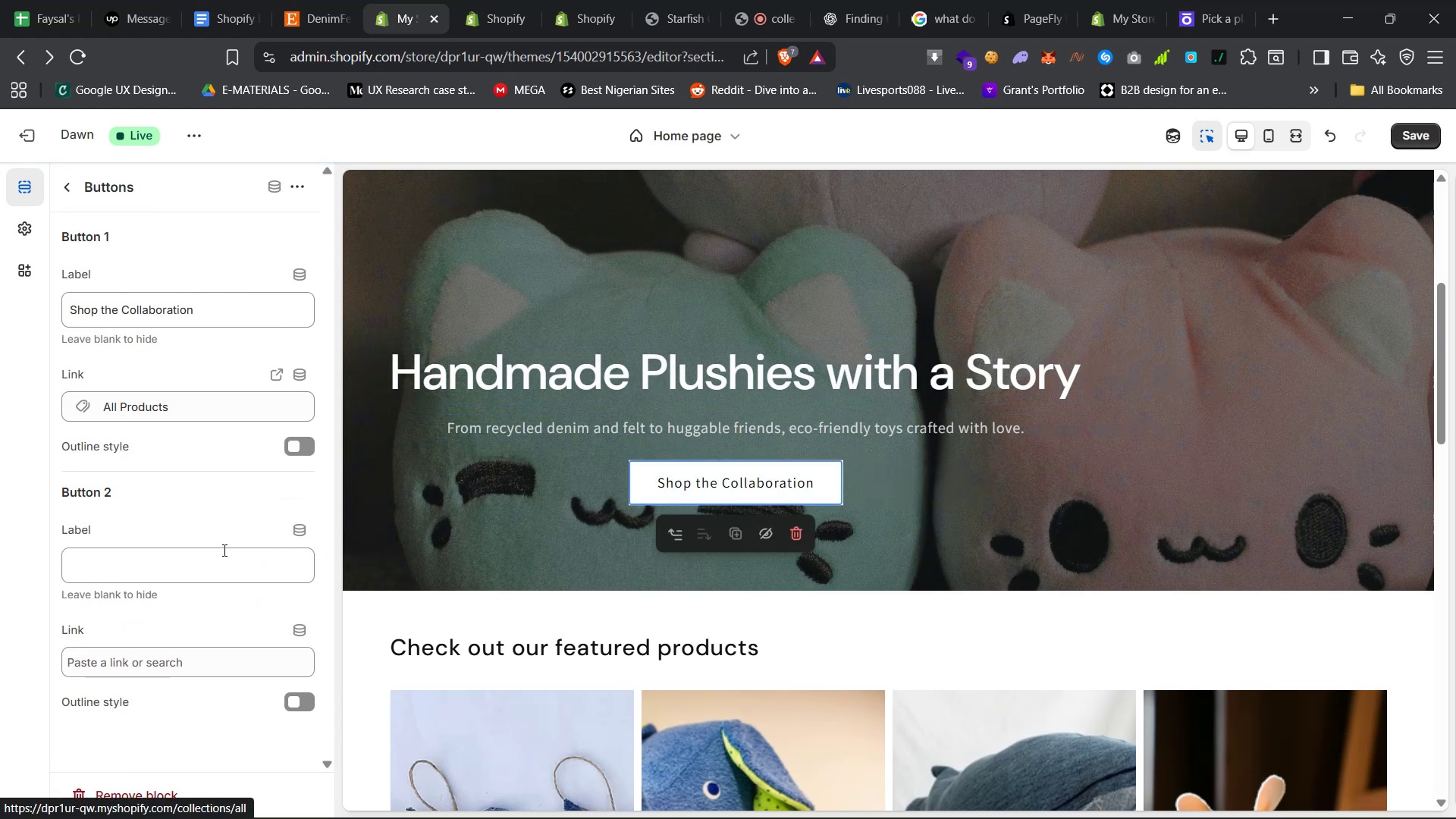 
scroll: coordinate [168, 551], scroll_direction: down, amount: 6.0
 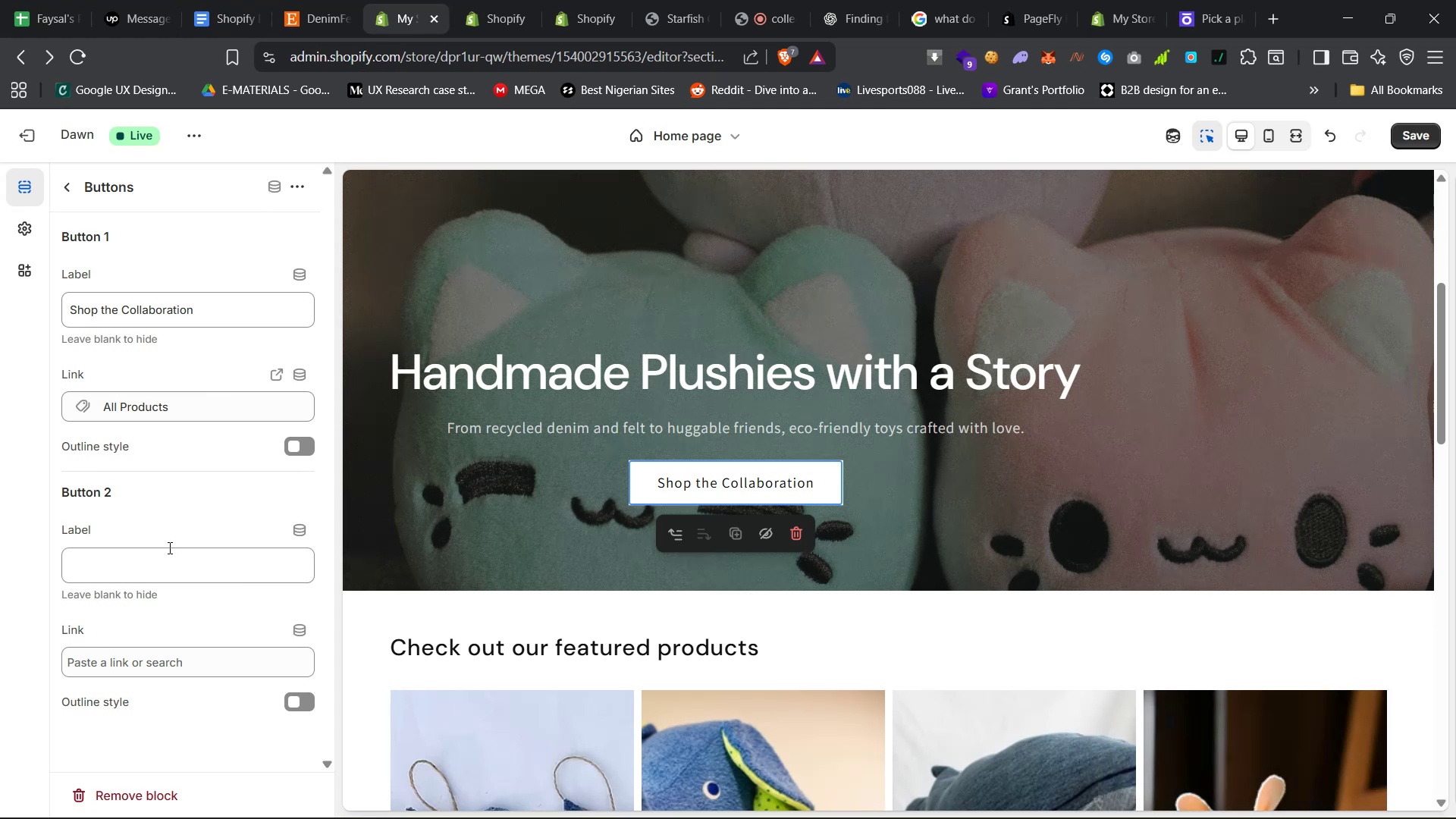 
wait(56.61)
 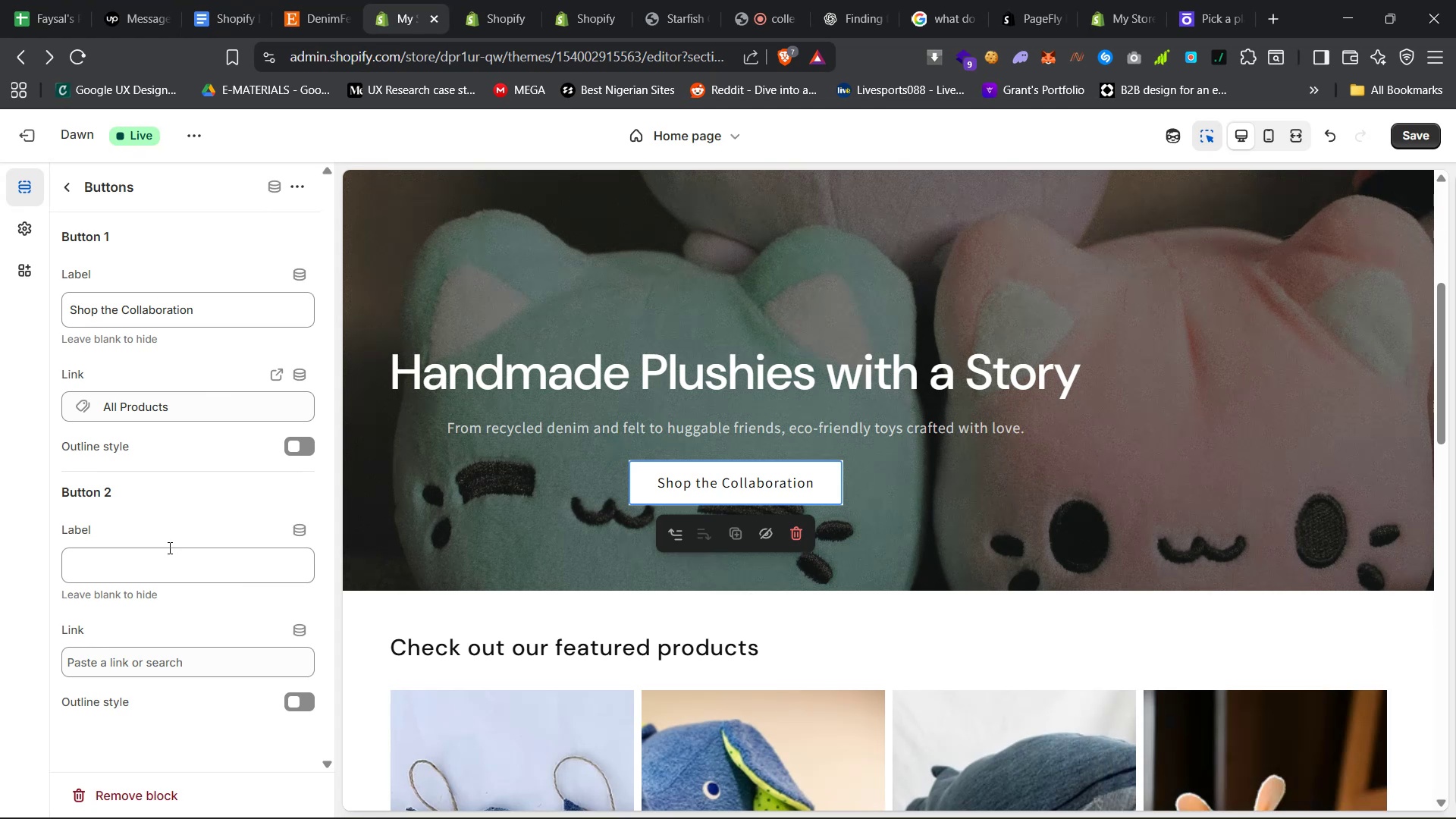 
left_click([735, 441])
 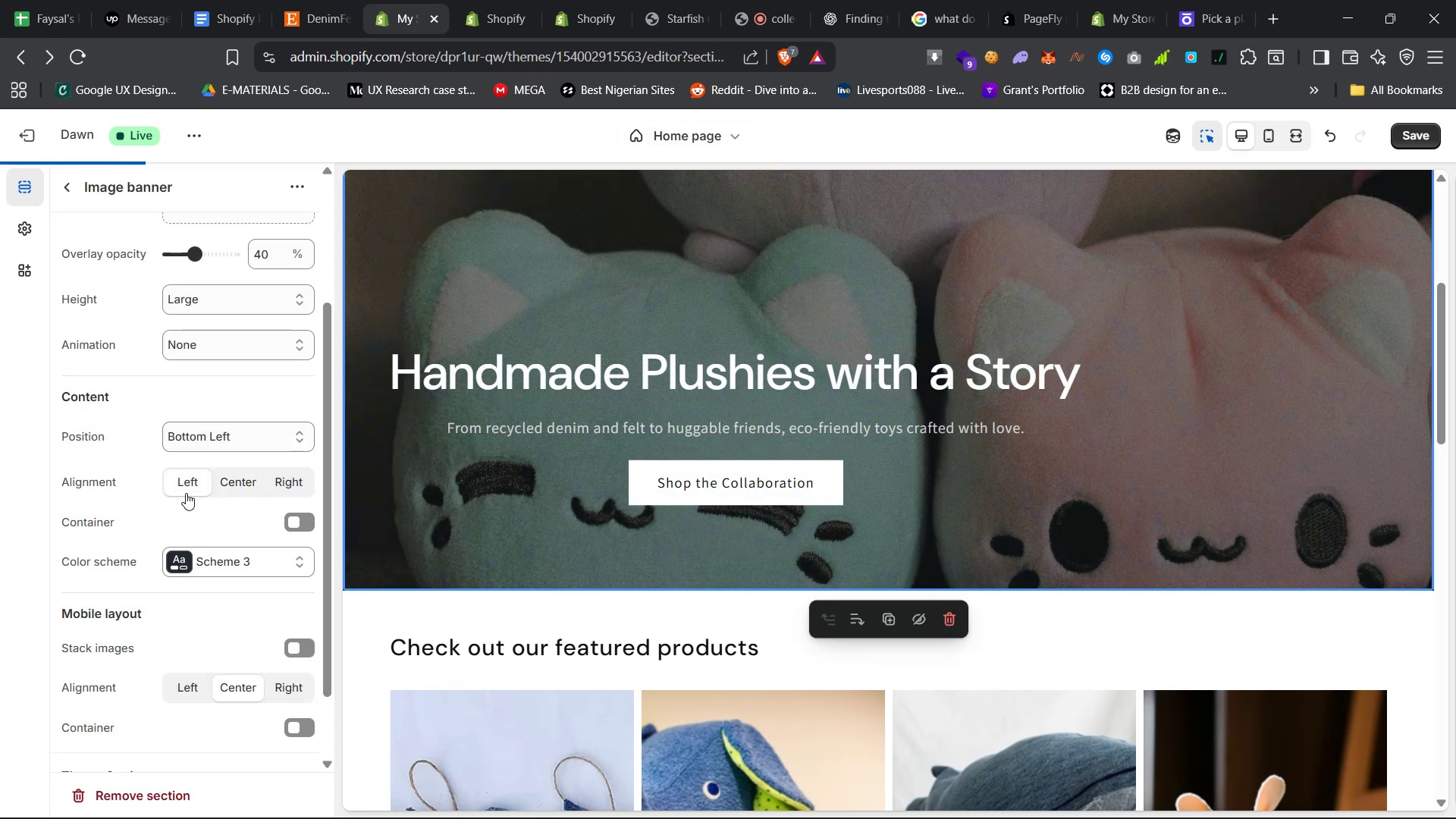 
wait(9.25)
 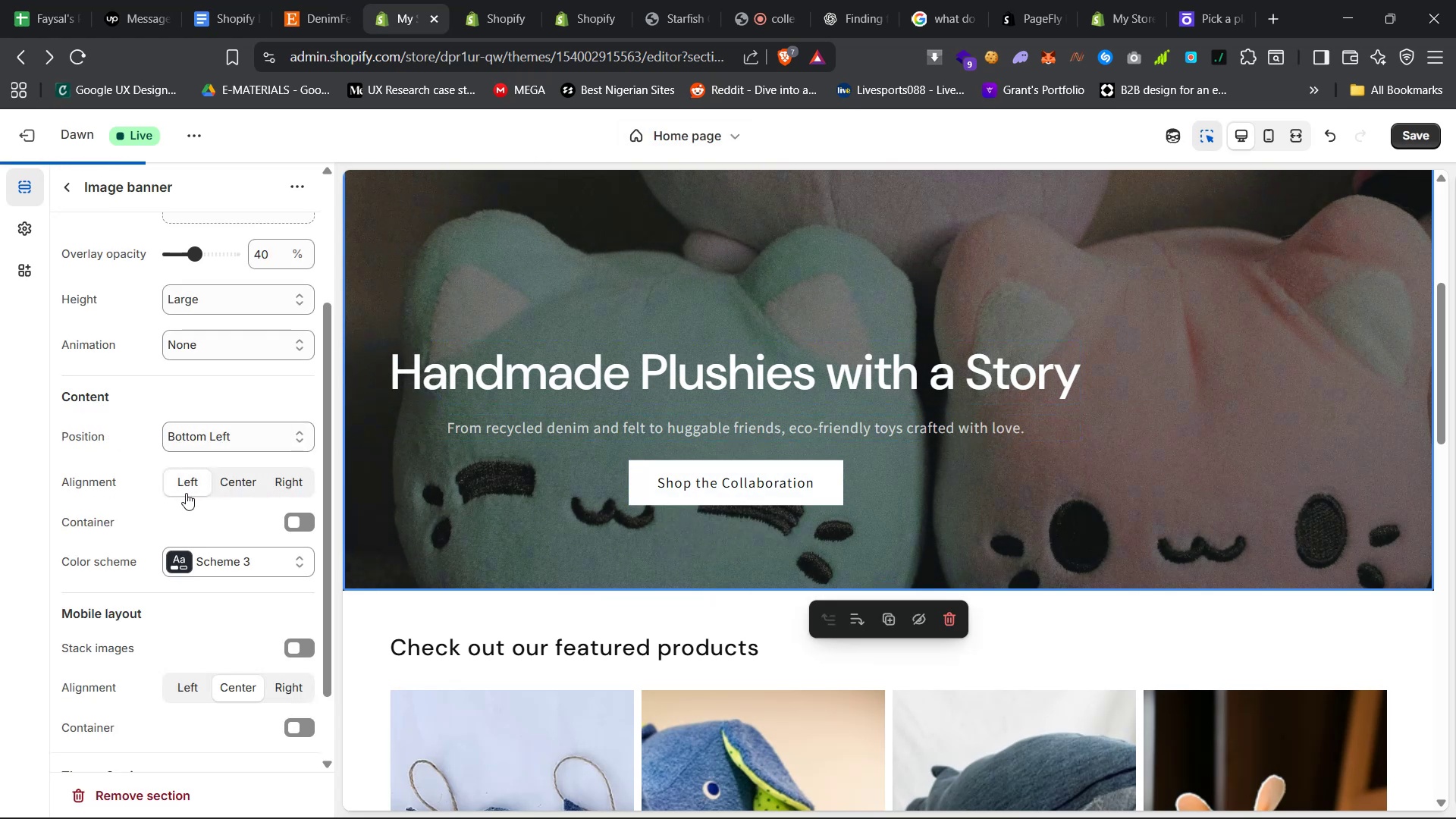 
left_click([1304, 133])
 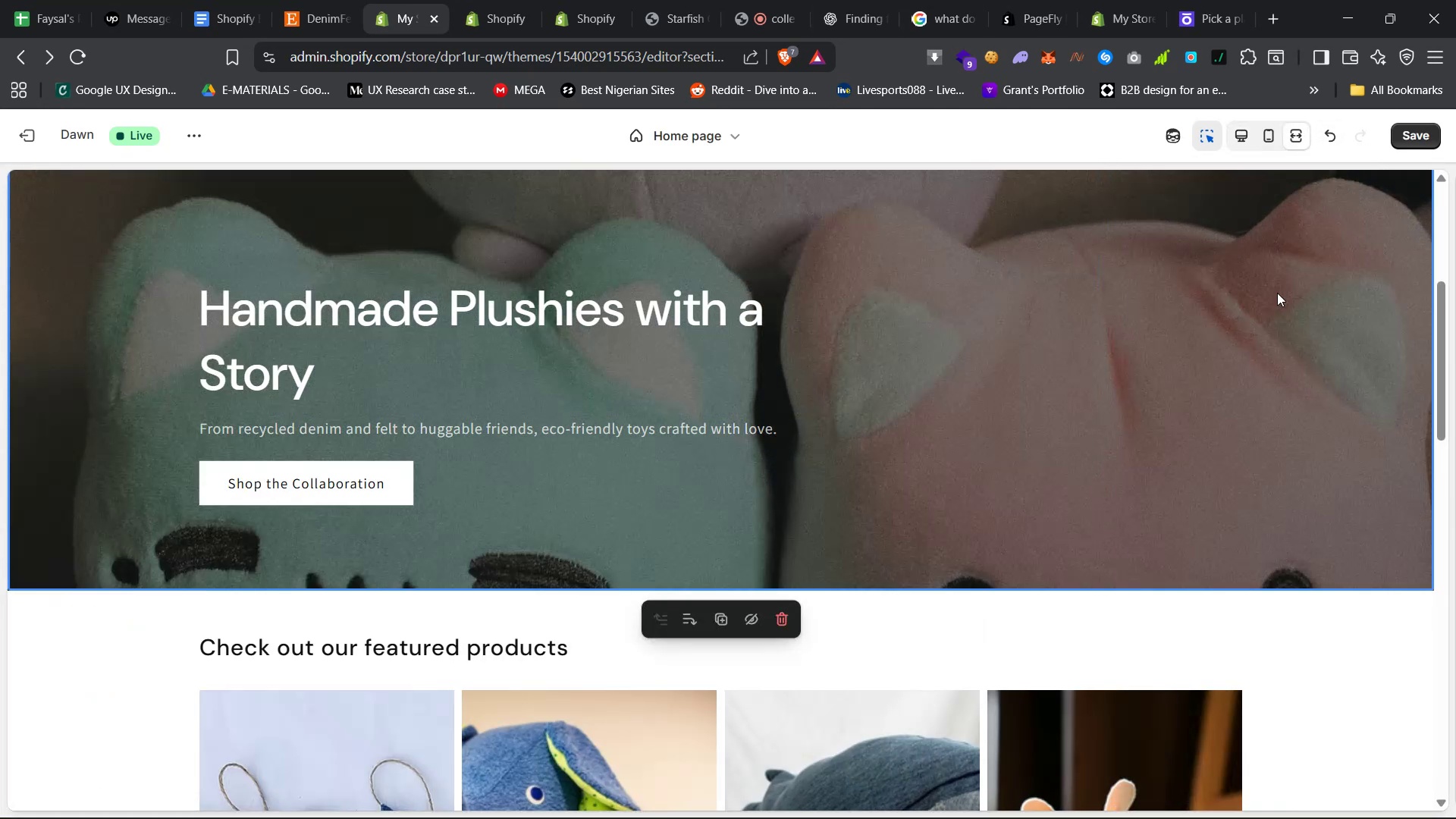 
scroll: coordinate [1244, 409], scroll_direction: up, amount: 21.0
 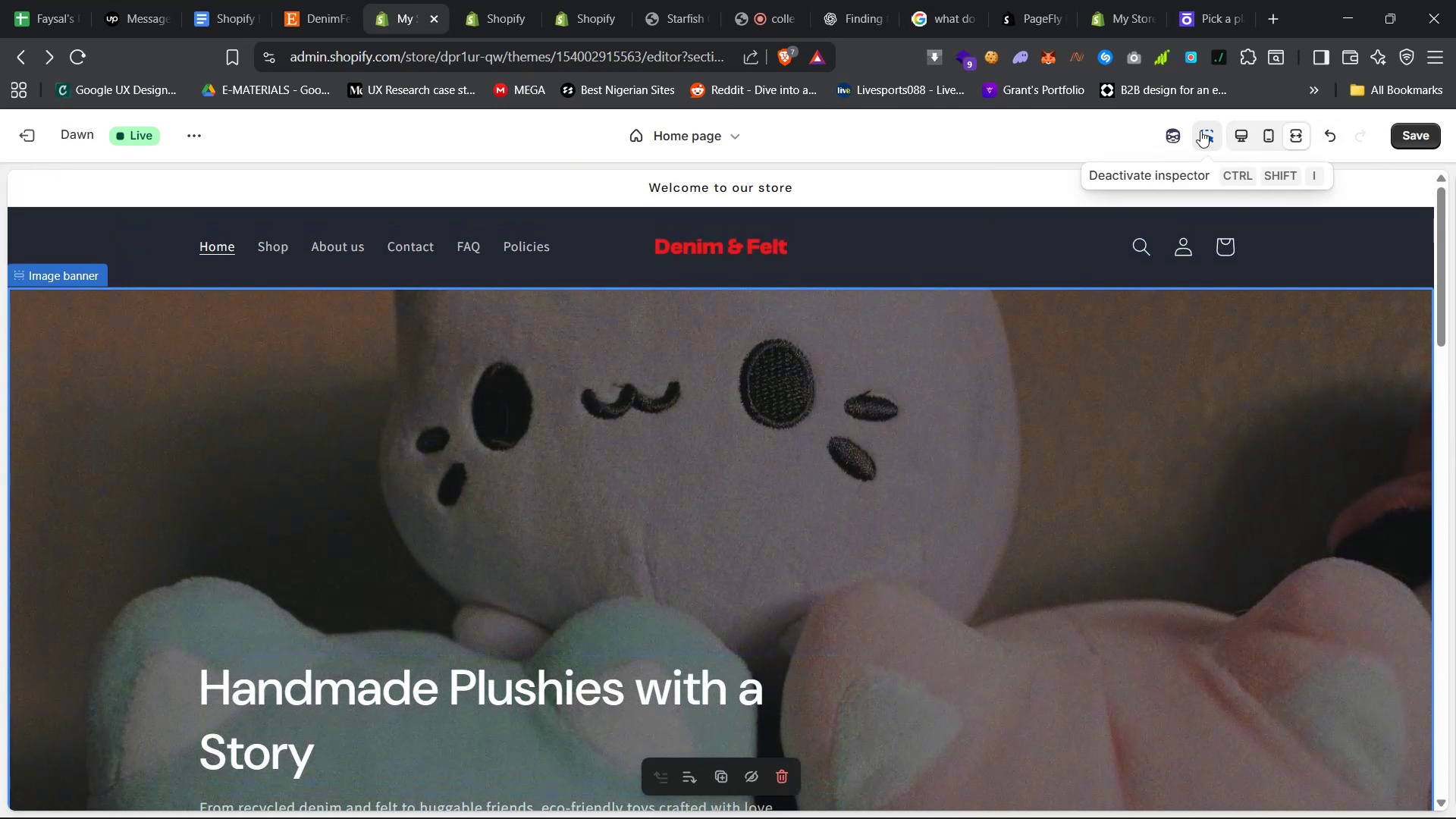 
left_click([1247, 138])
 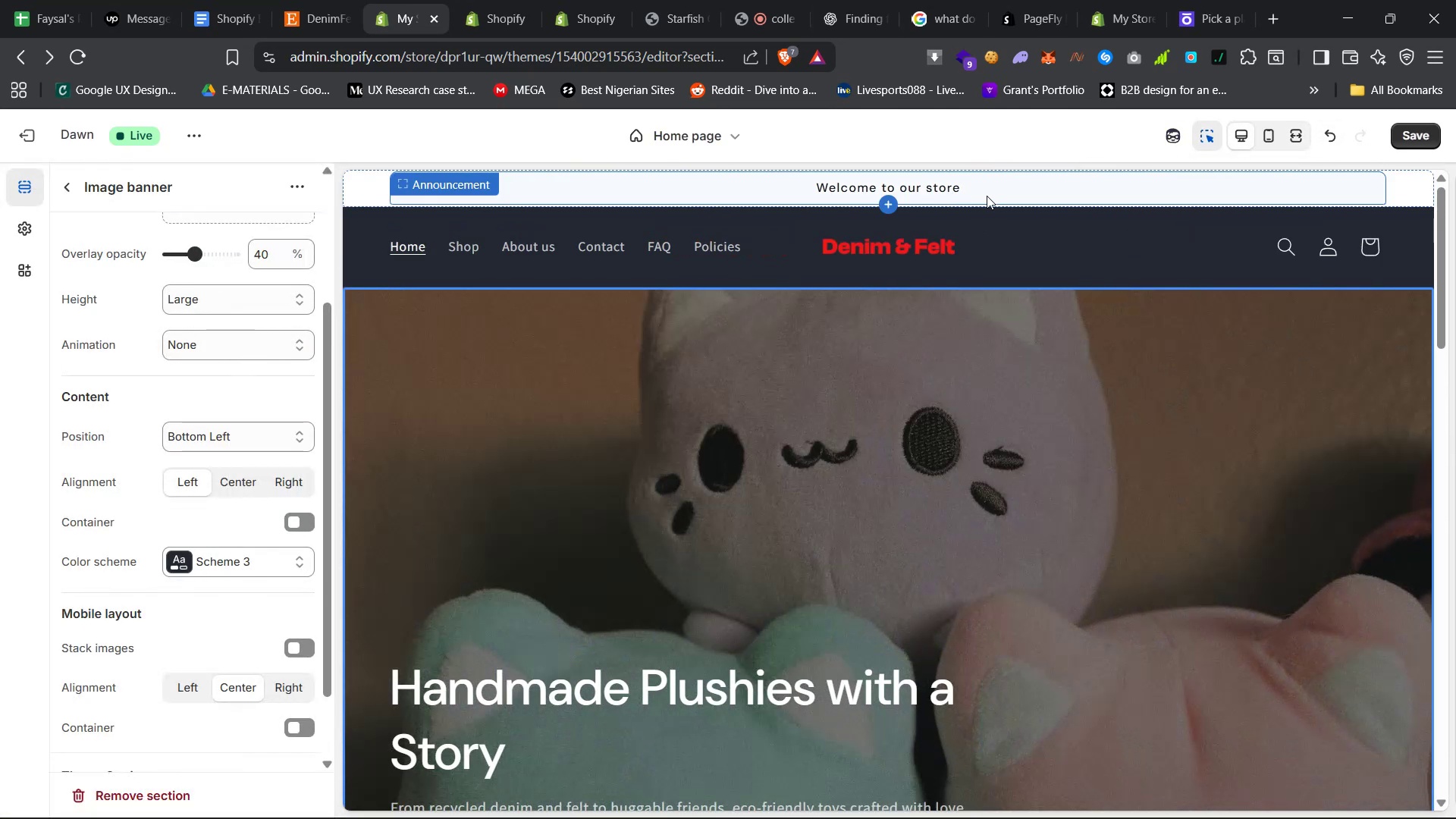 
right_click([987, 196])
 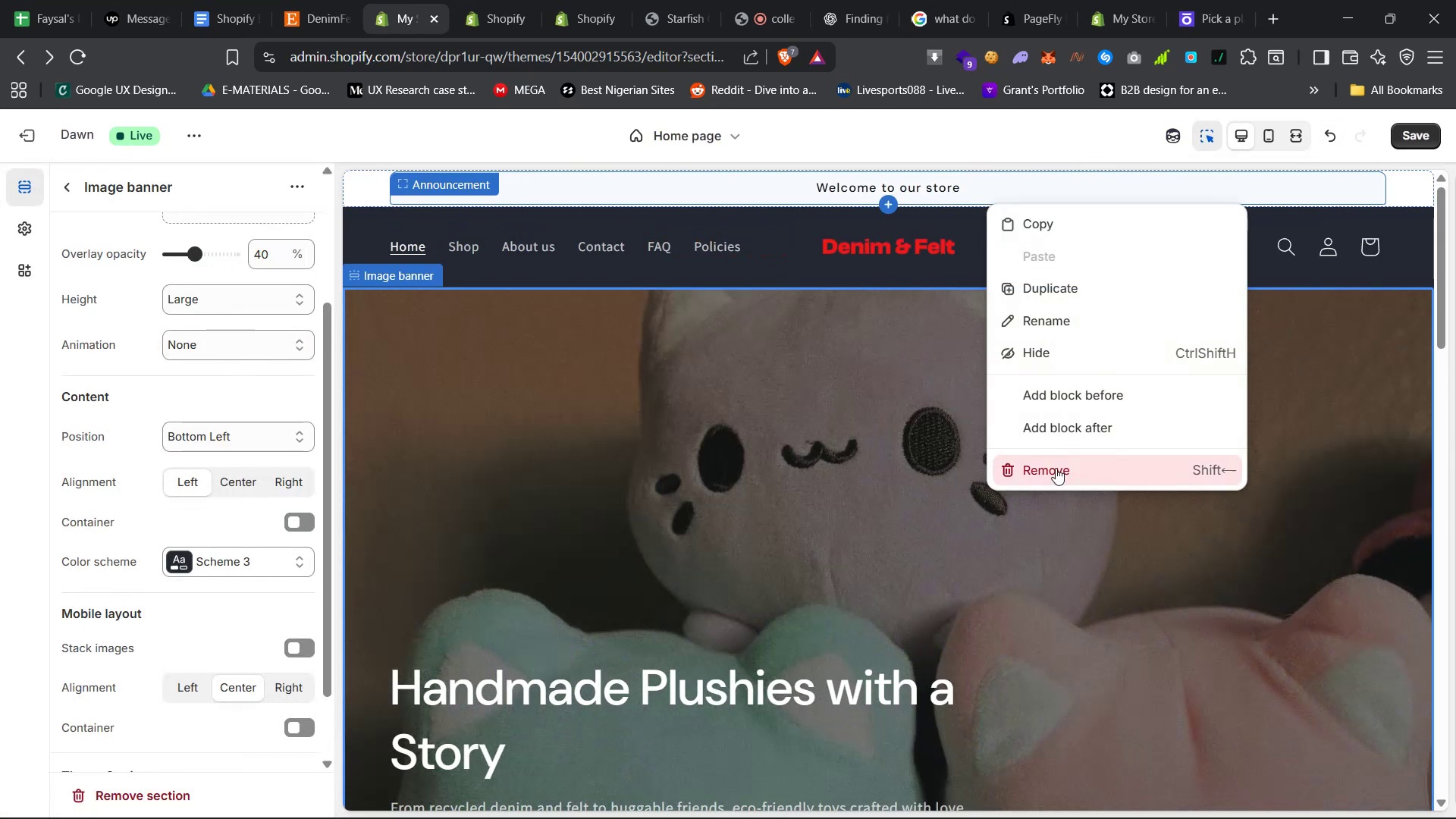 
left_click([1077, 480])
 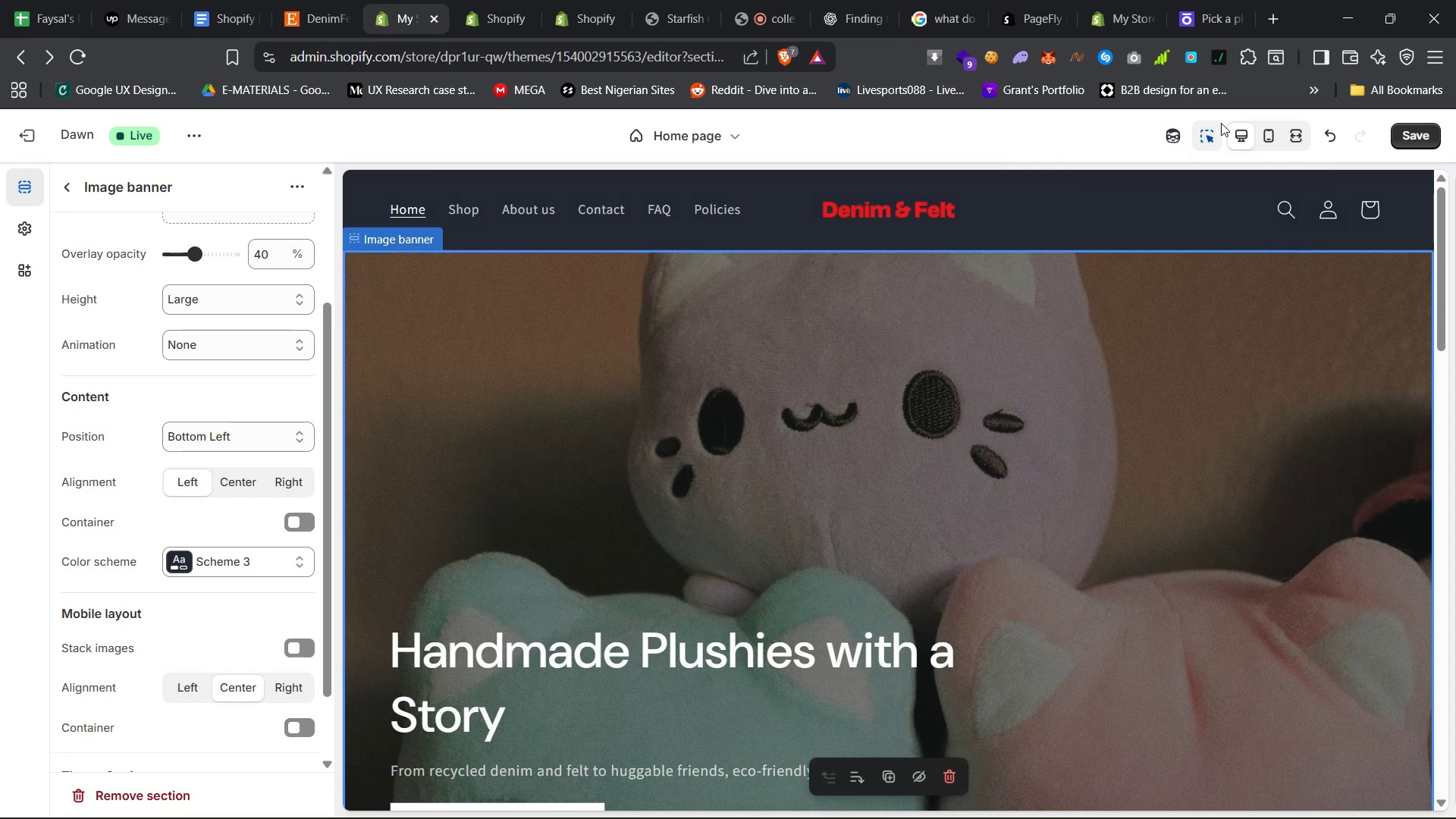 
left_click([1292, 144])
 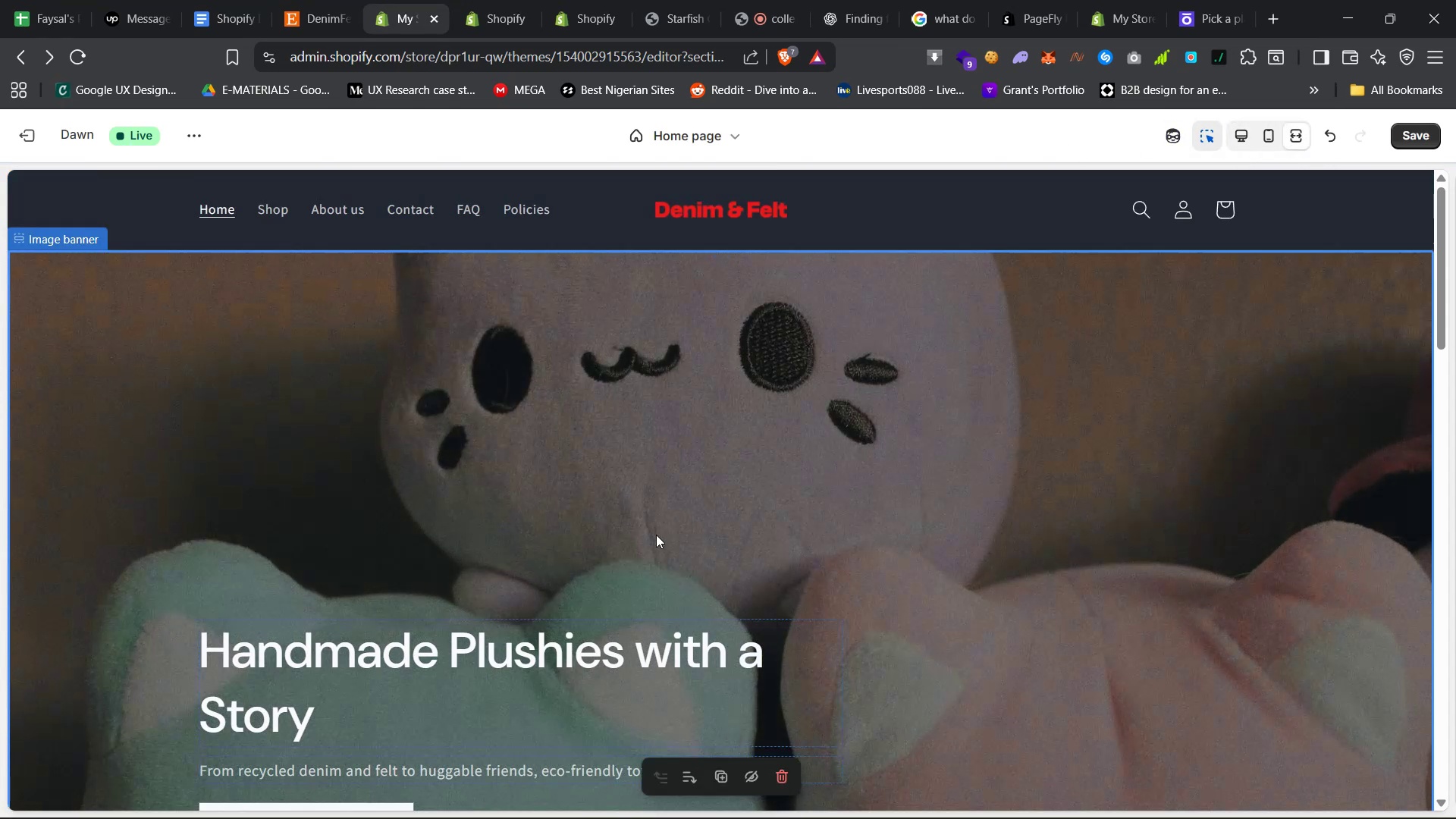 
scroll: coordinate [656, 534], scroll_direction: down, amount: 12.0
 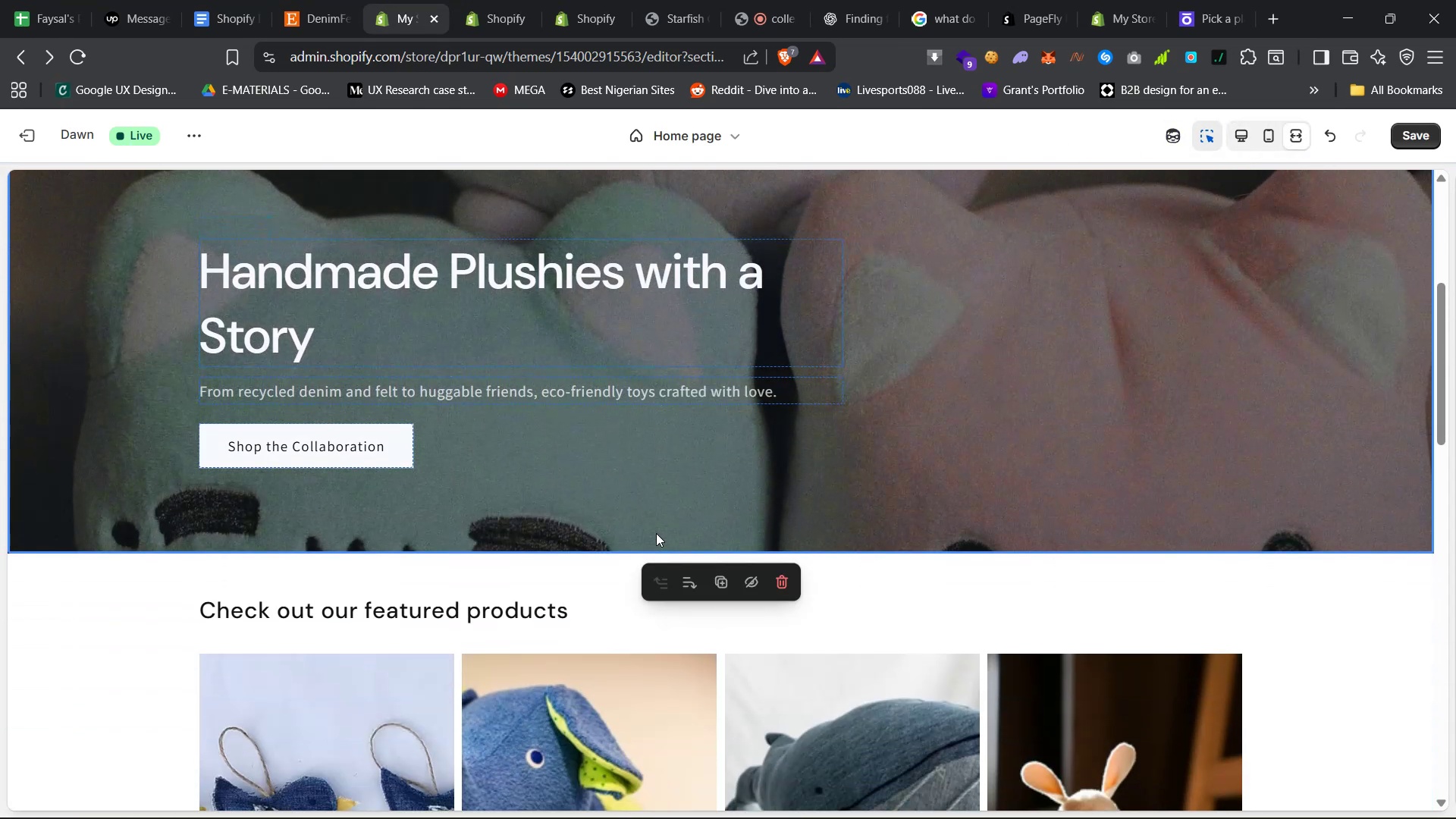 
scroll: coordinate [1188, 736], scroll_direction: up, amount: 12.0
 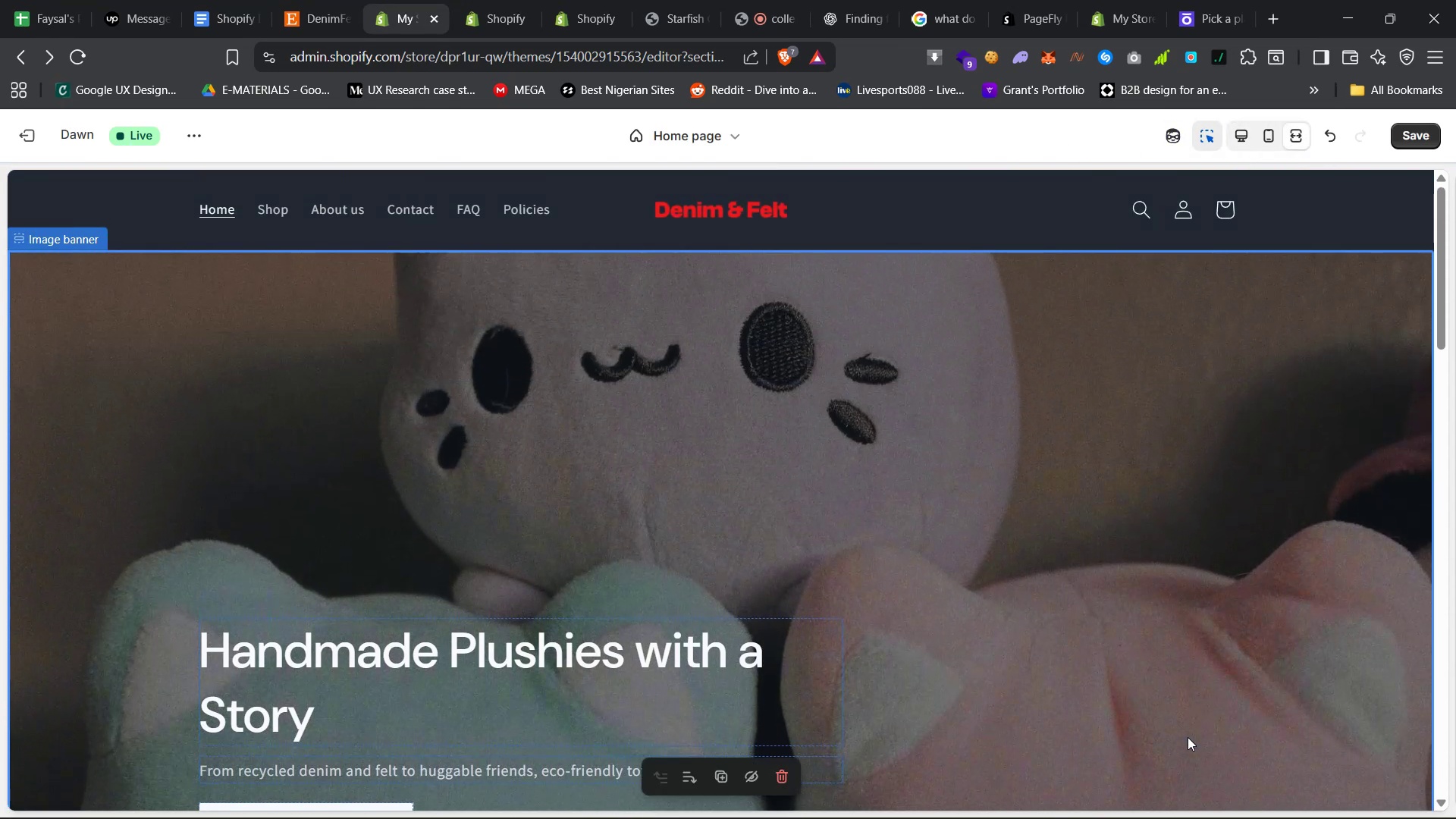 
scroll: coordinate [1188, 733], scroll_direction: down, amount: 32.0
 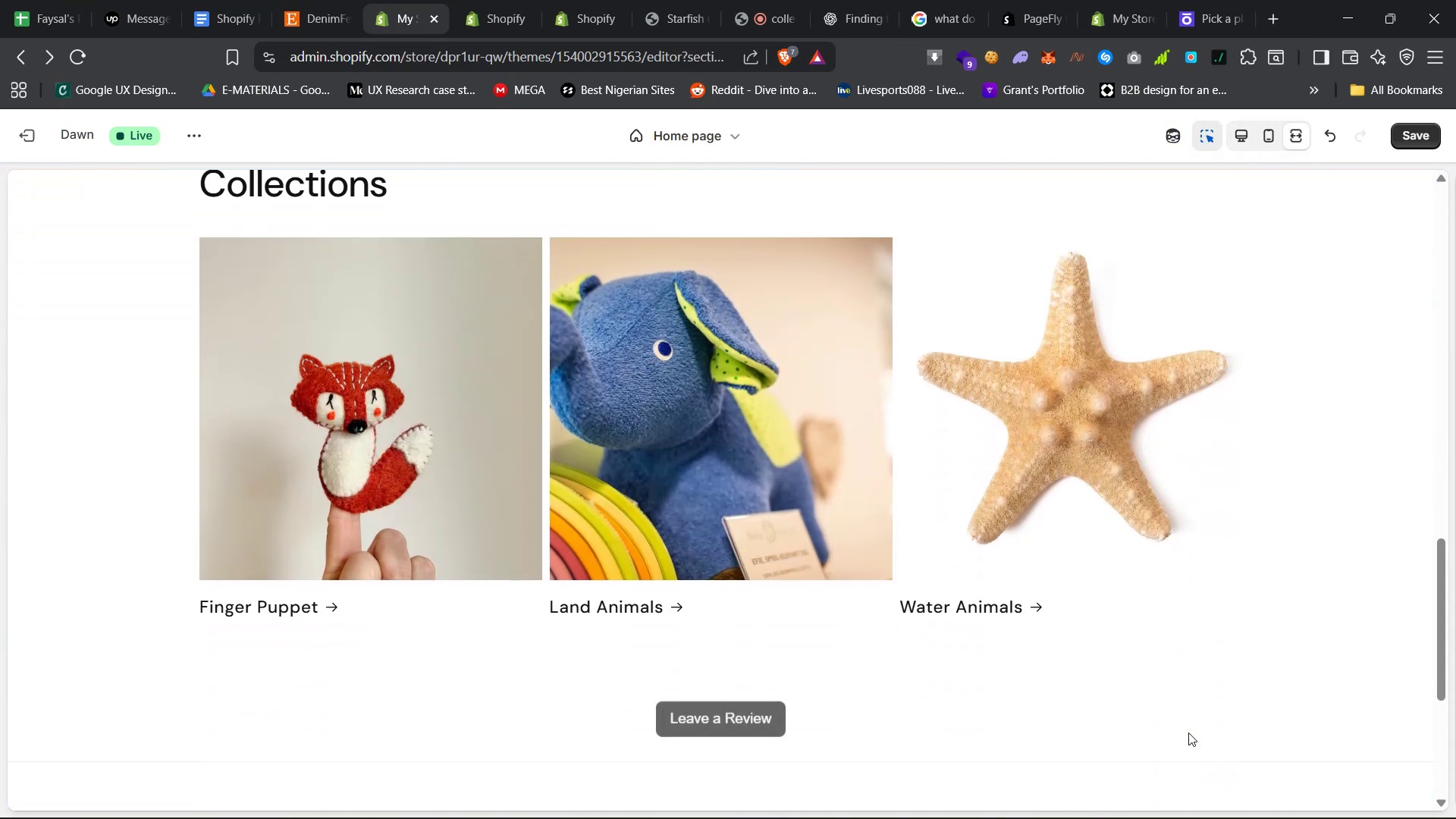 
scroll: coordinate [1188, 734], scroll_direction: up, amount: 21.0
 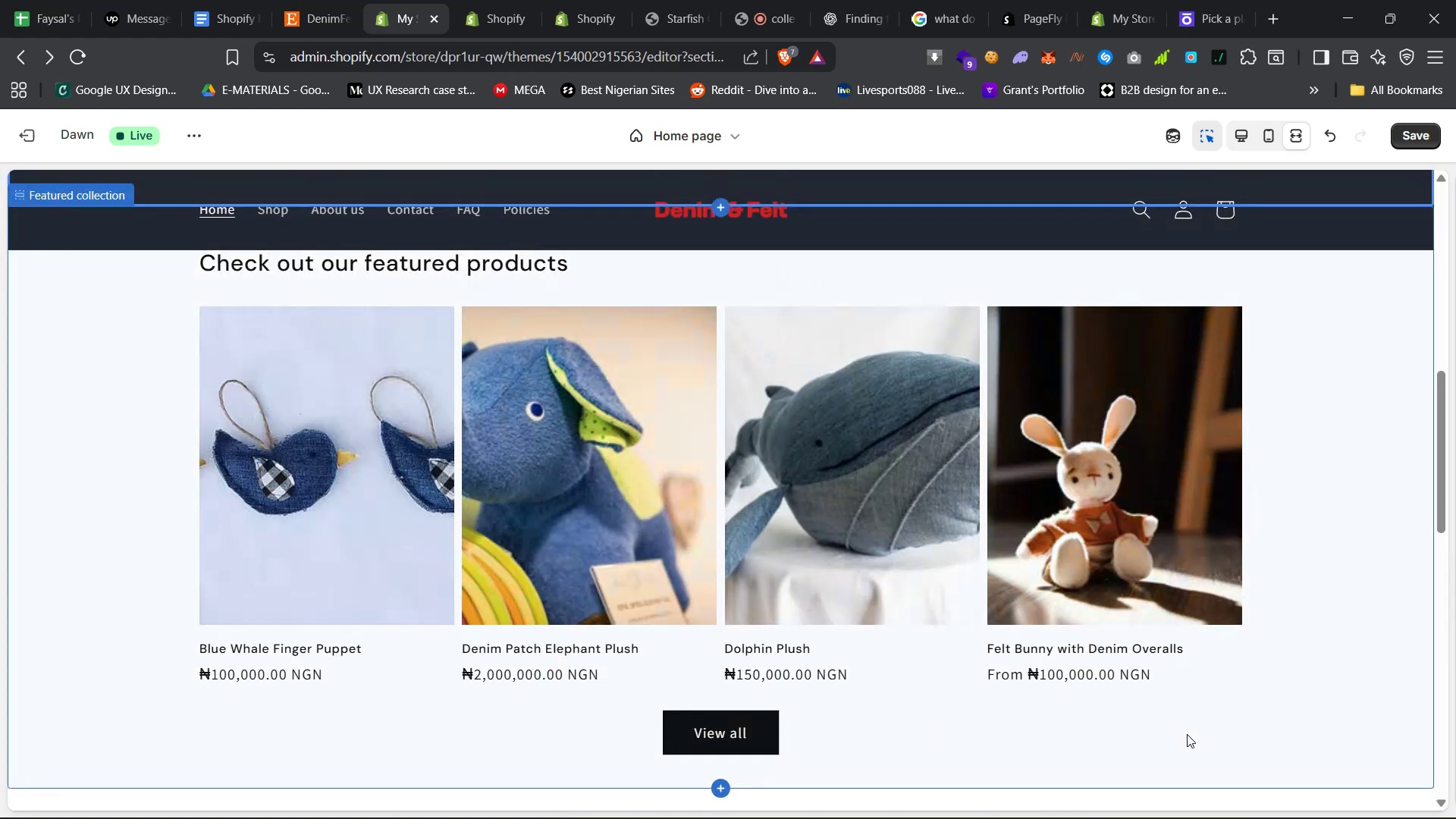 
scroll: coordinate [1187, 736], scroll_direction: down, amount: 6.0
 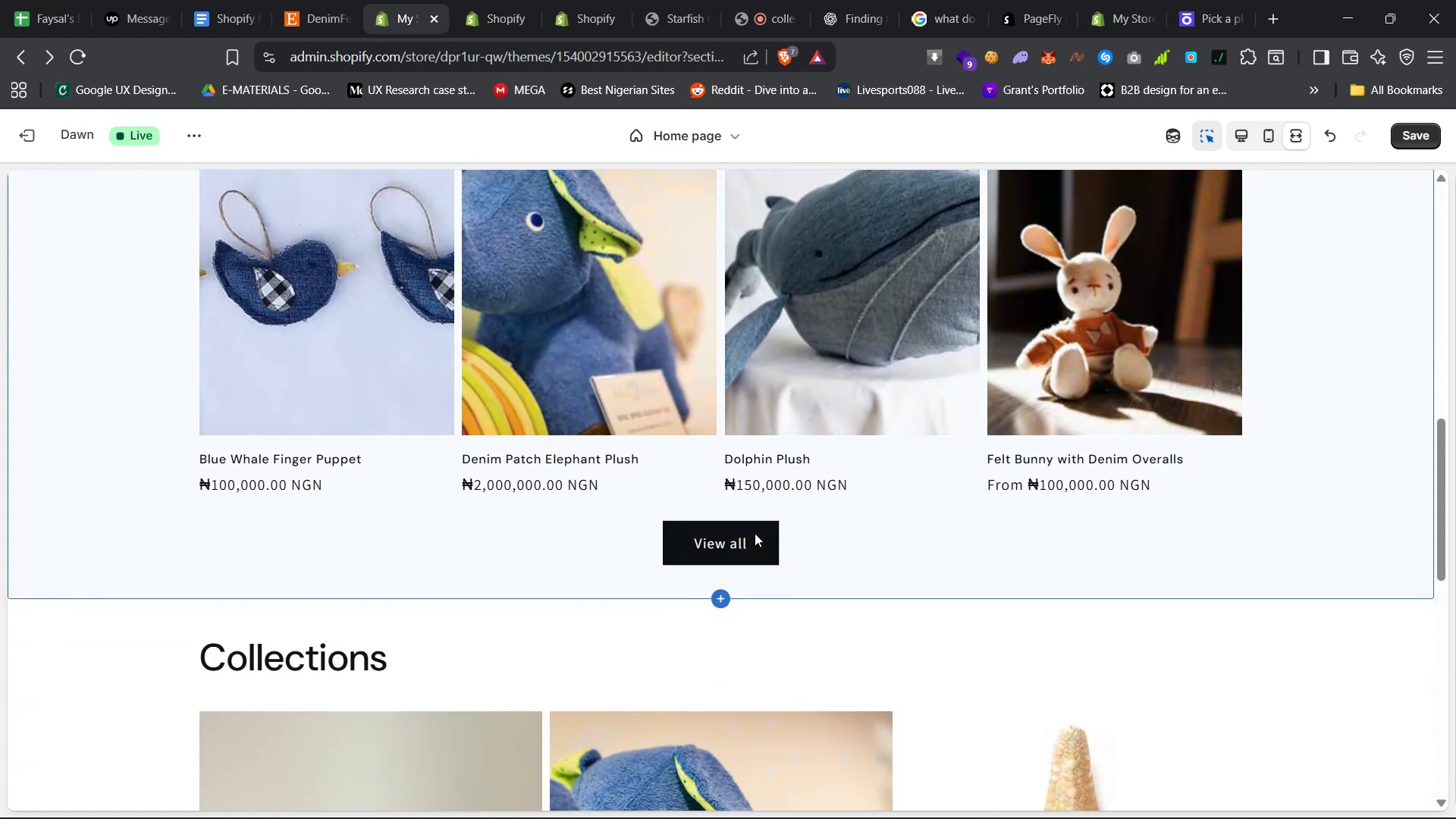 
left_click([1202, 0])
 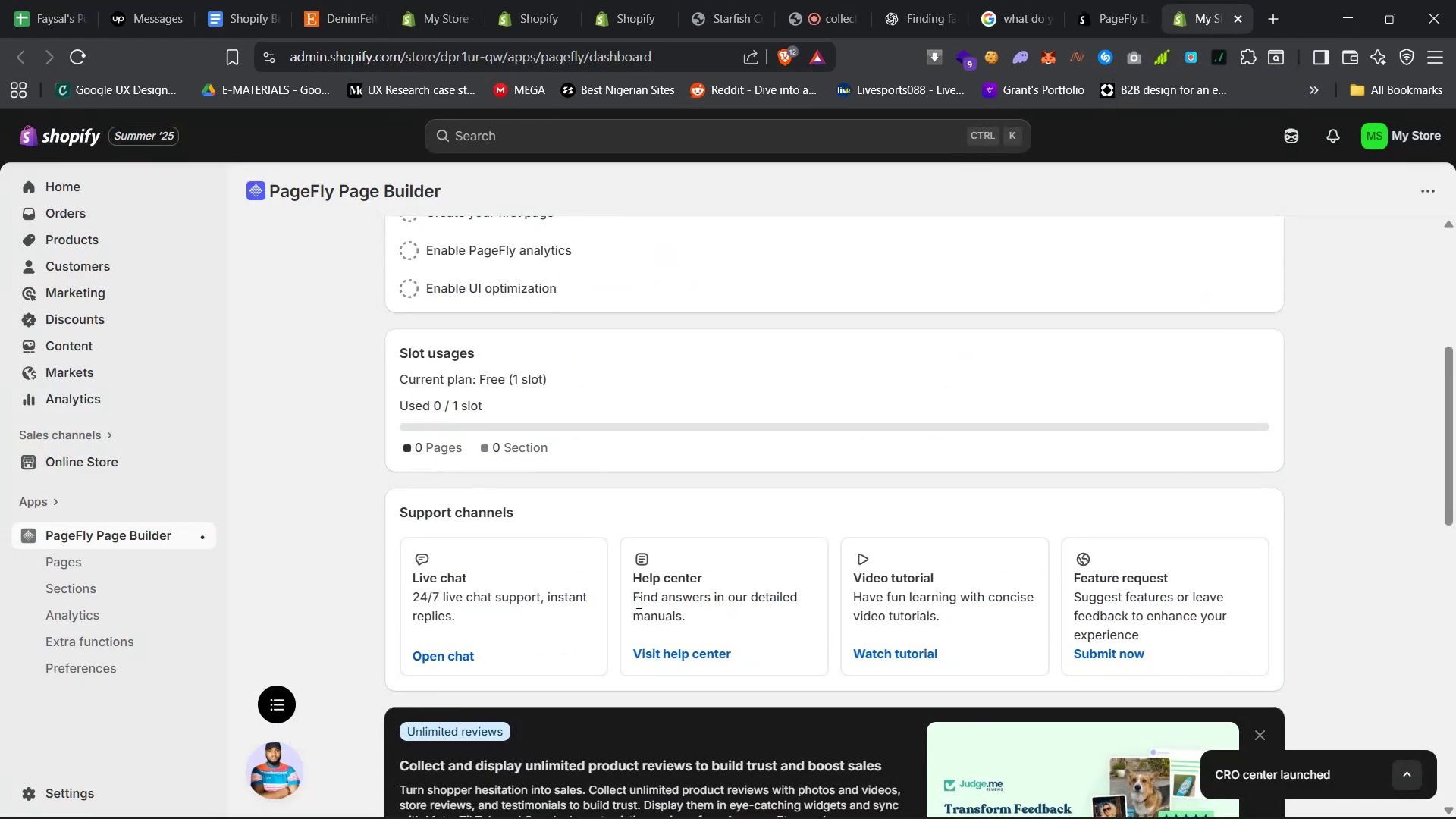 
scroll: coordinate [592, 587], scroll_direction: up, amount: 23.0
 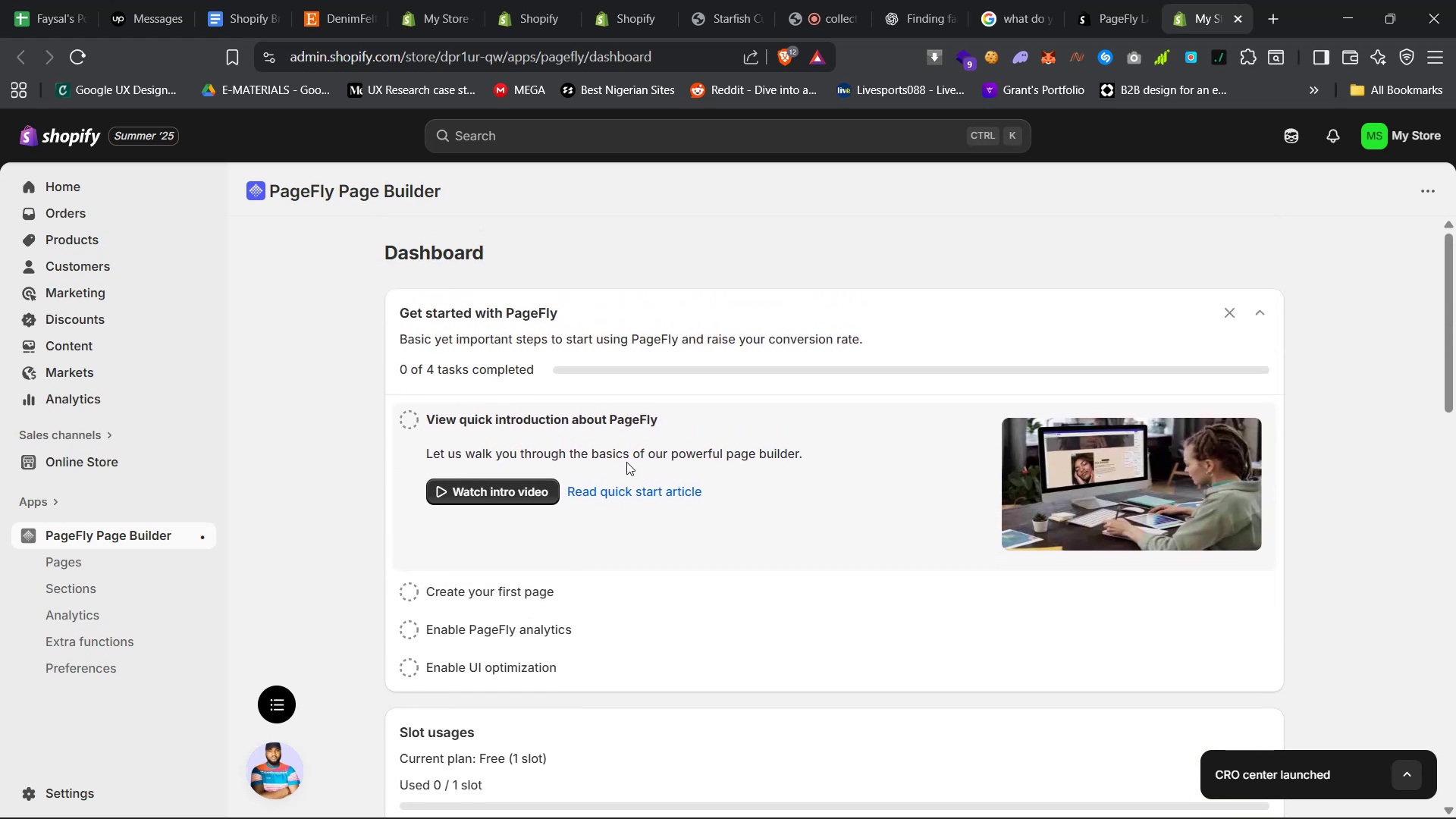 
scroll: coordinate [649, 469], scroll_direction: down, amount: 21.0
 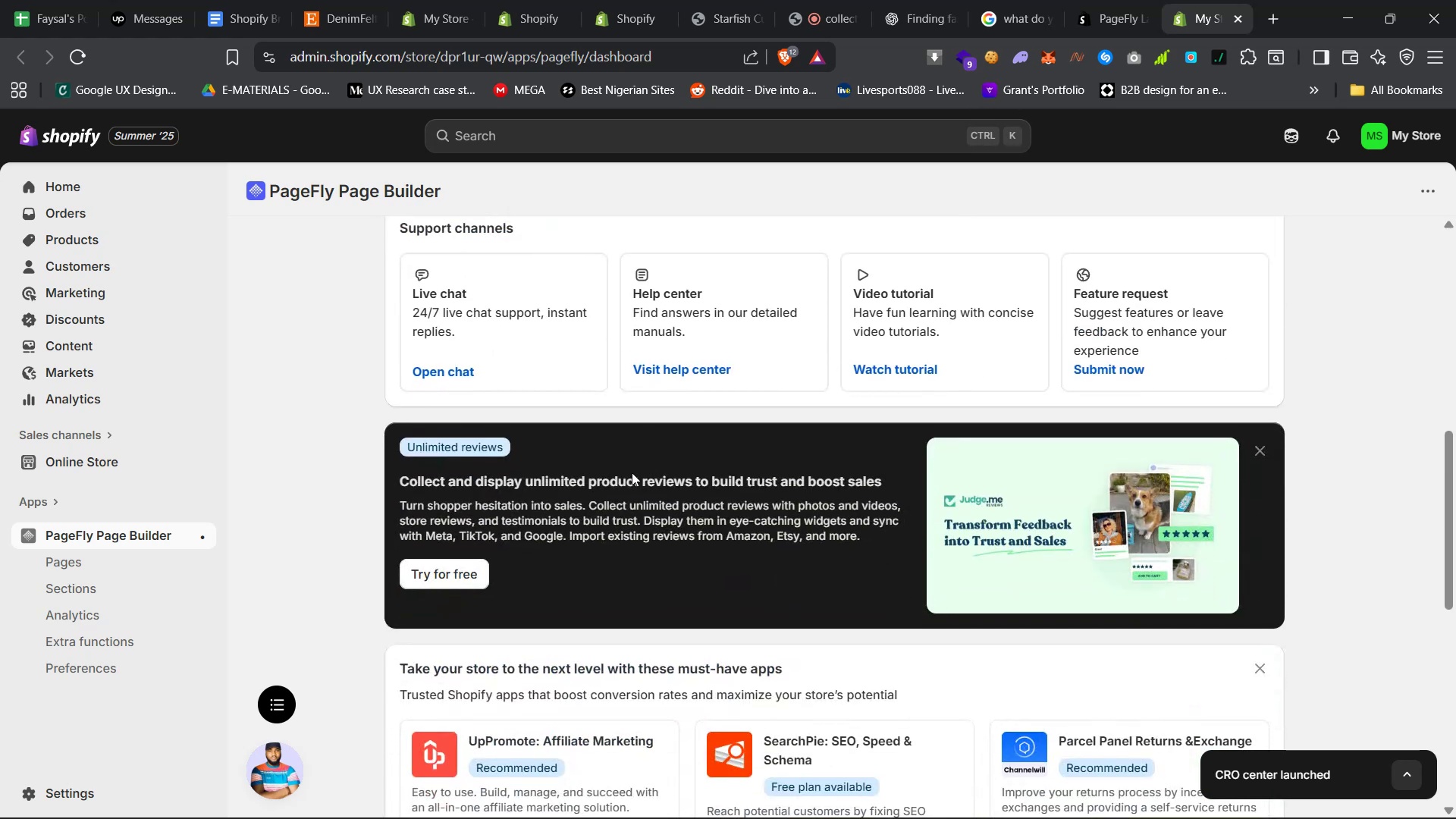 
scroll: coordinate [600, 510], scroll_direction: up, amount: 24.0
 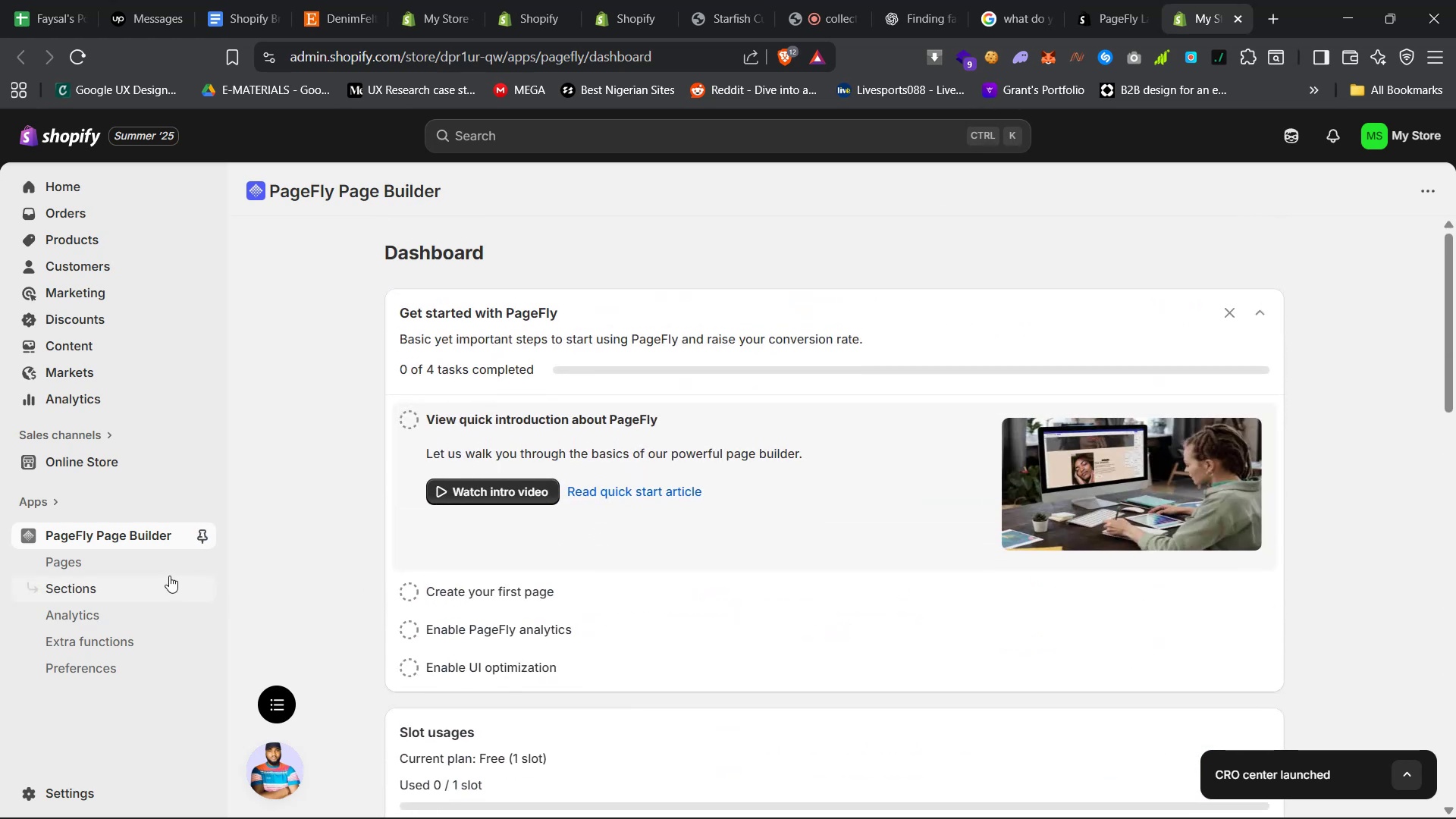 
left_click([158, 561])
 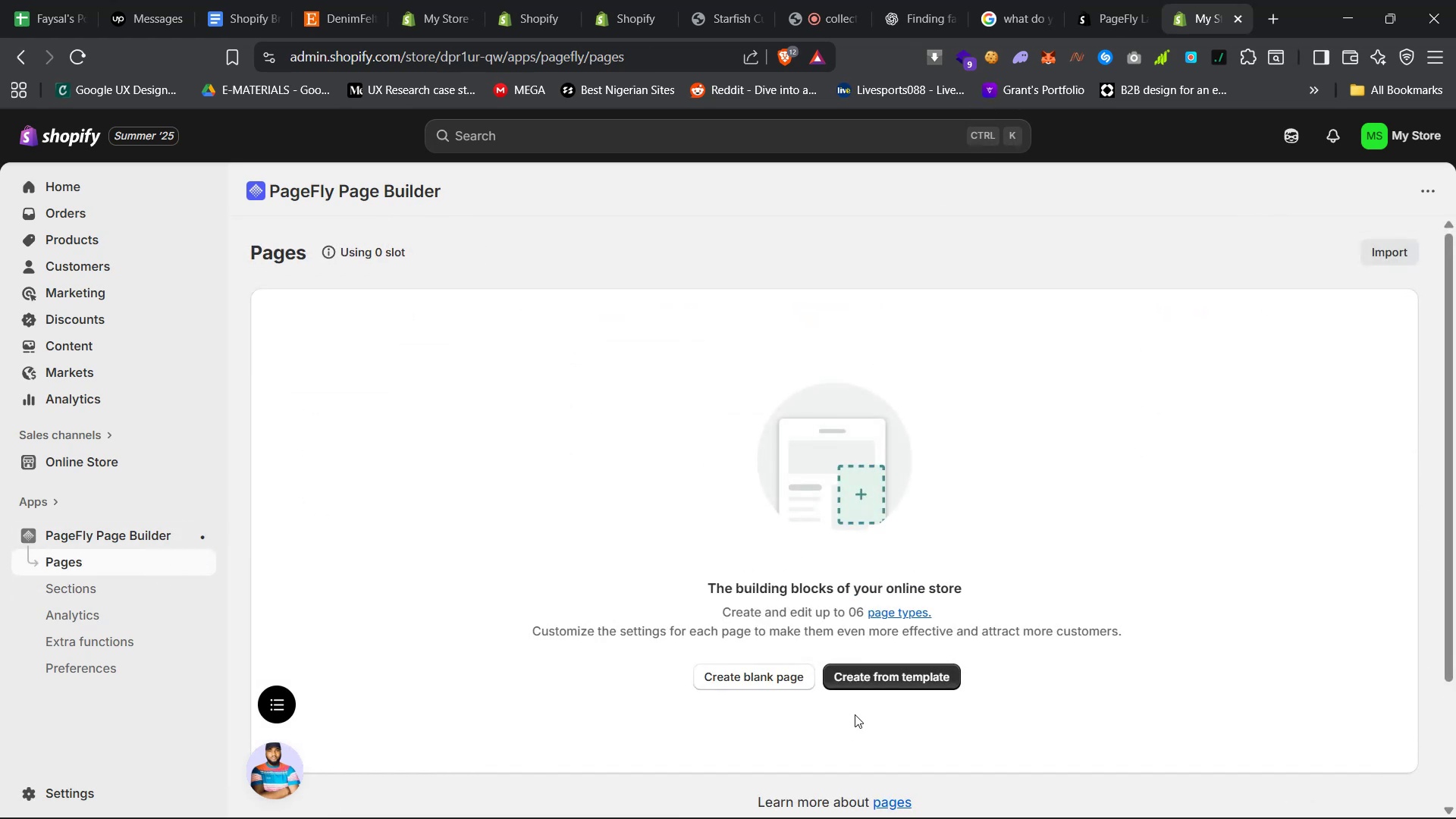 
left_click([800, 678])
 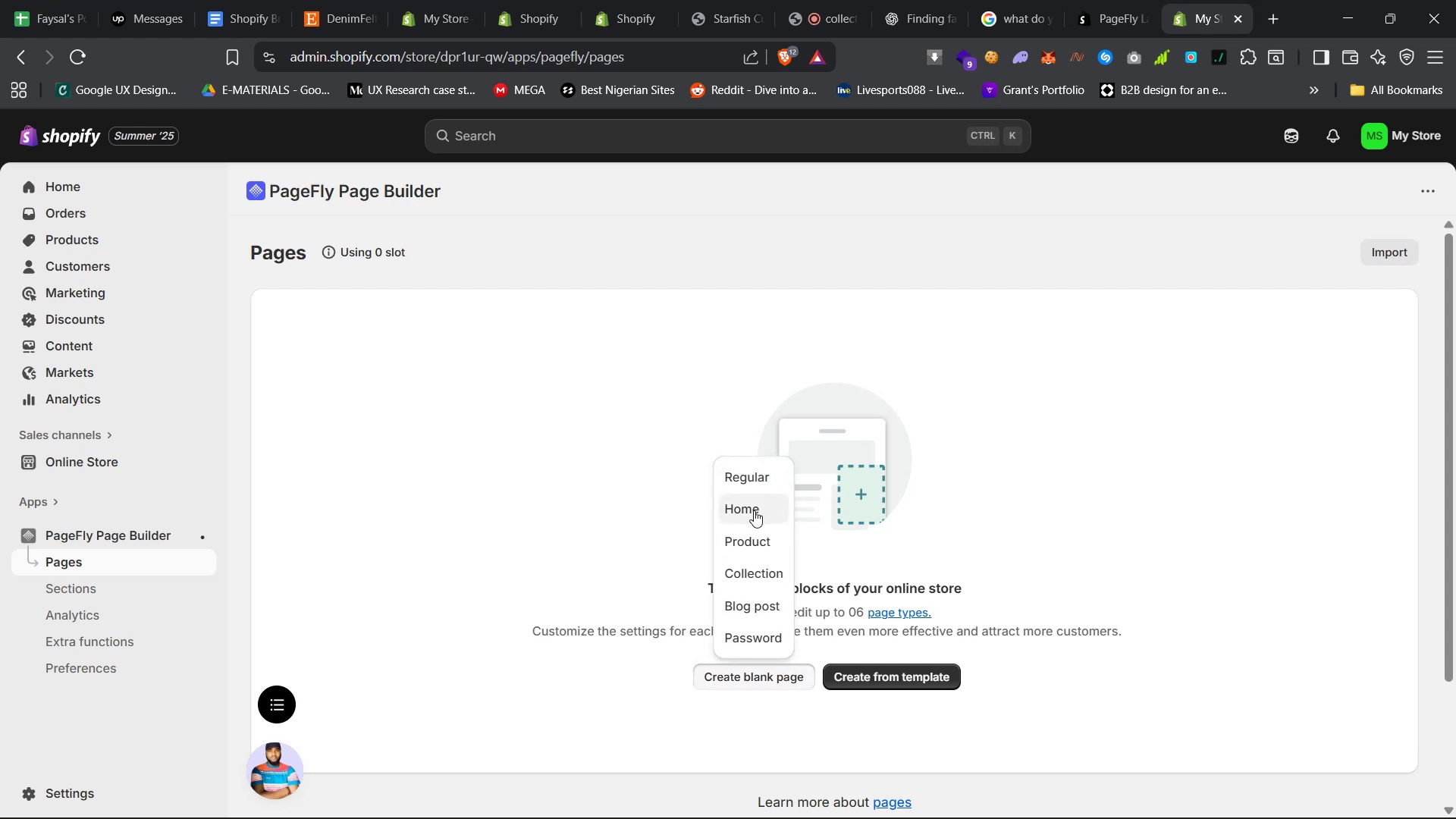 
left_click([754, 510])
 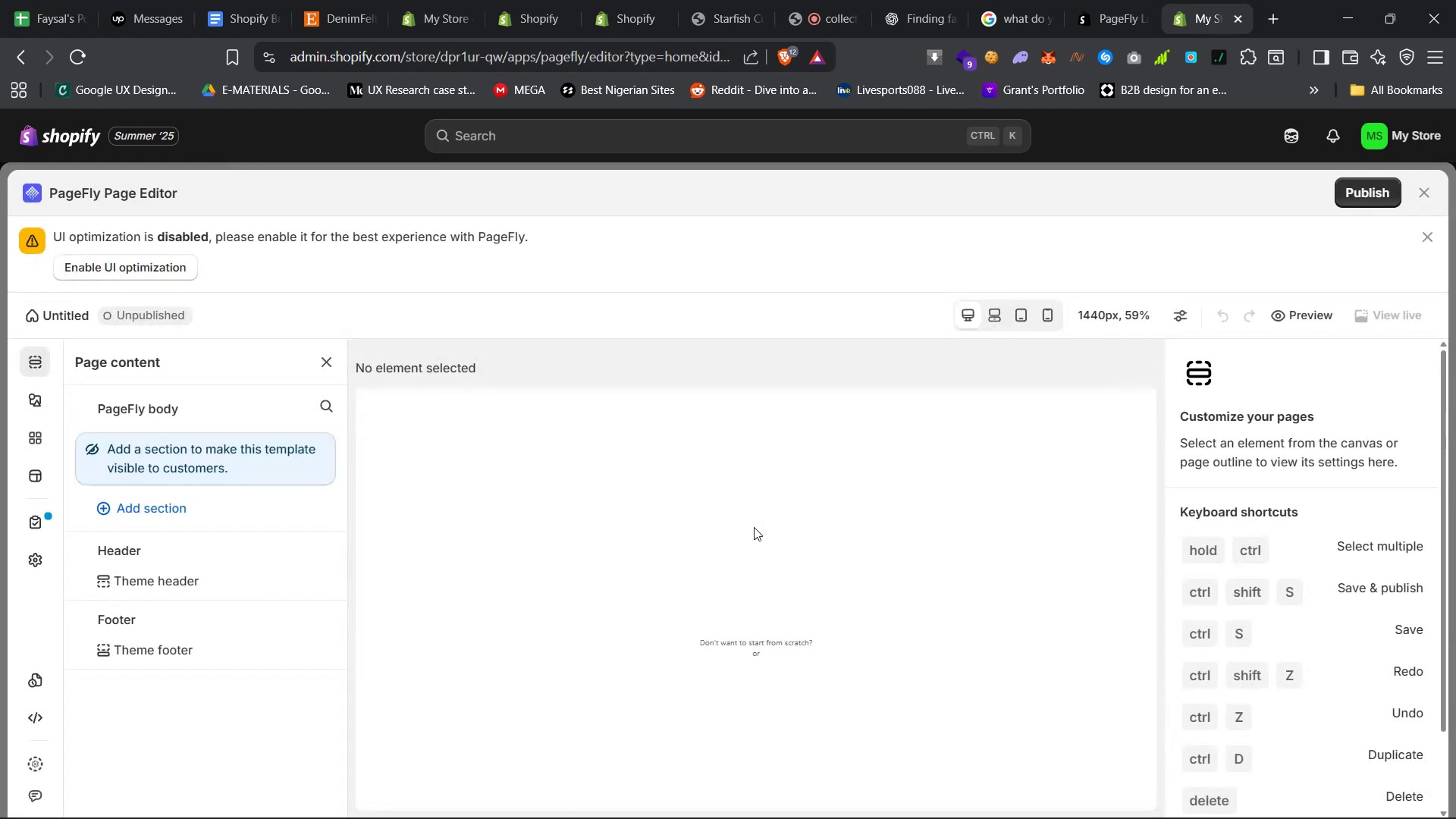 
wait(11.36)
 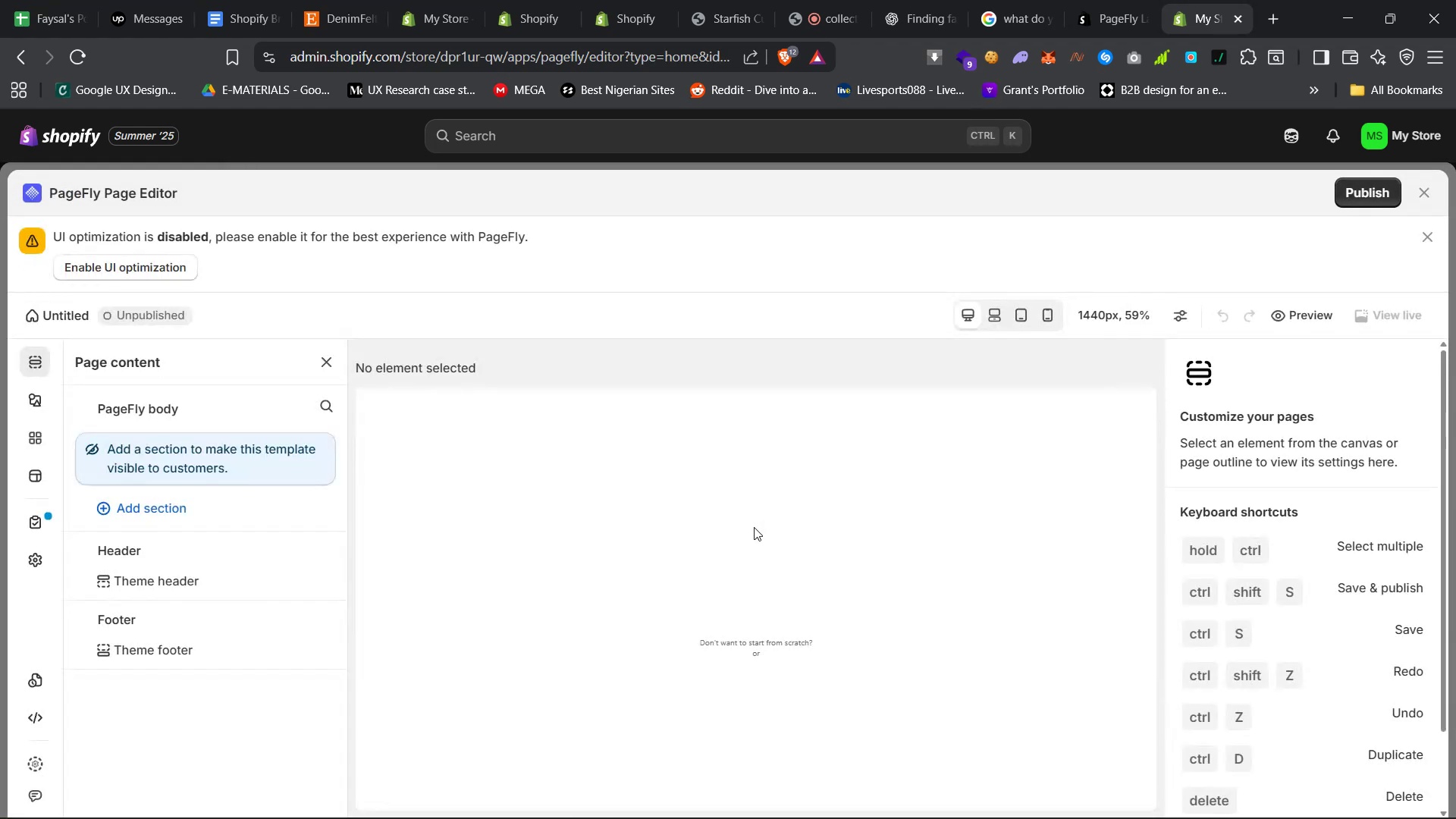 
left_click([1428, 198])
 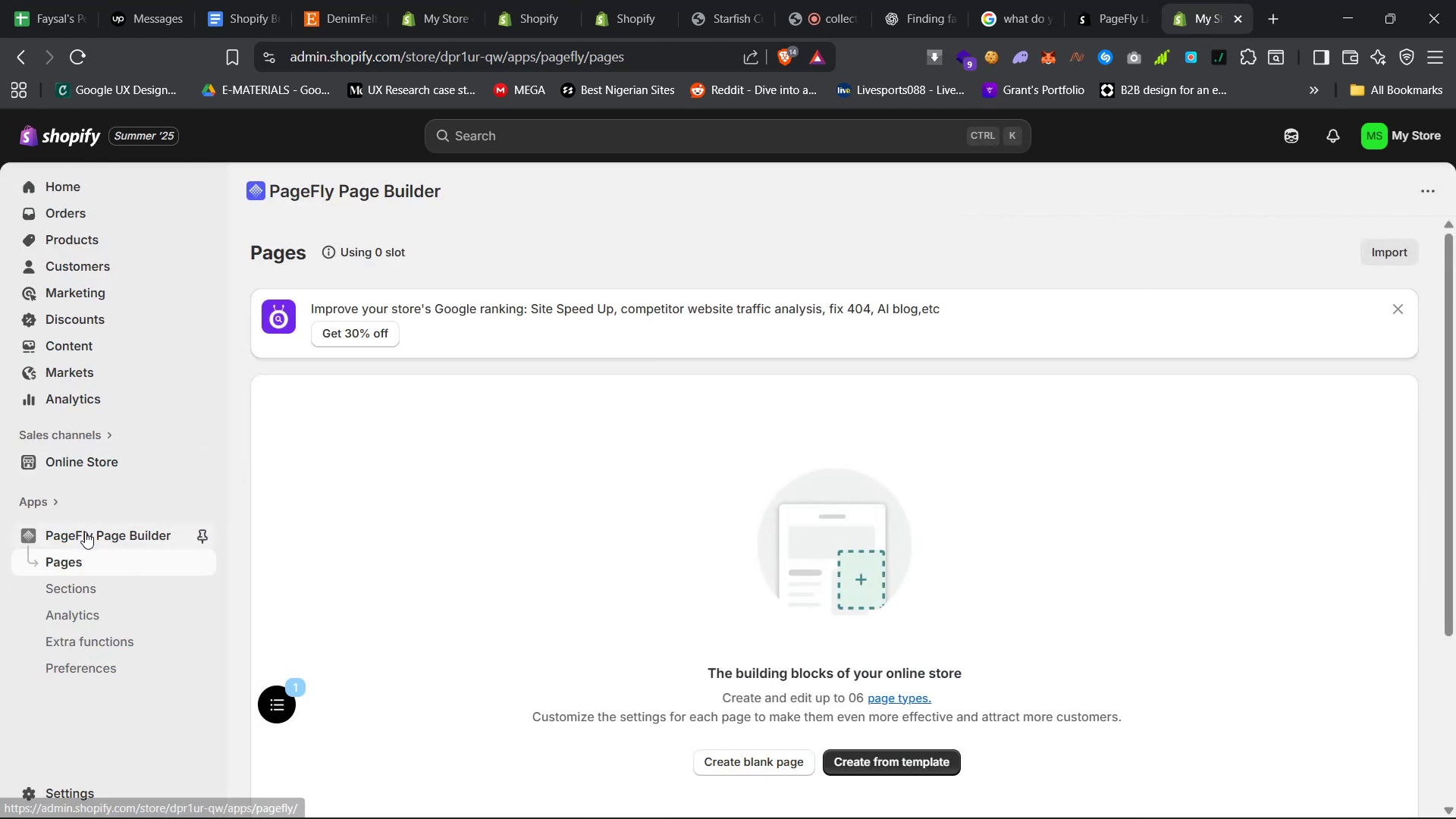 
left_click([87, 535])
 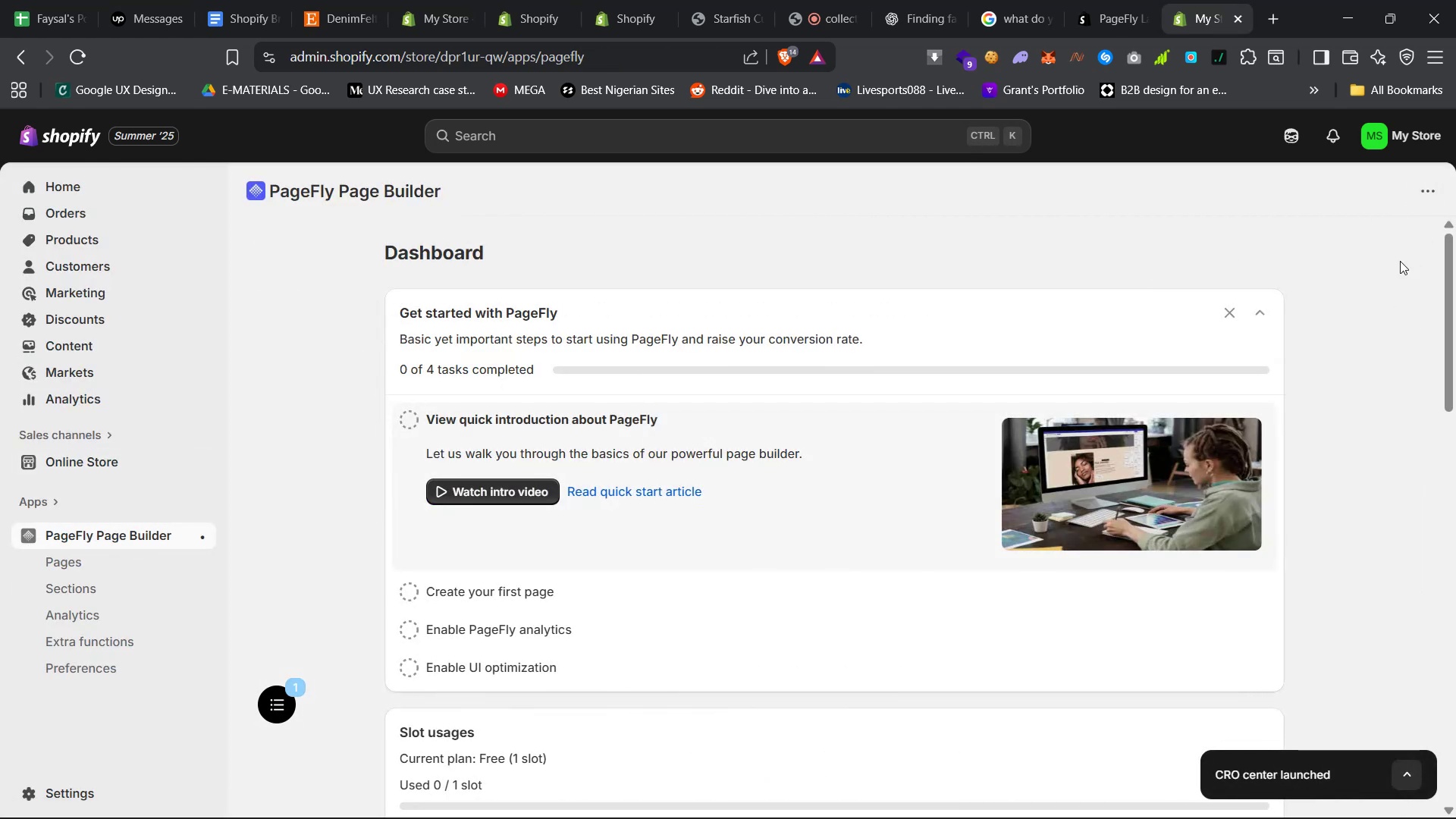 
left_click([1432, 194])
 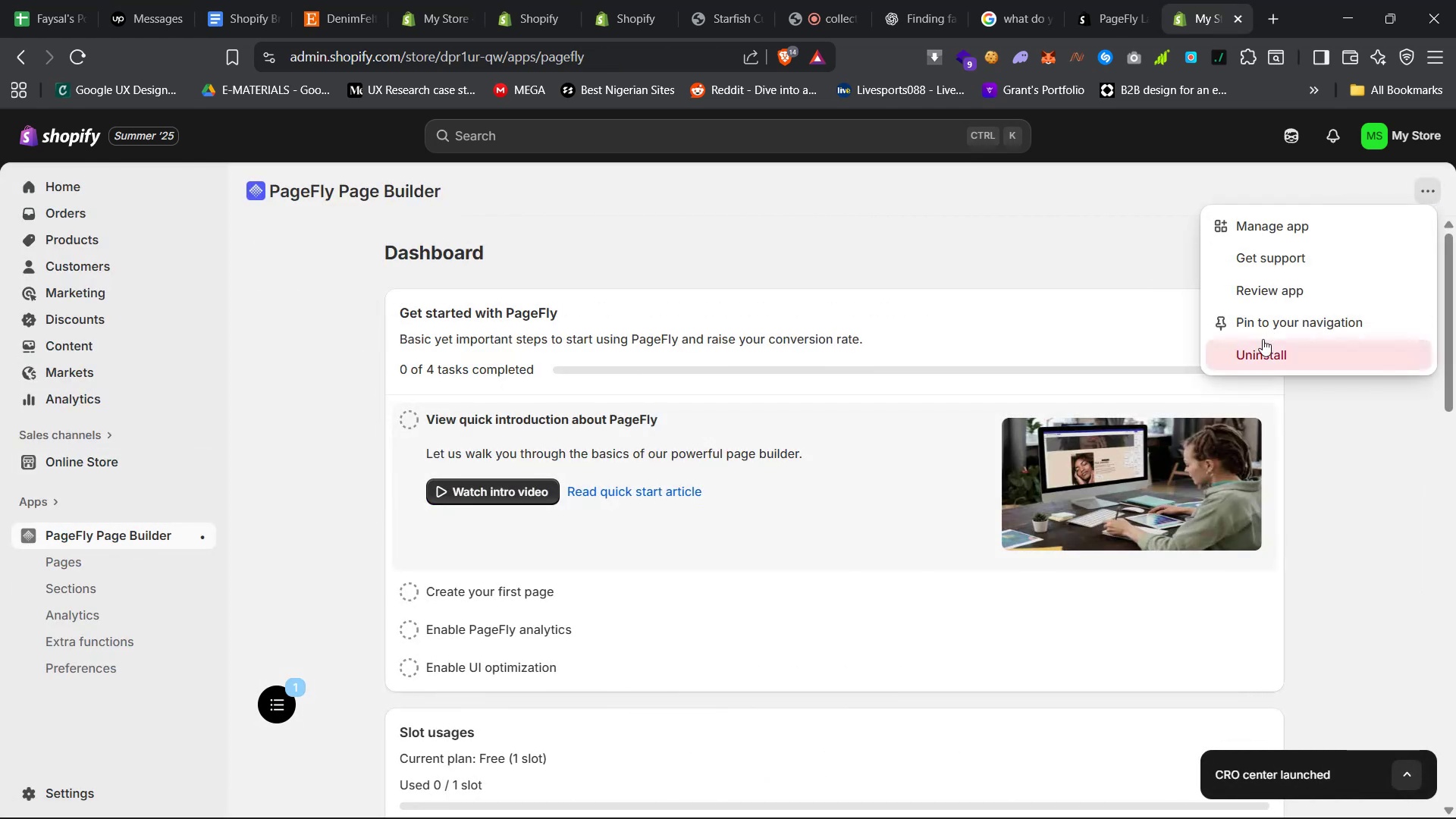 
left_click([1263, 350])
 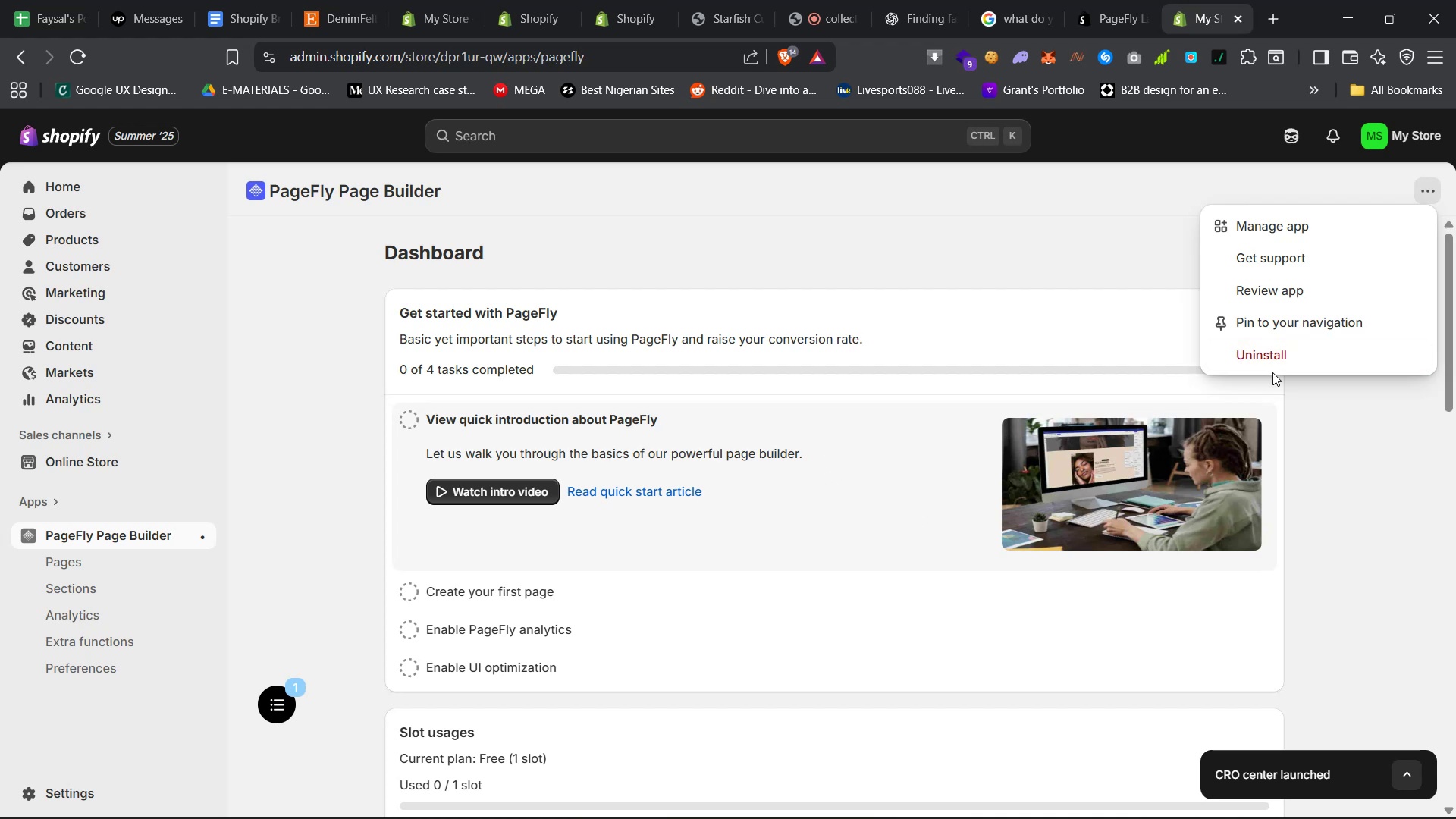 
left_click([1290, 353])
 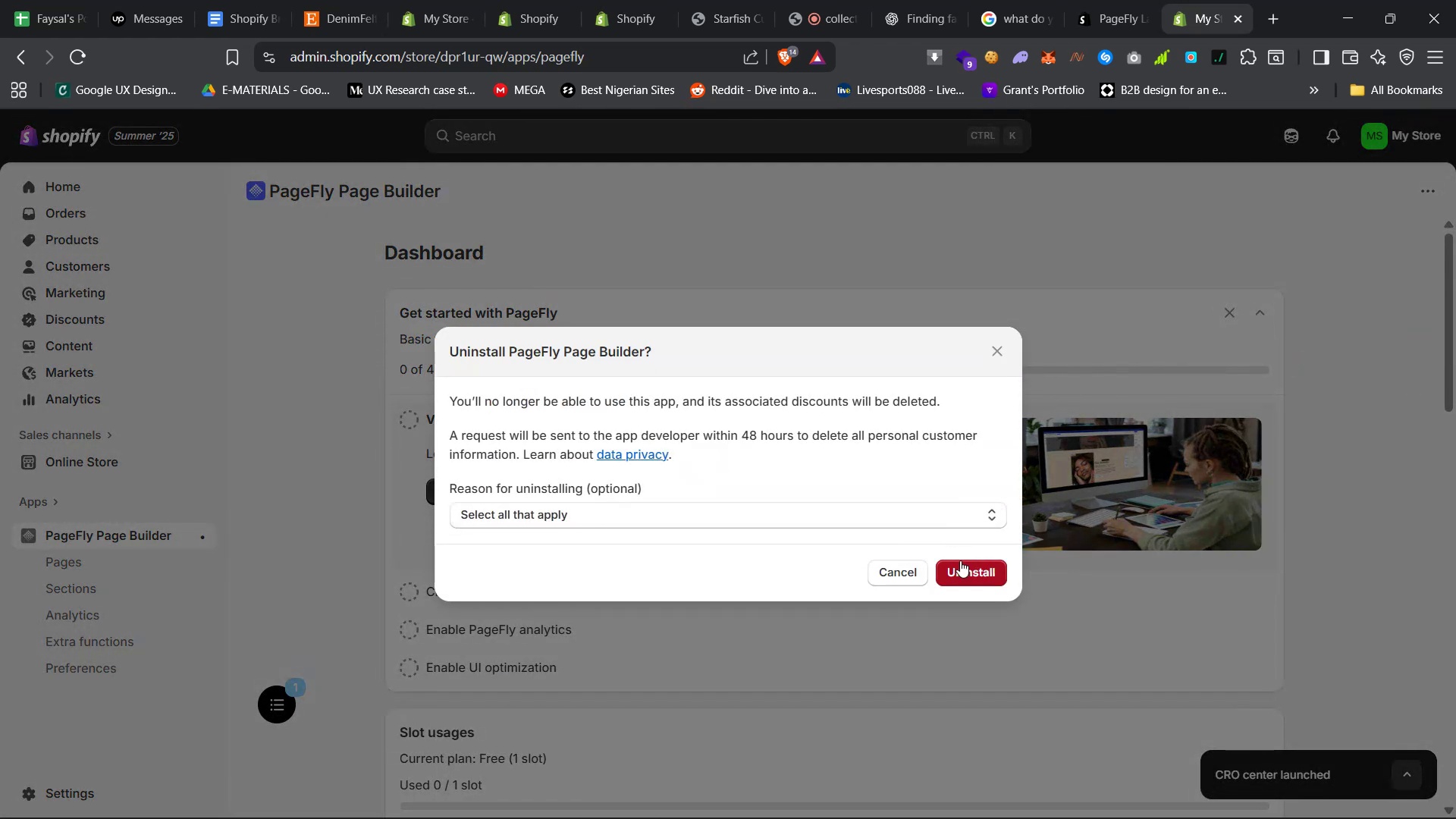 
left_click([963, 582])
 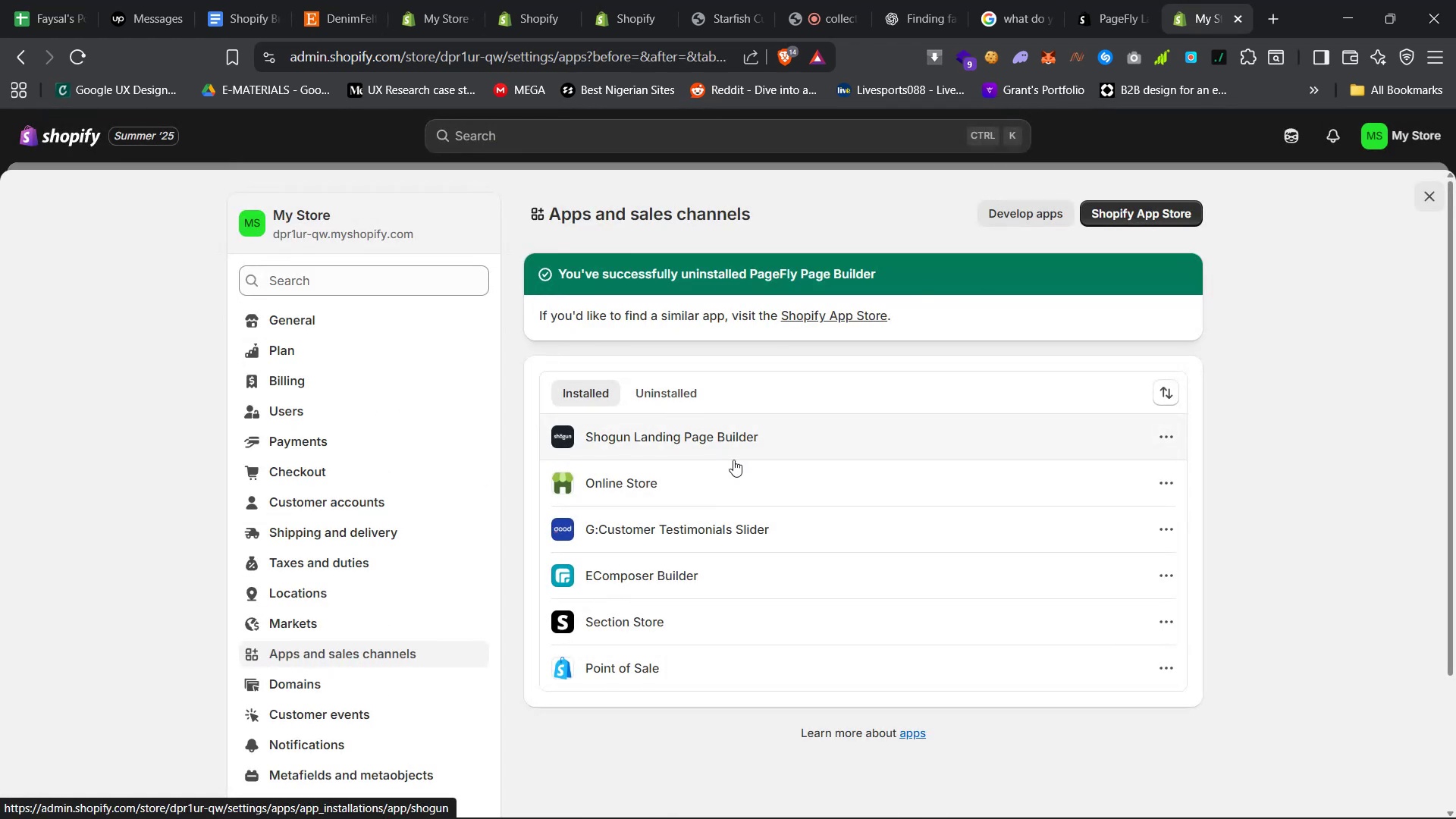 
wait(5.27)
 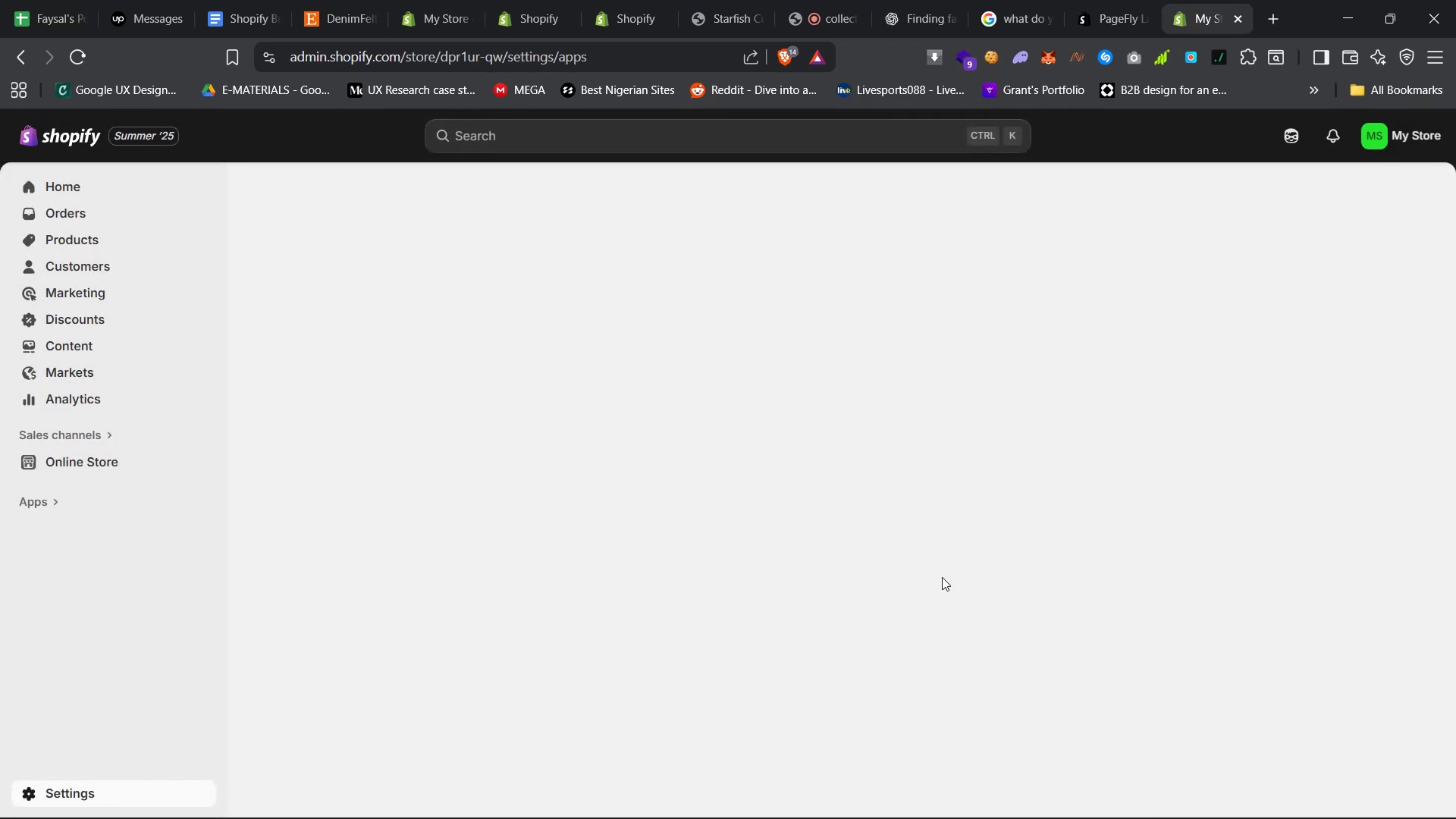 
left_click([1168, 431])
 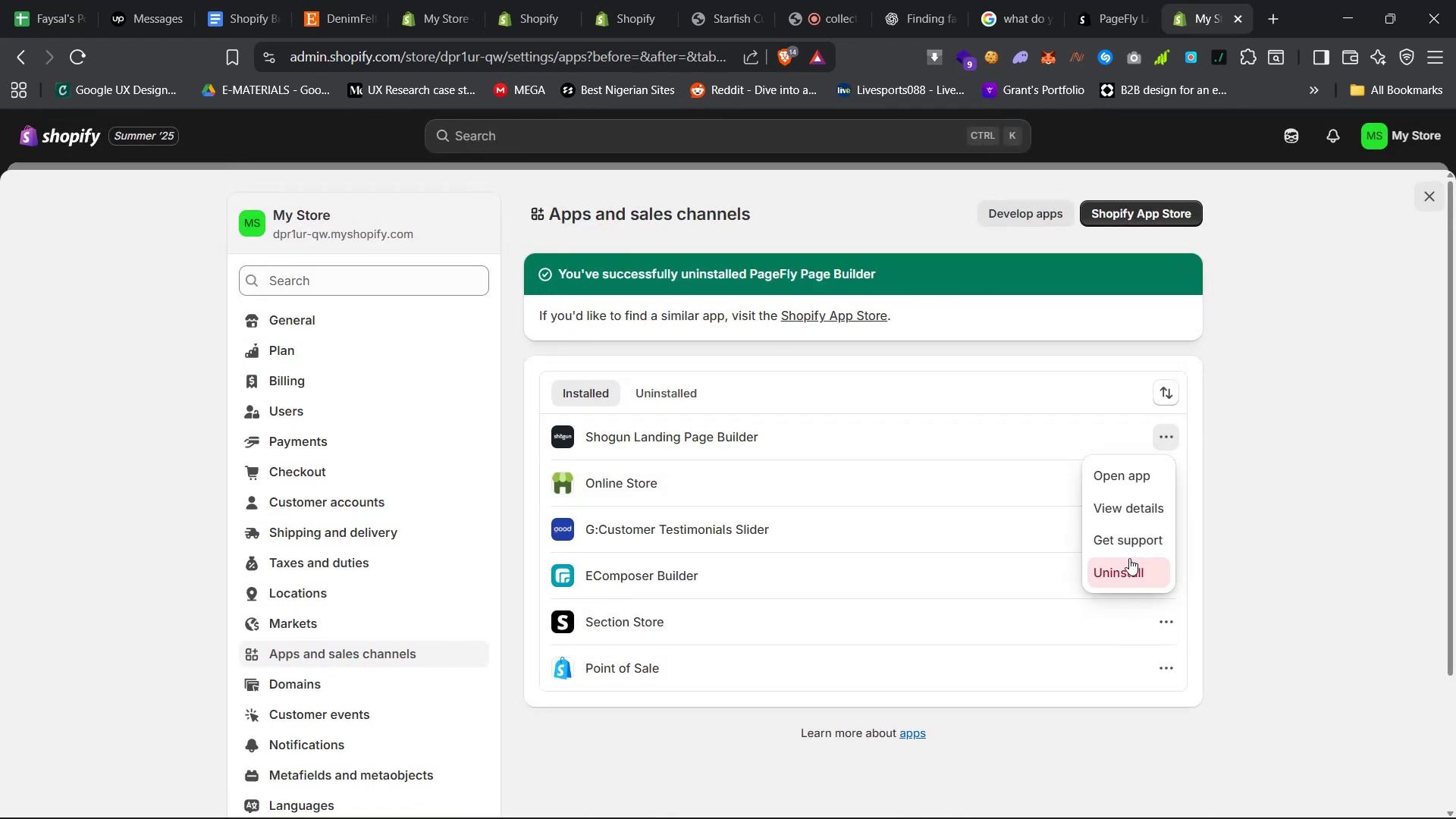 
left_click([1131, 564])
 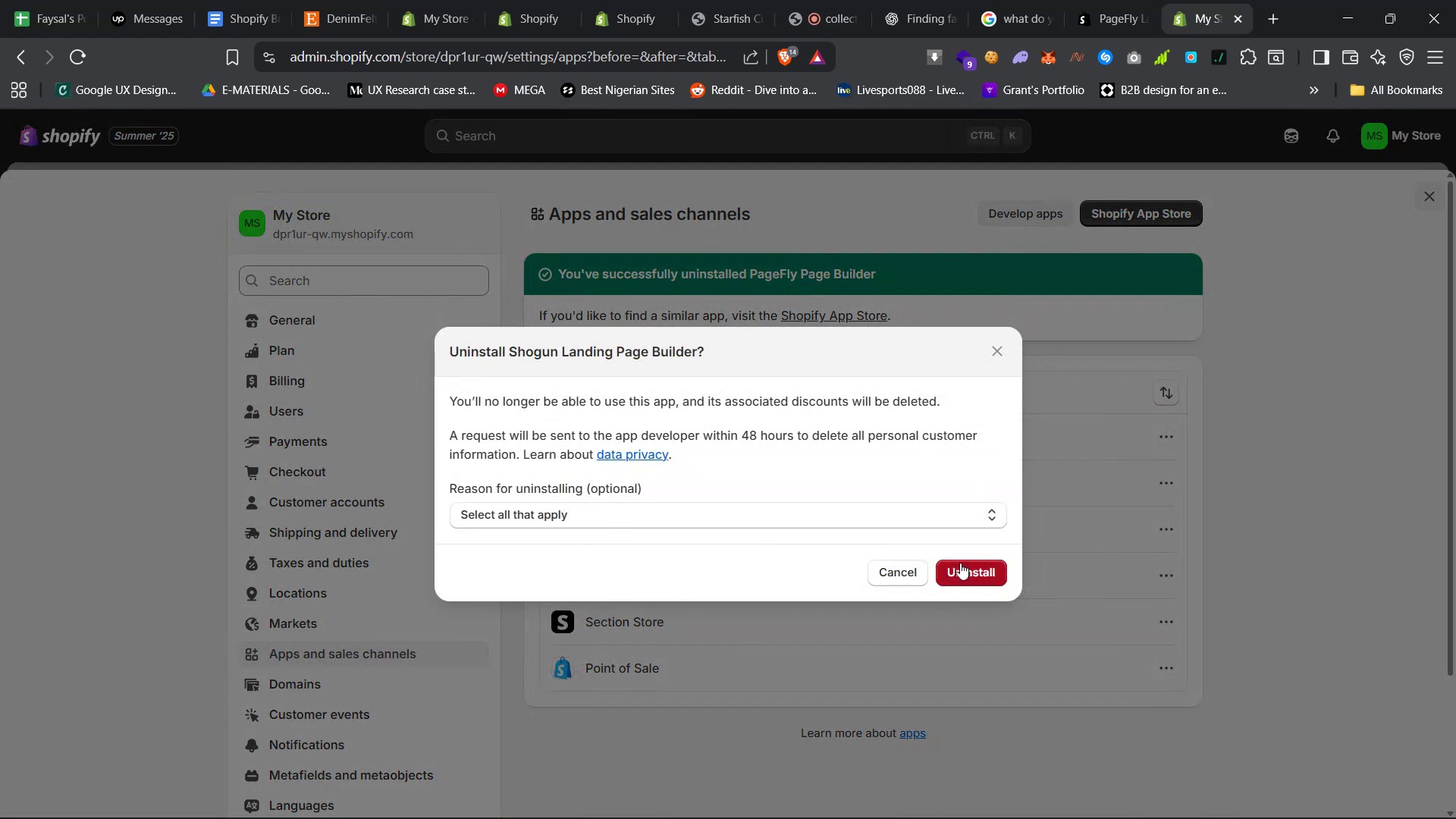 
left_click([957, 567])
 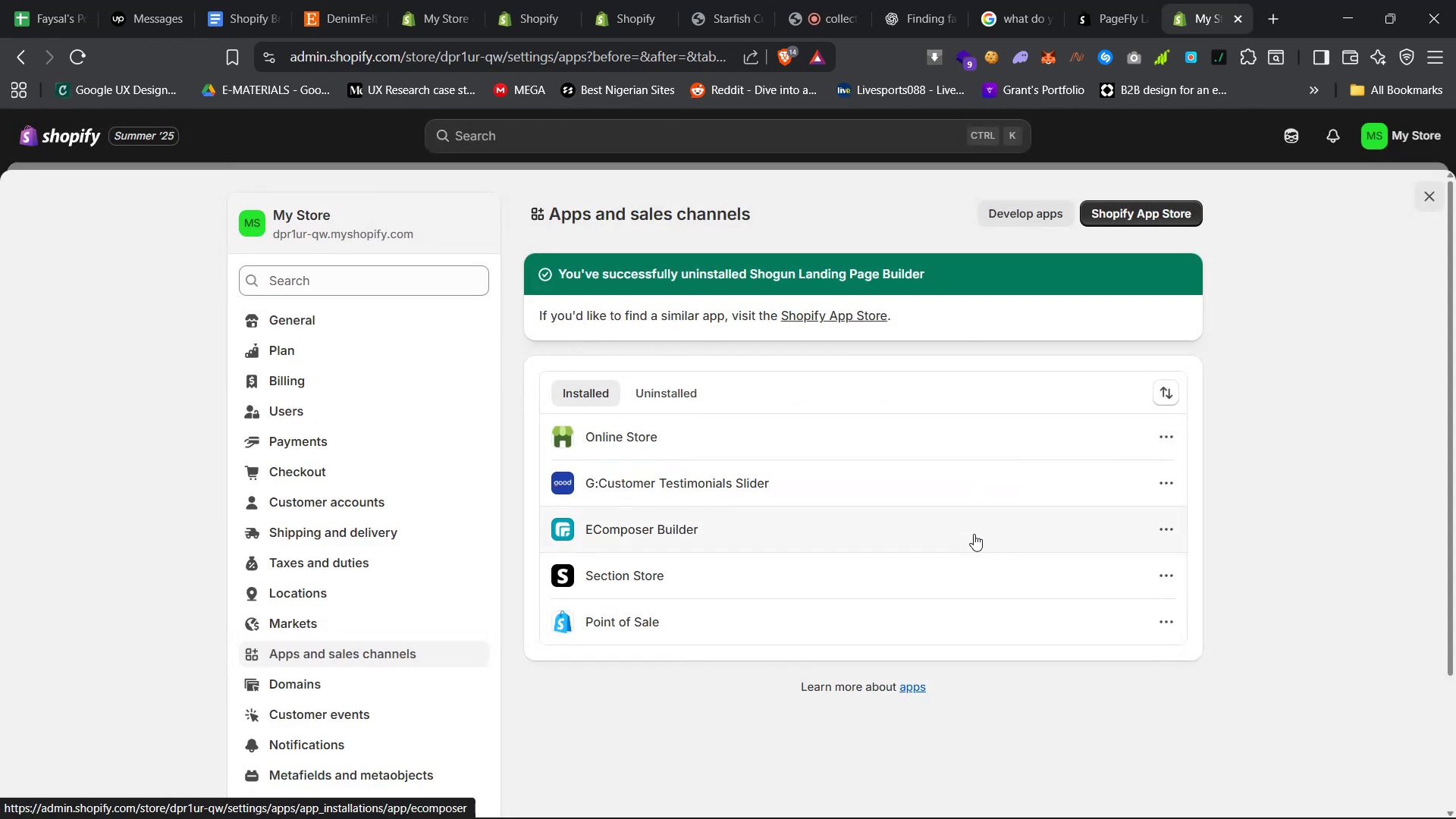 
wait(8.49)
 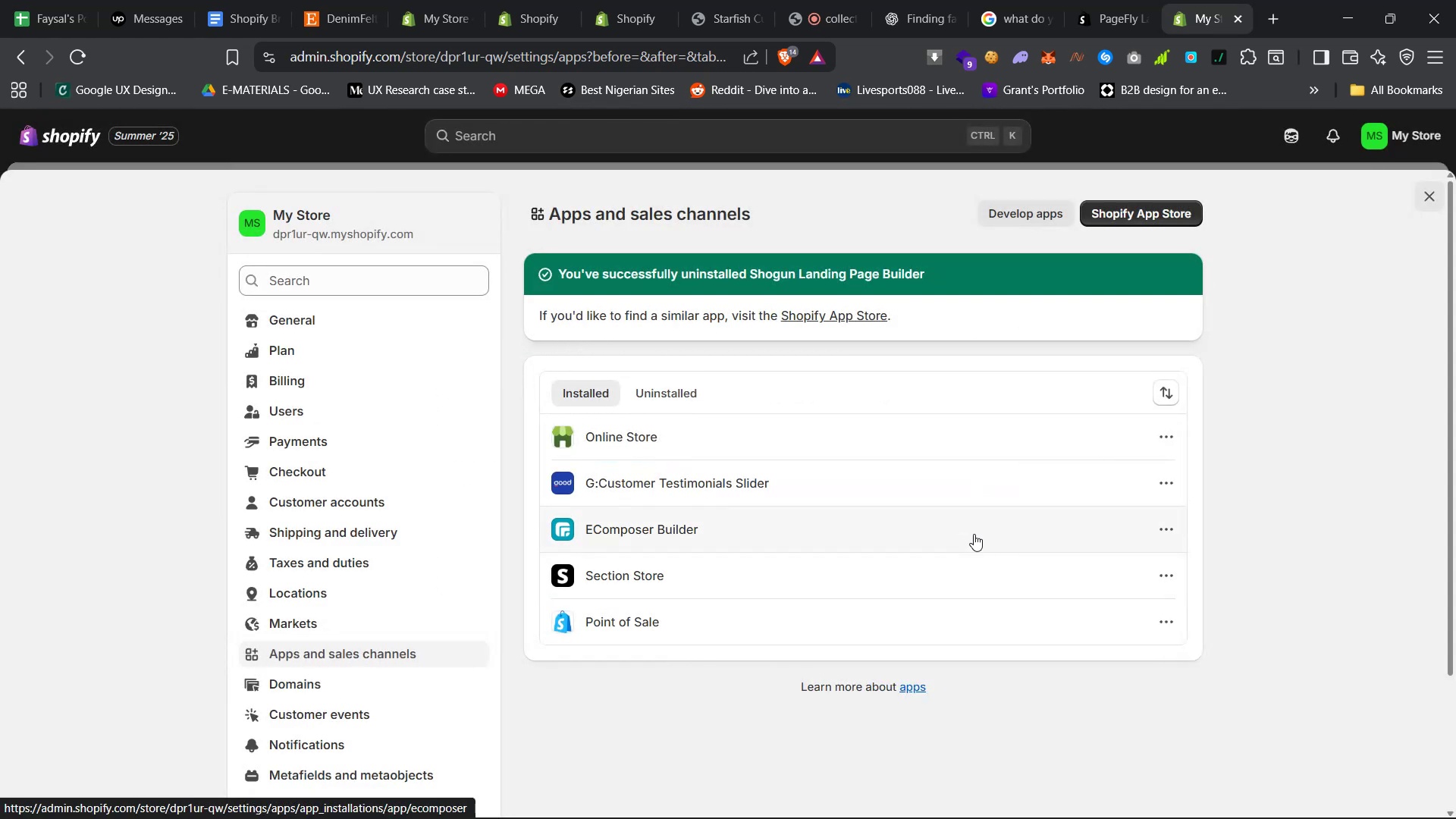 
left_click([1130, 0])
 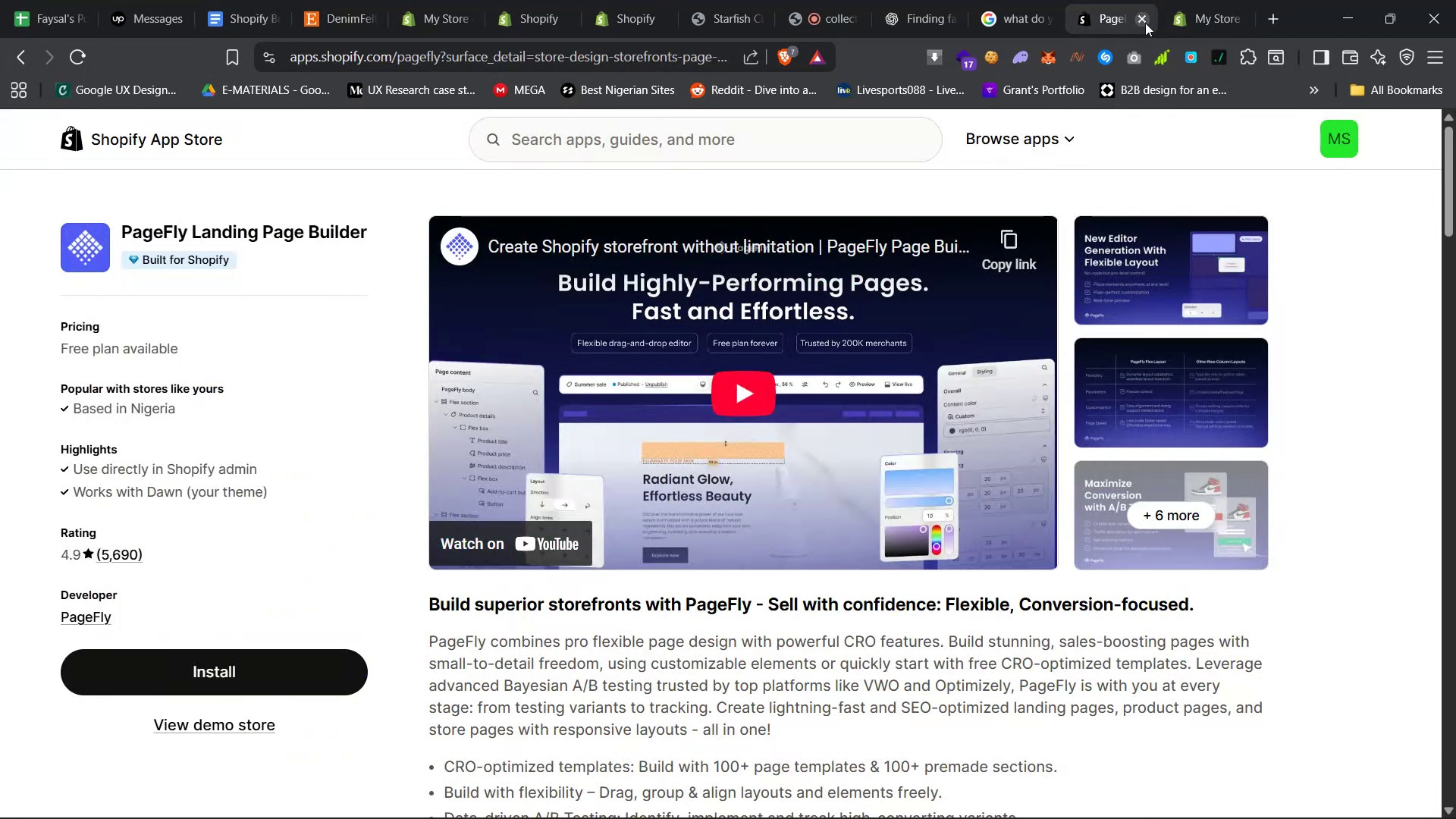 
left_click([1141, 20])
 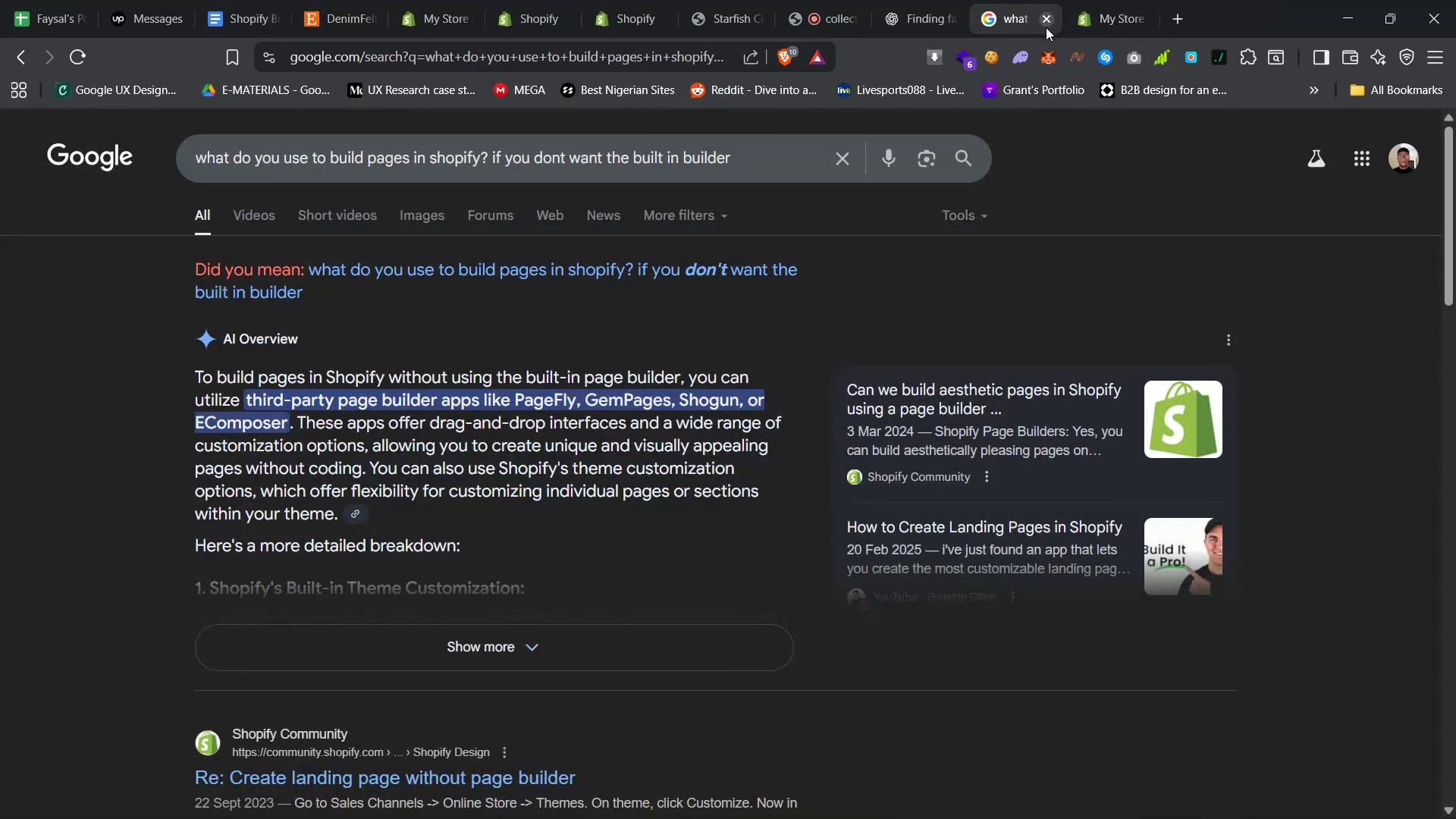 
left_click([1046, 25])
 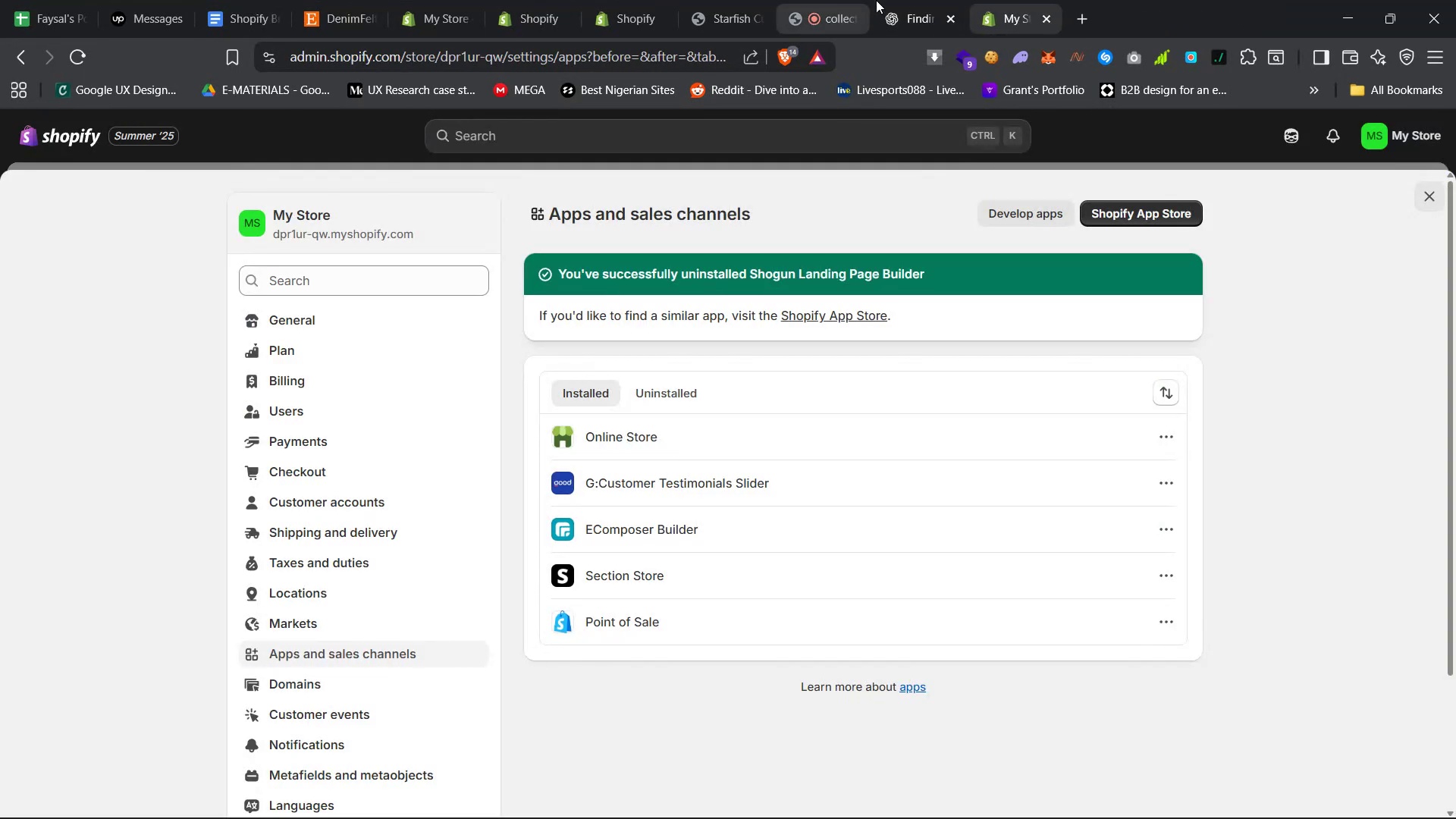 
left_click([907, 0])
 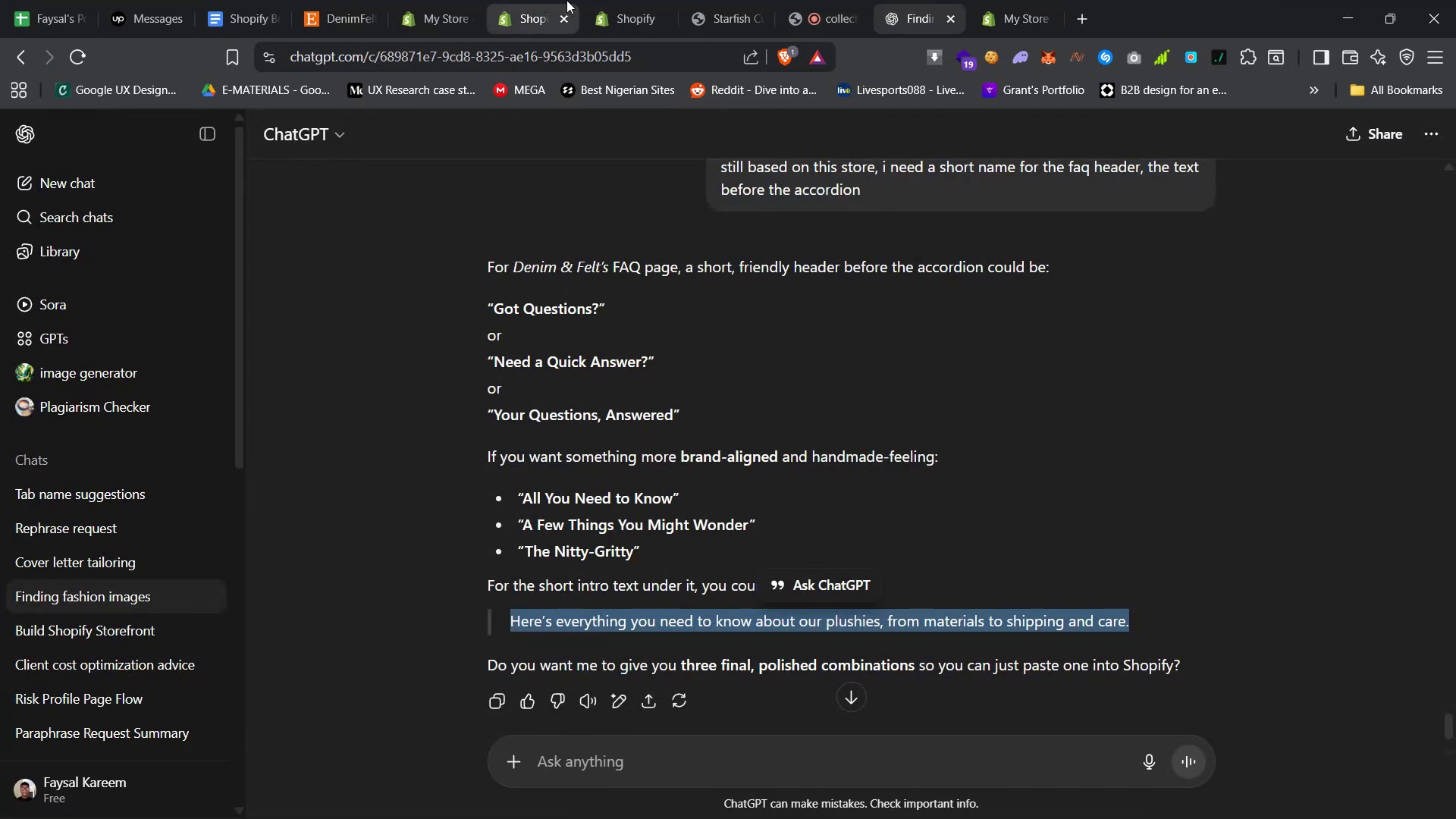 
left_click([613, 0])
 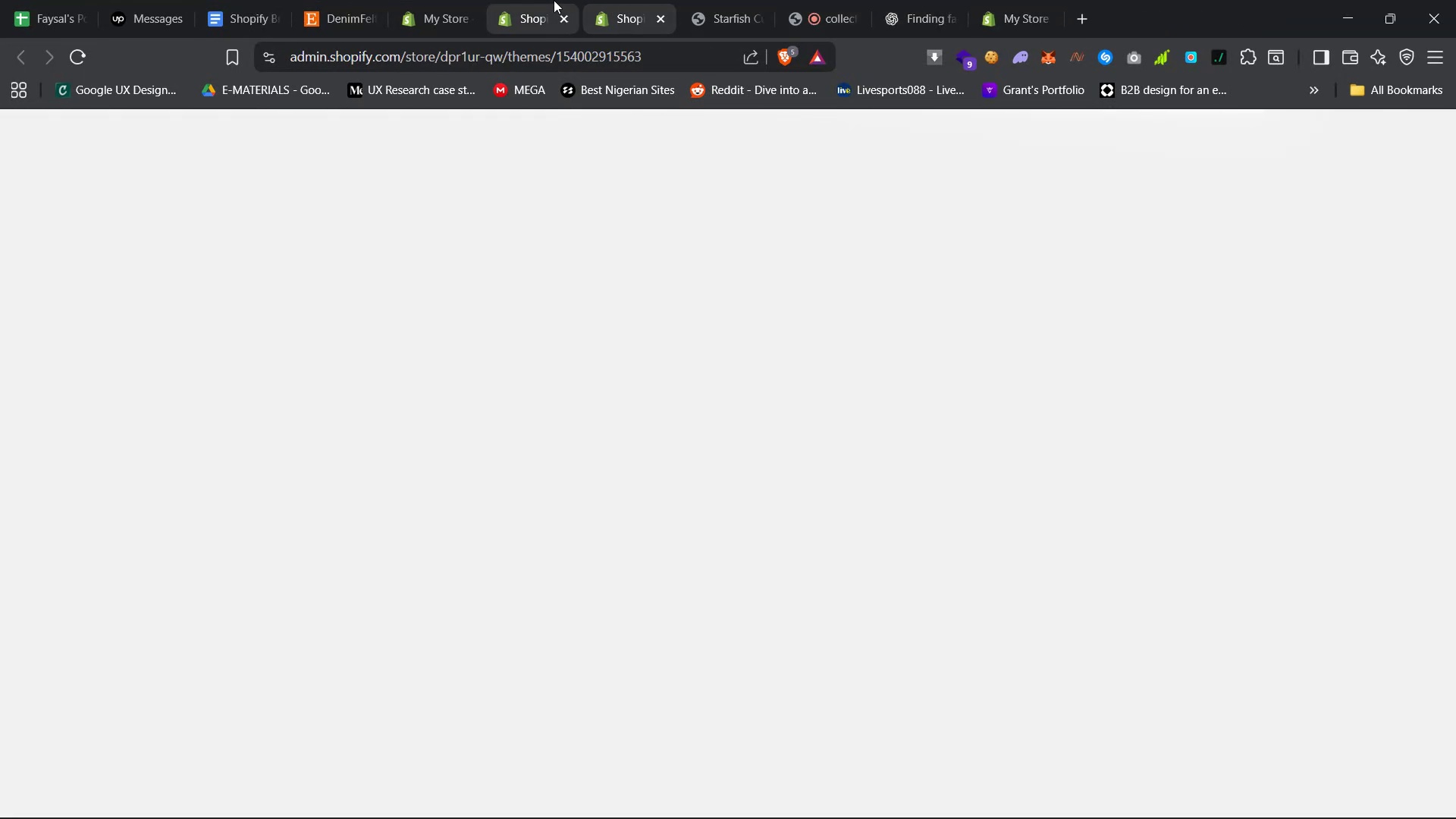 
mouse_move([514, 8])
 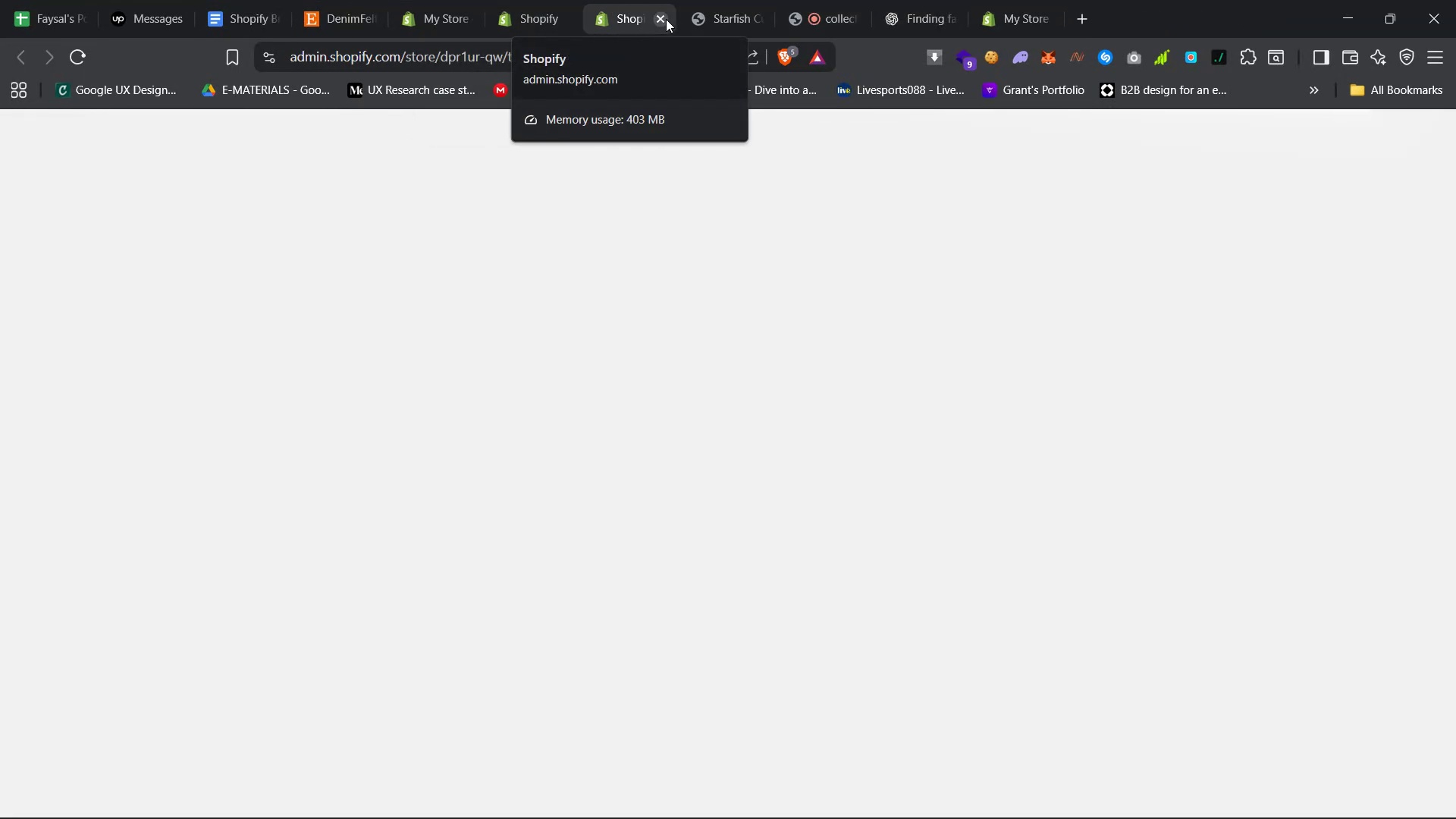 
left_click([661, 17])
 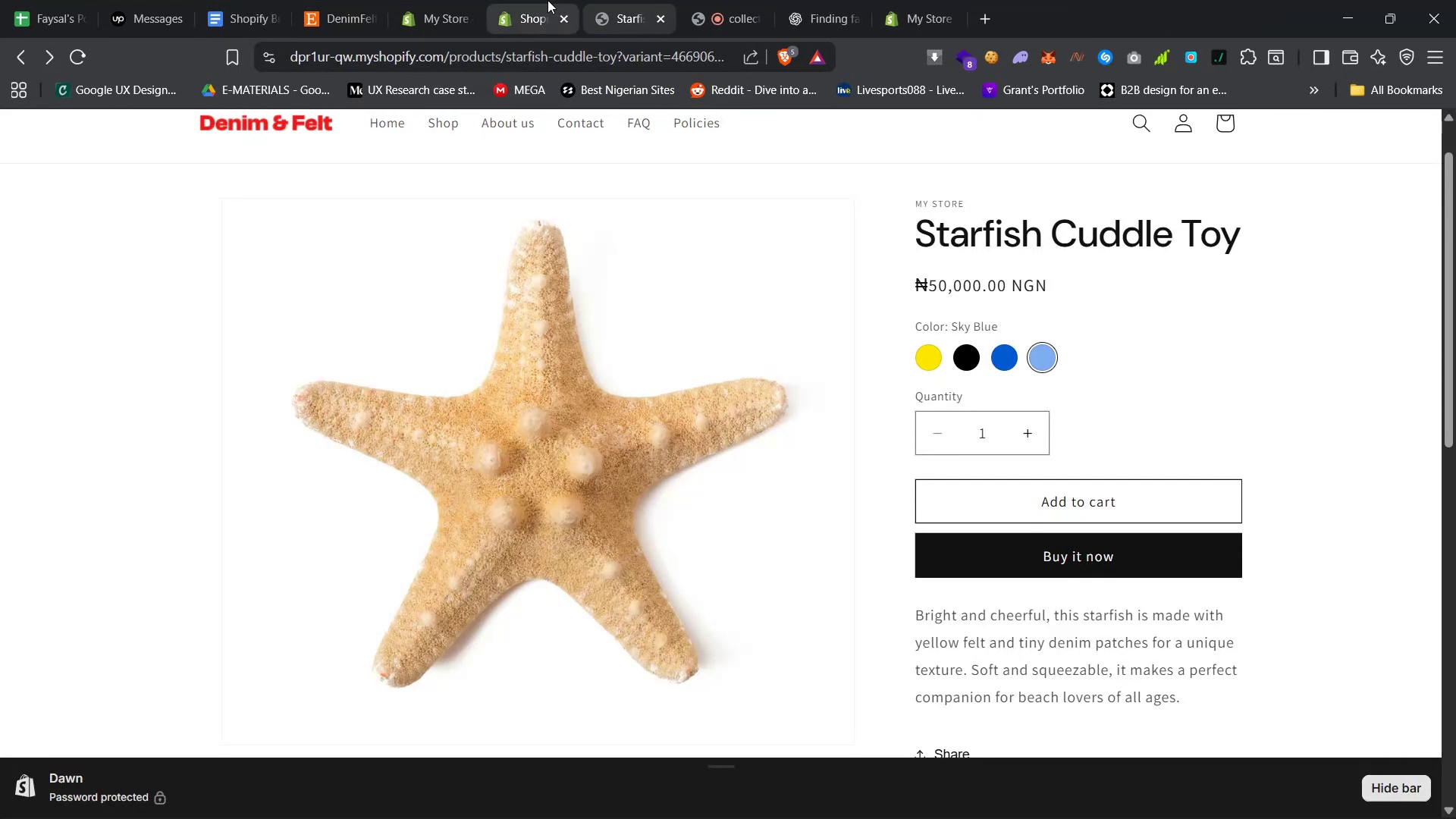 
left_click([525, 0])
 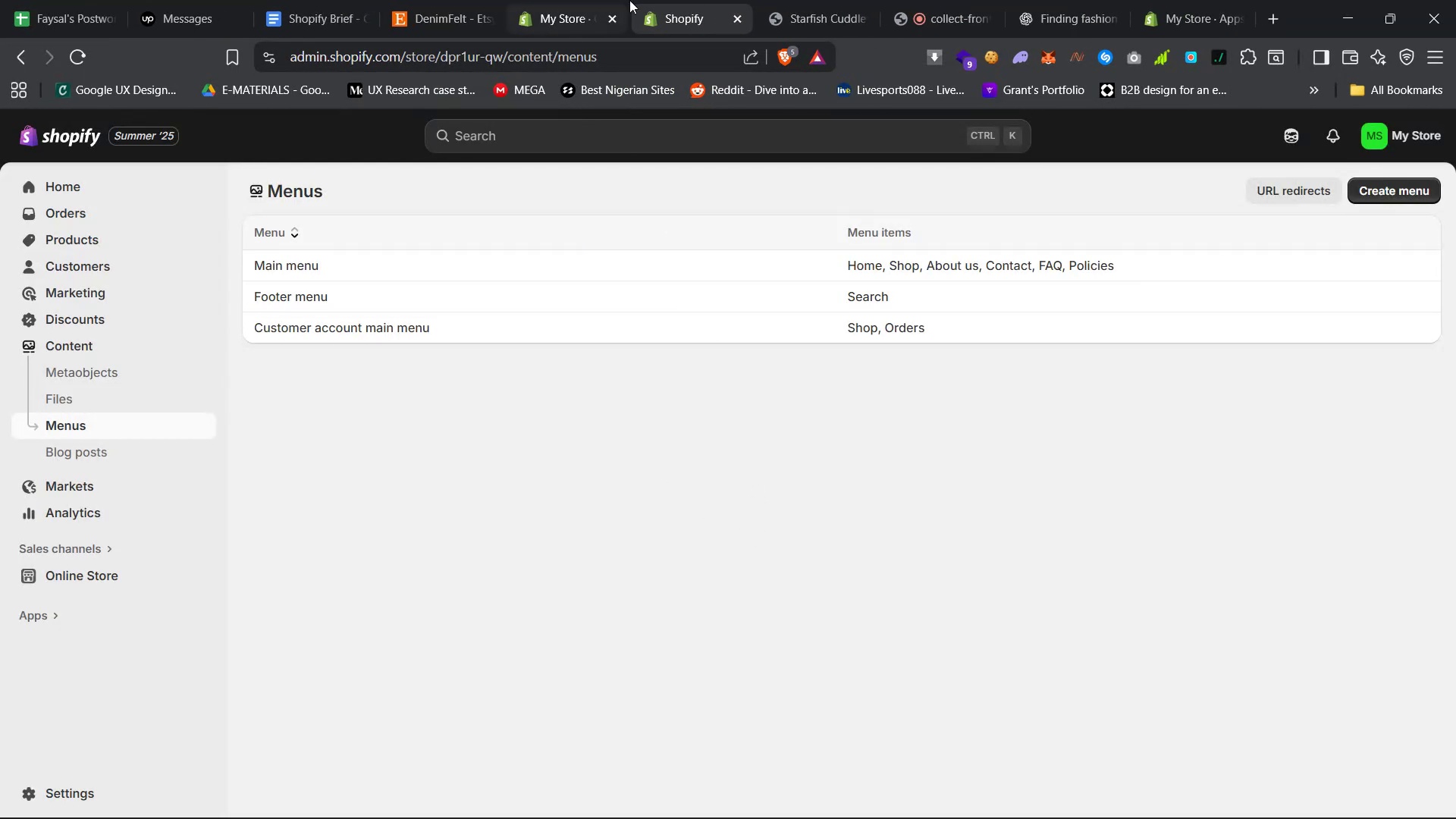 
left_click([570, 0])
 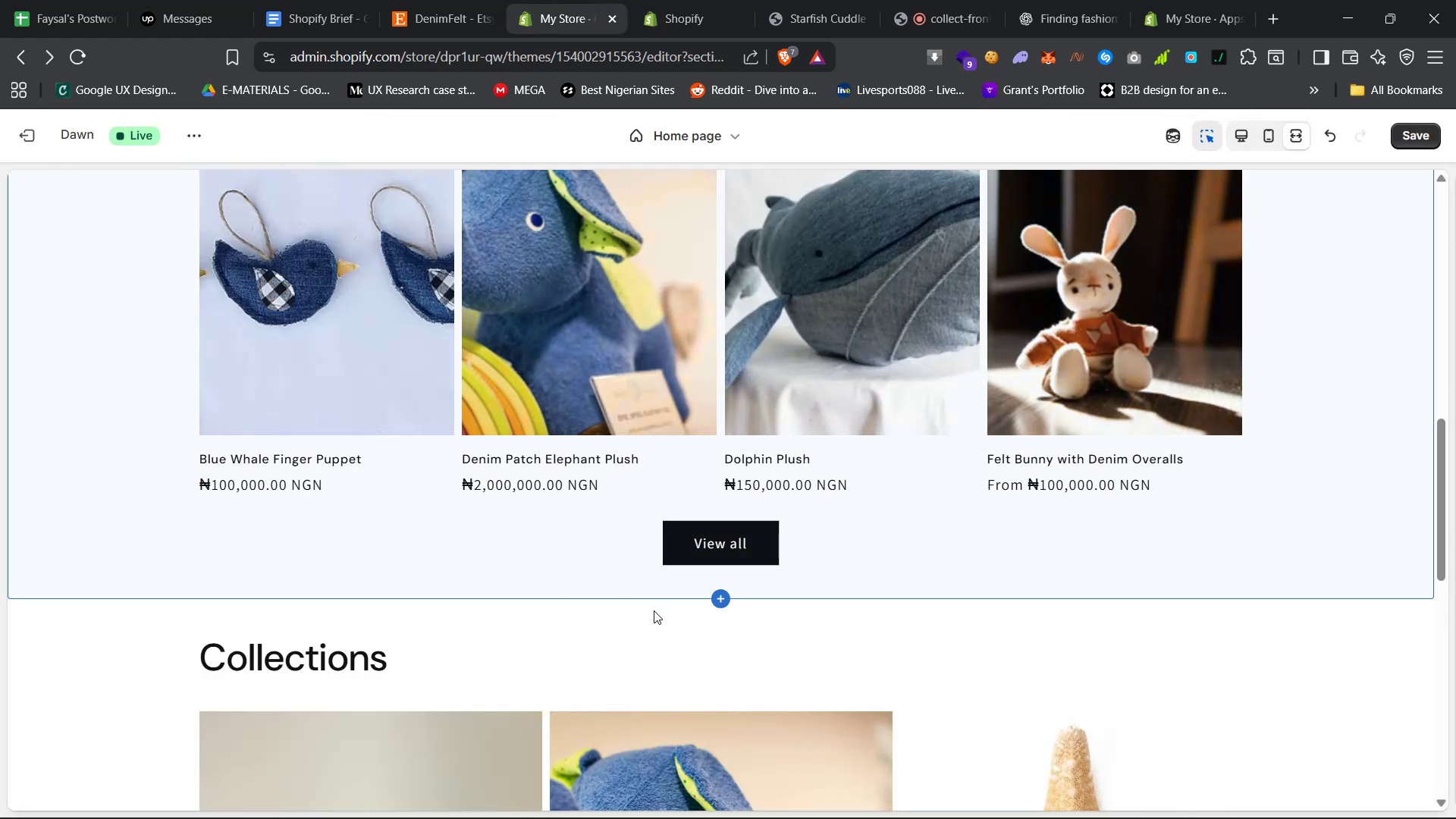 
scroll: coordinate [703, 626], scroll_direction: up, amount: 44.0
 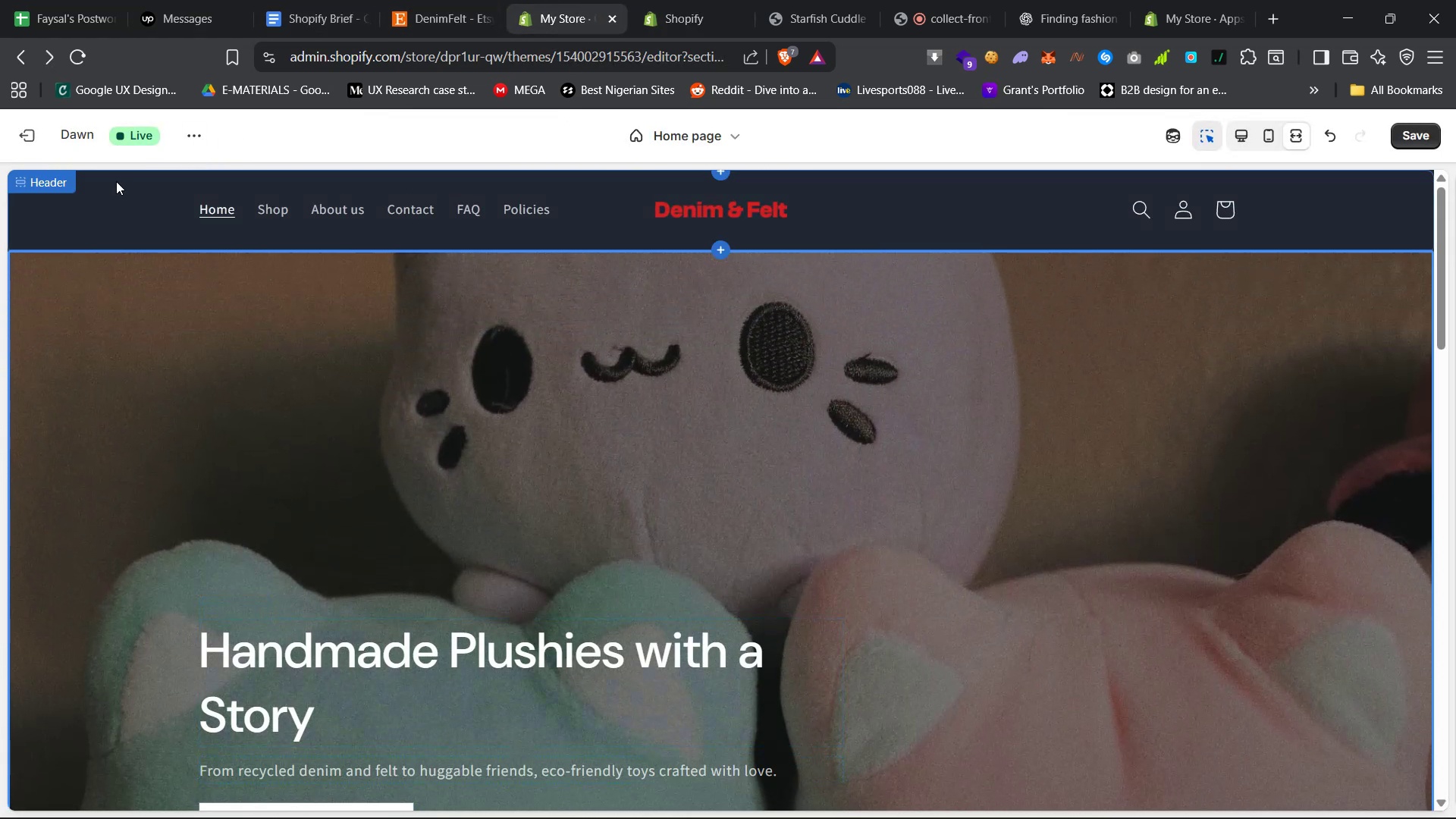 
left_click([24, 131])
 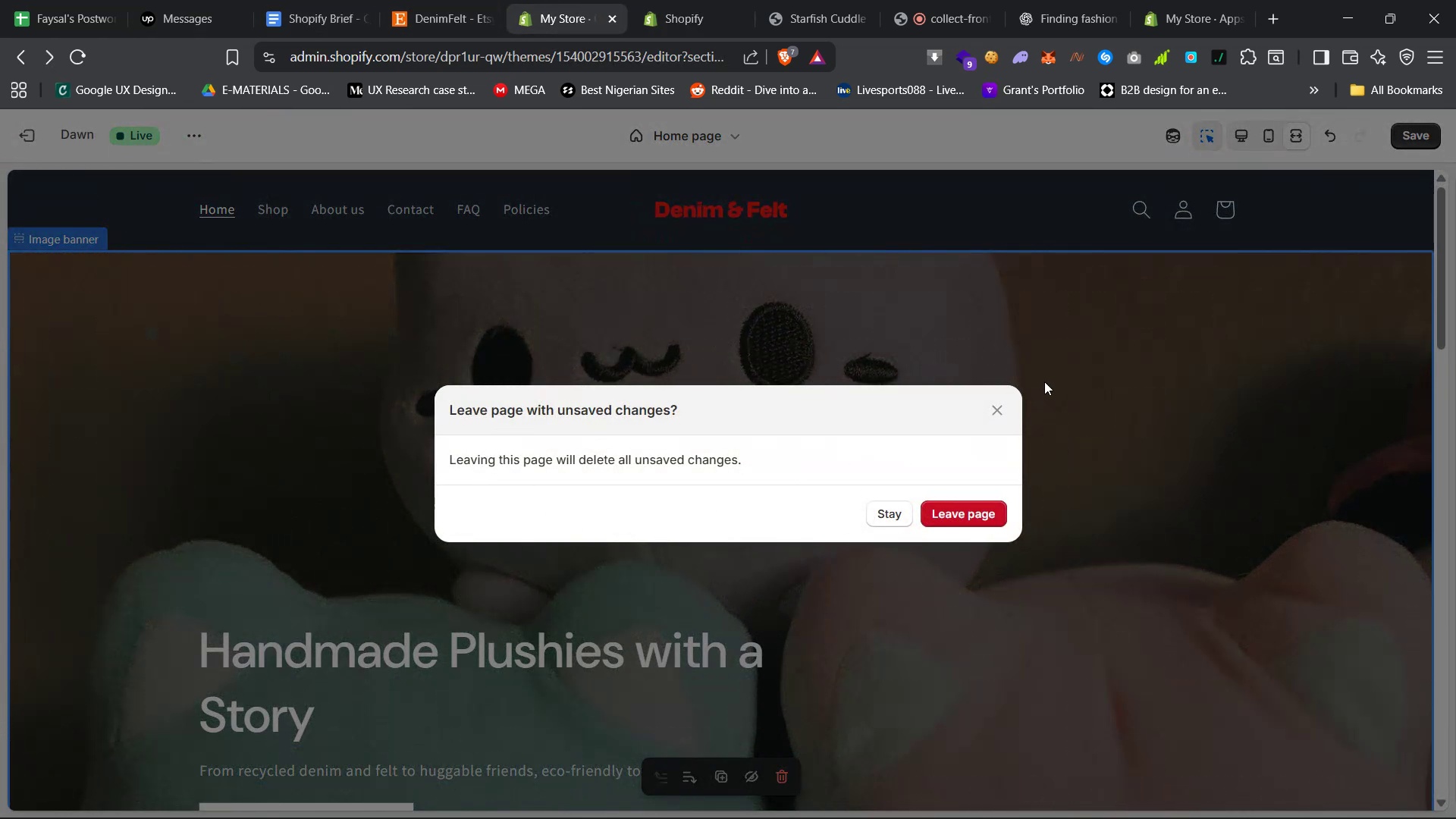 
left_click([1003, 400])
 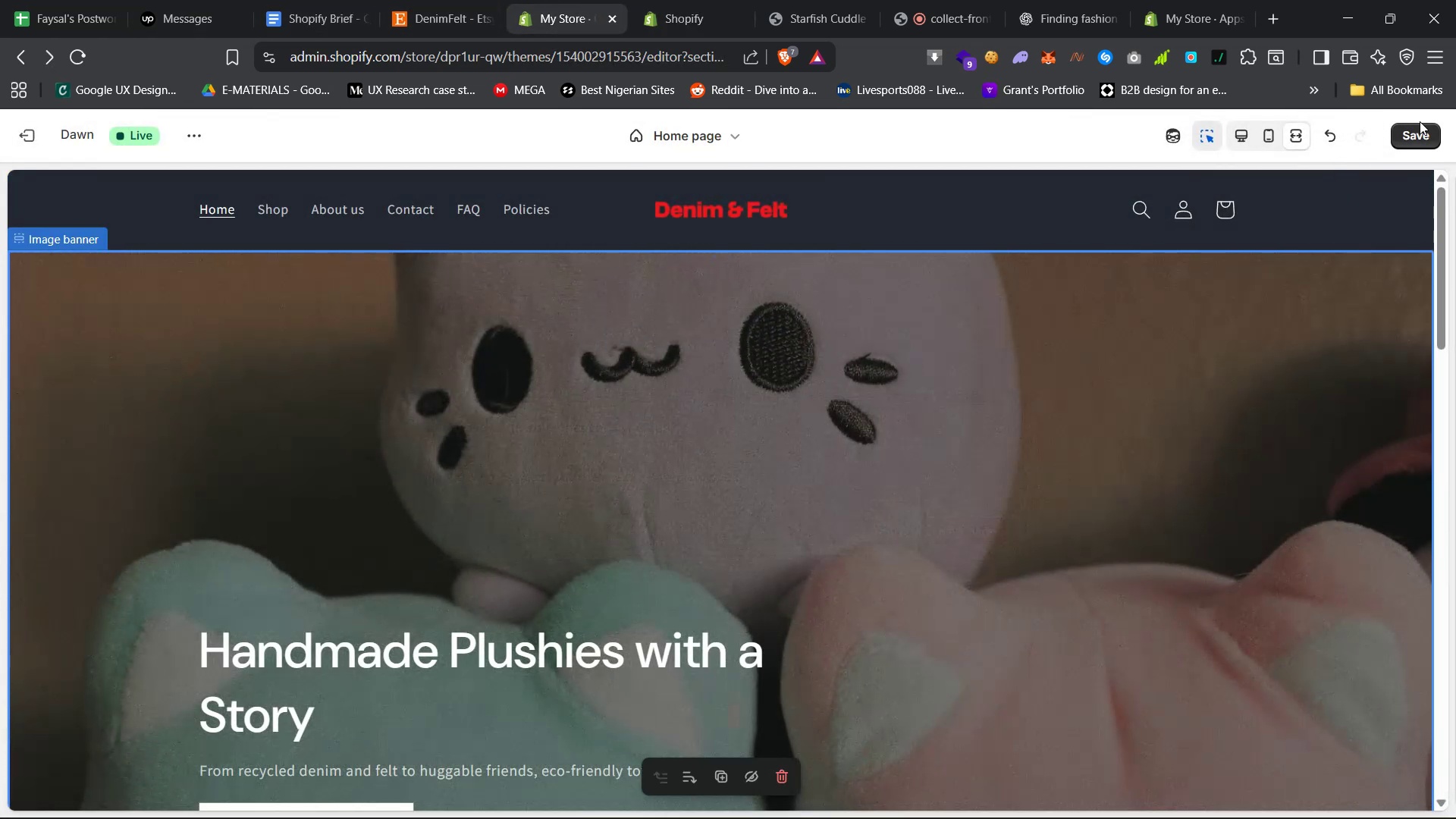 
left_click([1407, 136])
 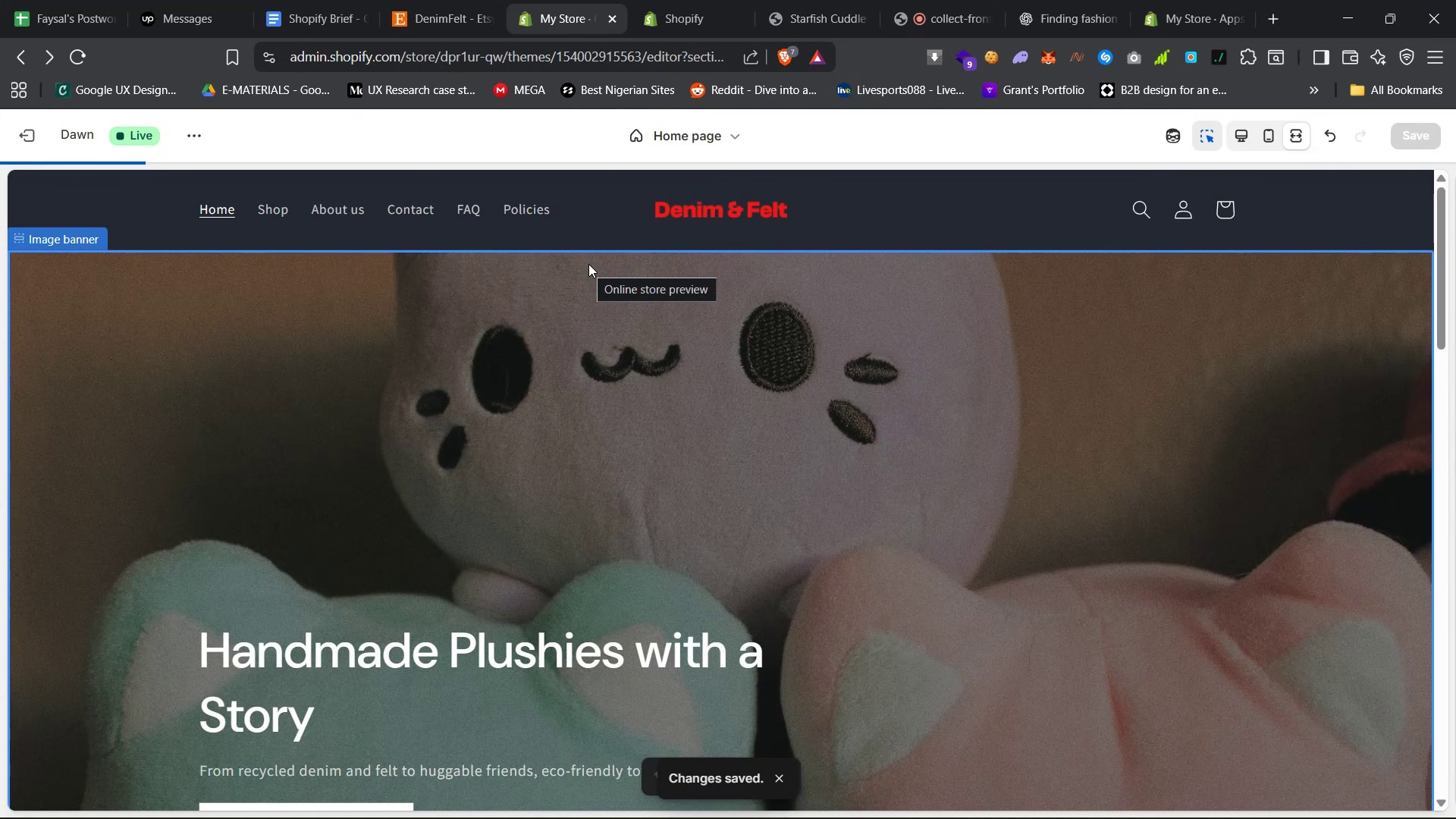 
wait(8.41)
 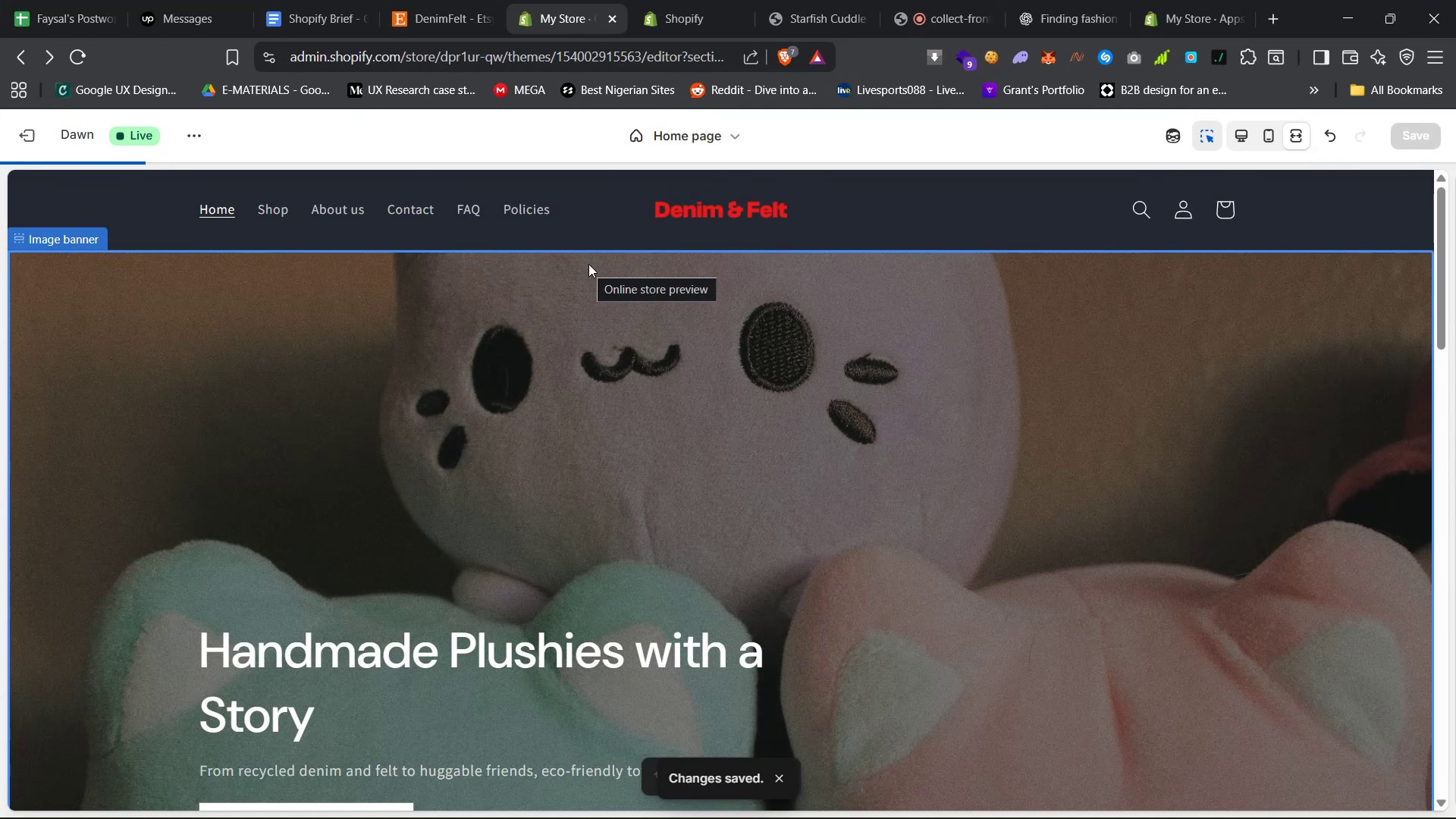 
left_click([1241, 139])
 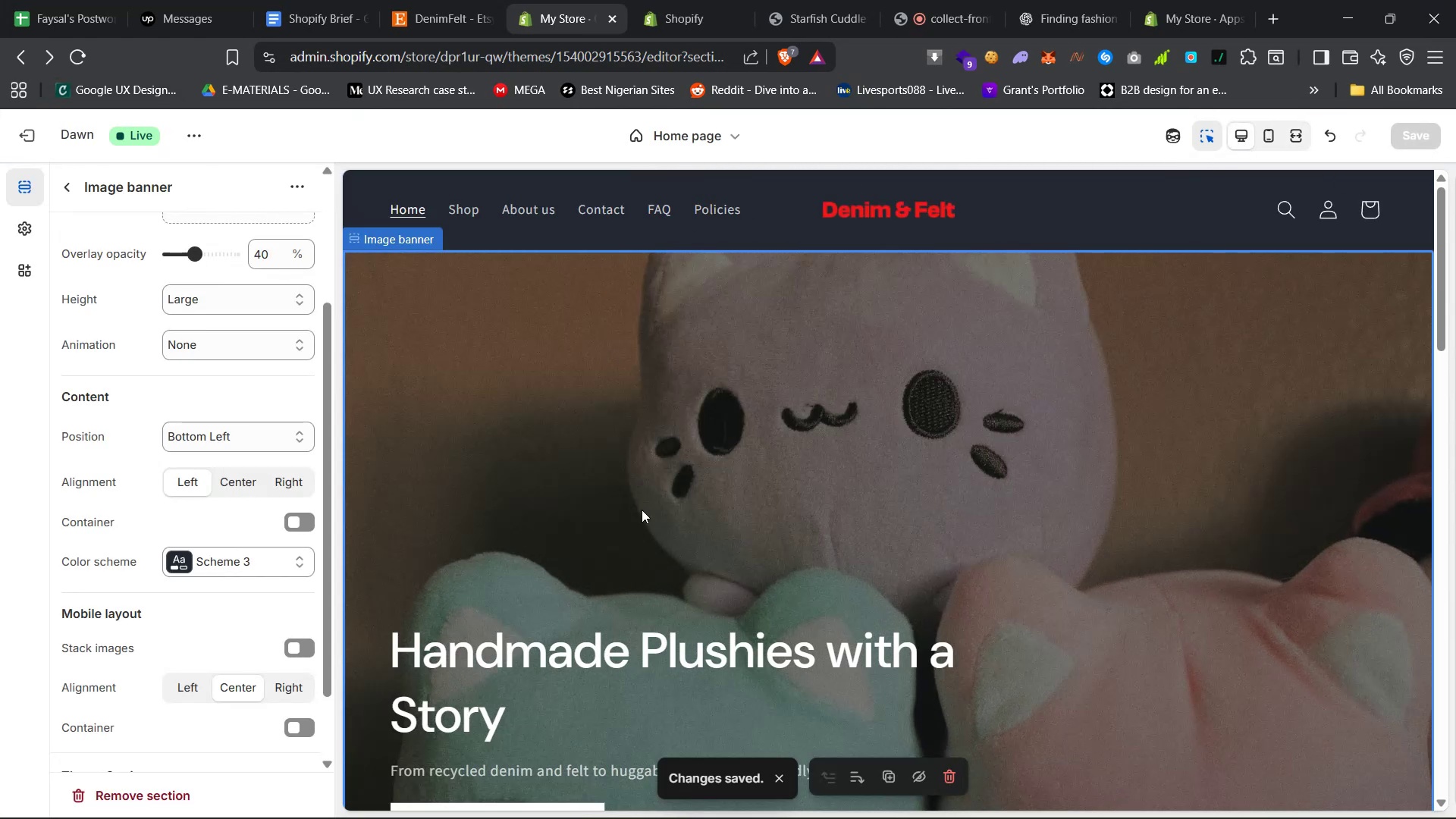 
scroll: coordinate [631, 575], scroll_direction: down, amount: 11.0
 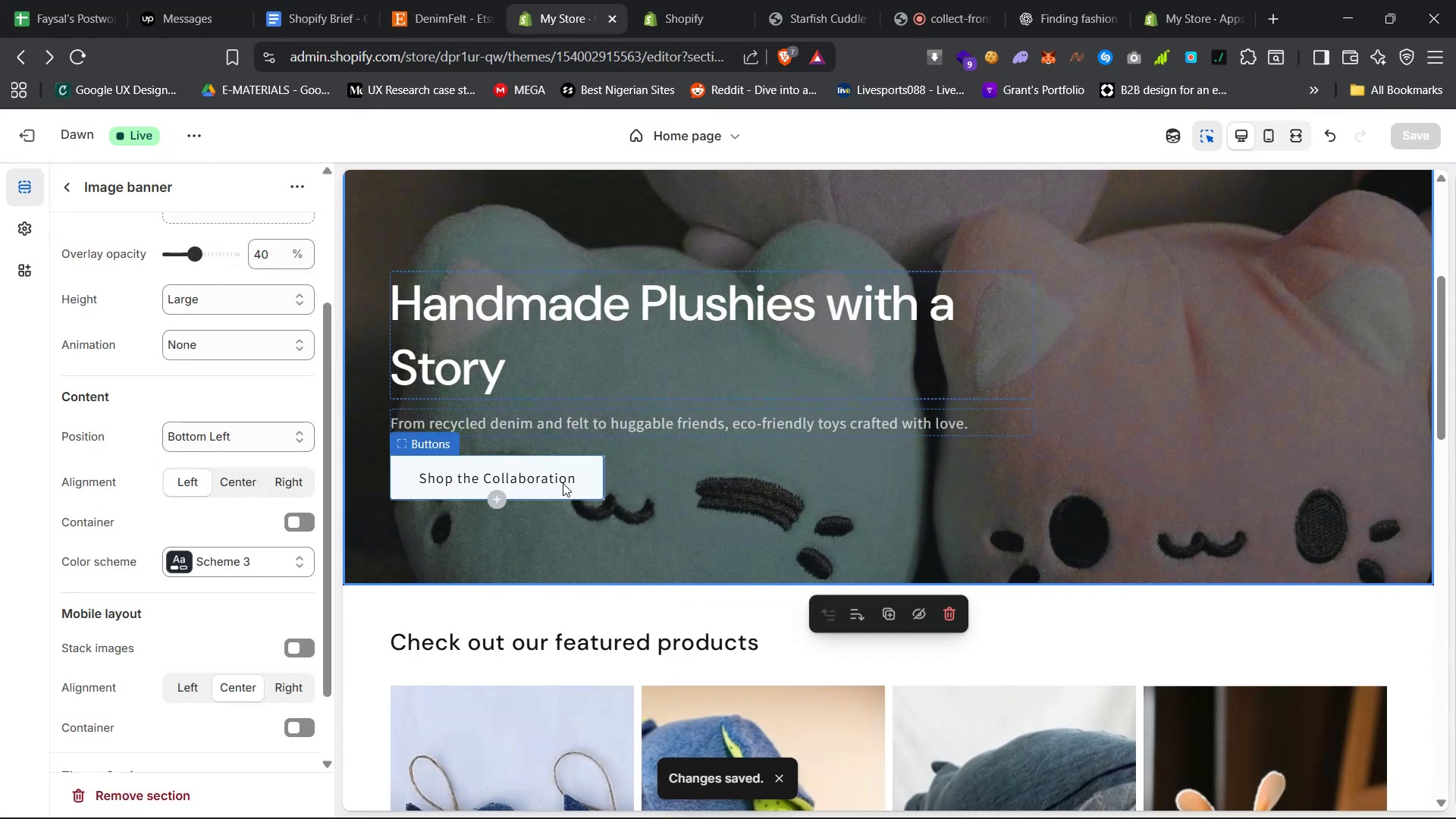 
left_click([565, 479])
 